 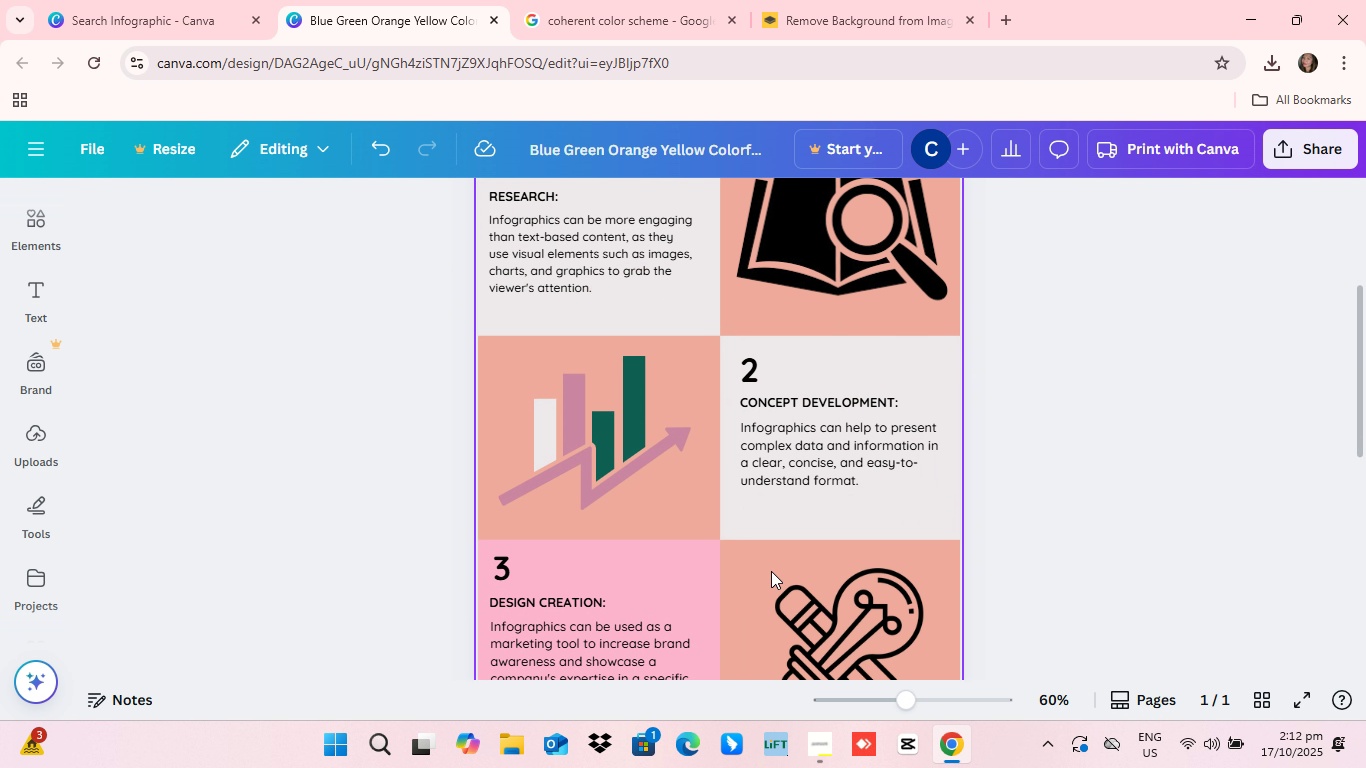 
scroll: coordinate [775, 574], scroll_direction: up, amount: 9.0
 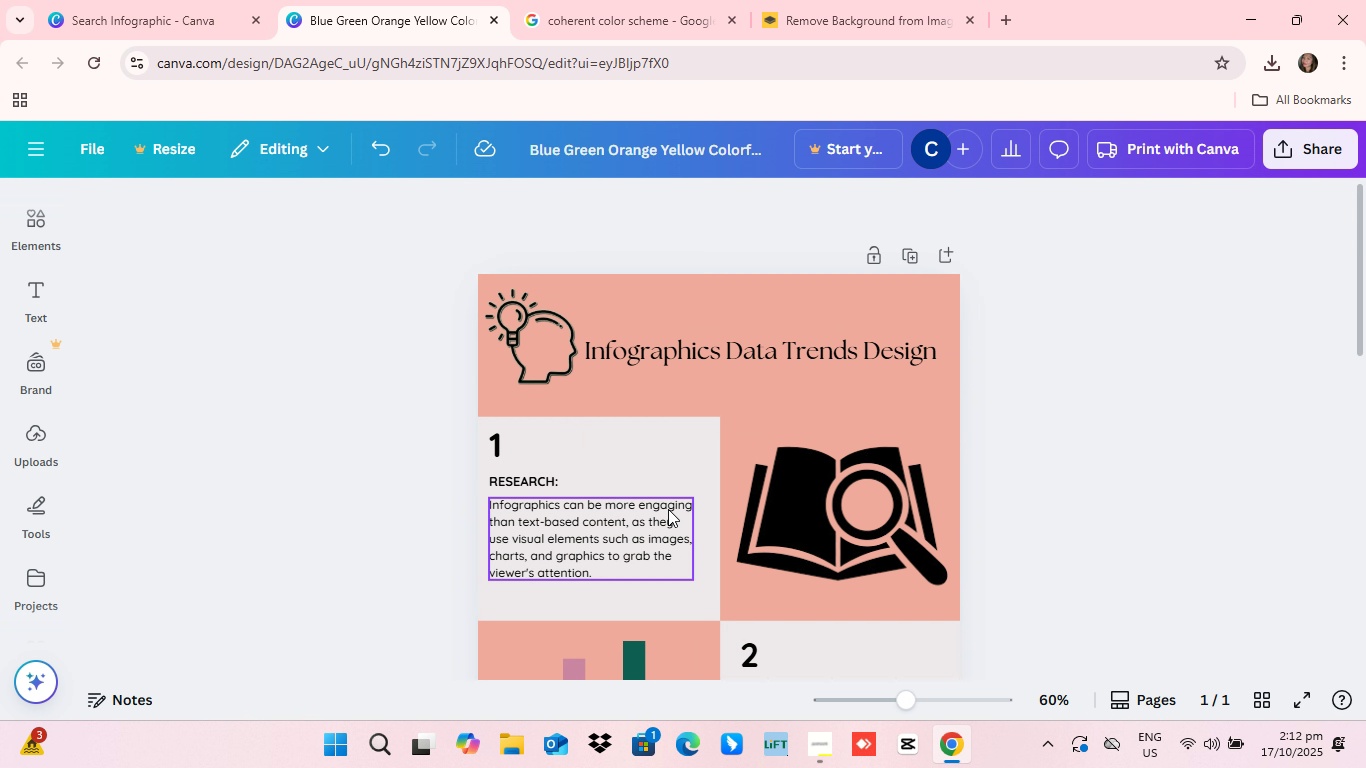 
scroll: coordinate [692, 508], scroll_direction: down, amount: 2.0
 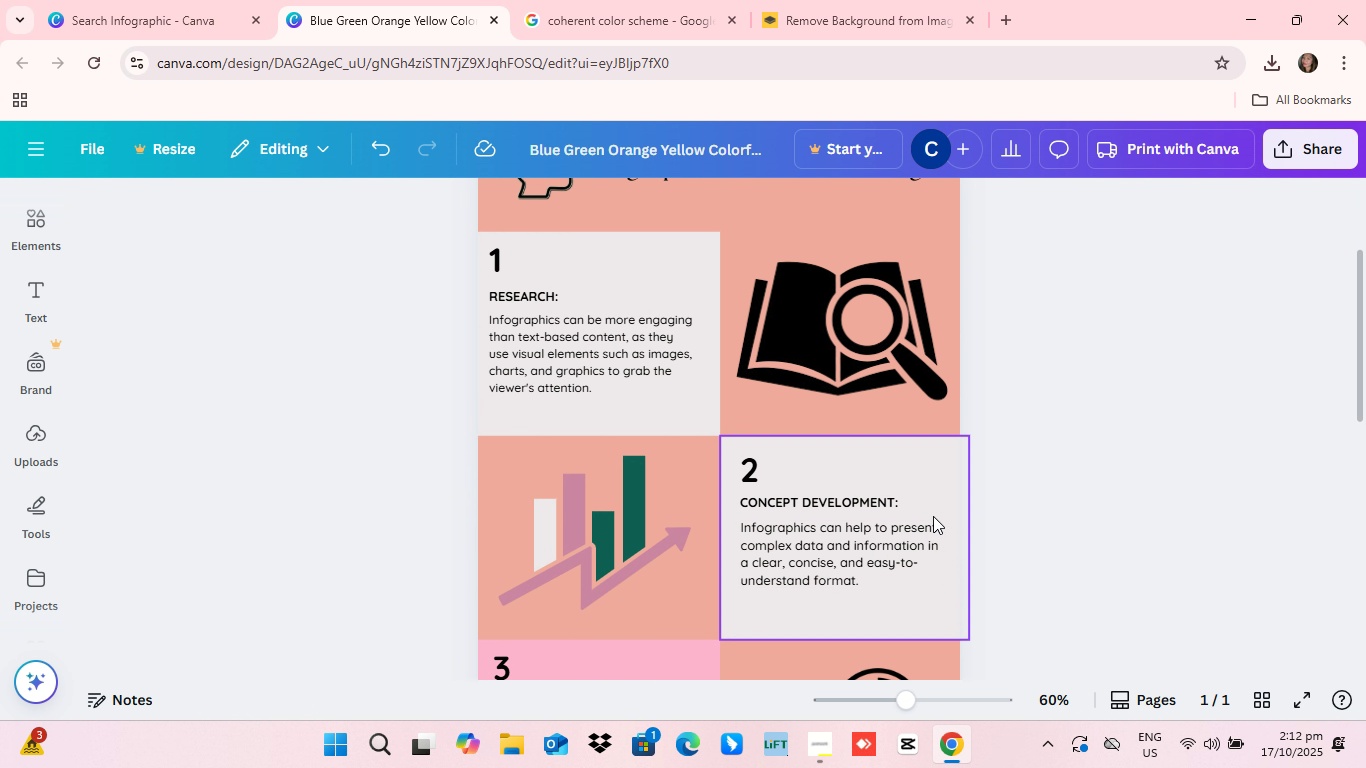 
scroll: coordinate [935, 524], scroll_direction: up, amount: 7.0
 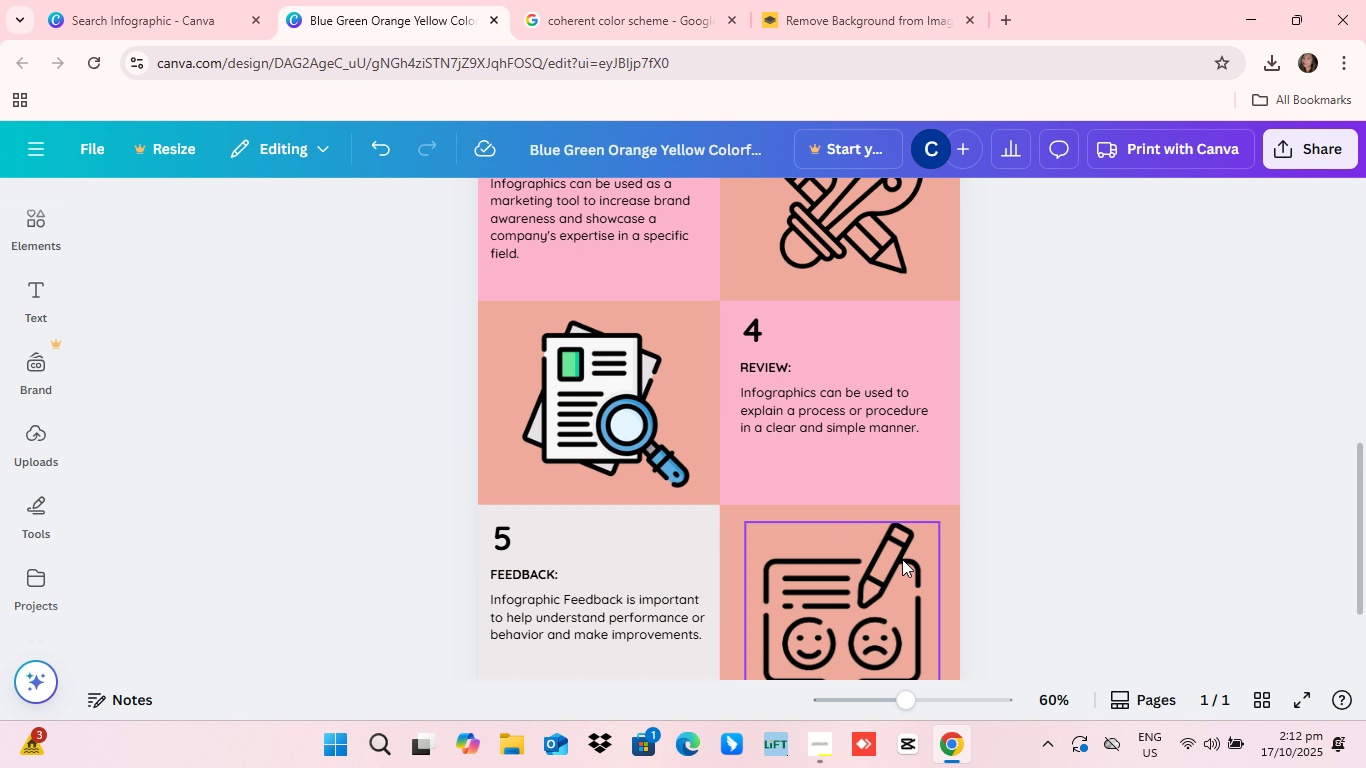 
scroll: coordinate [886, 576], scroll_direction: down, amount: 7.0
 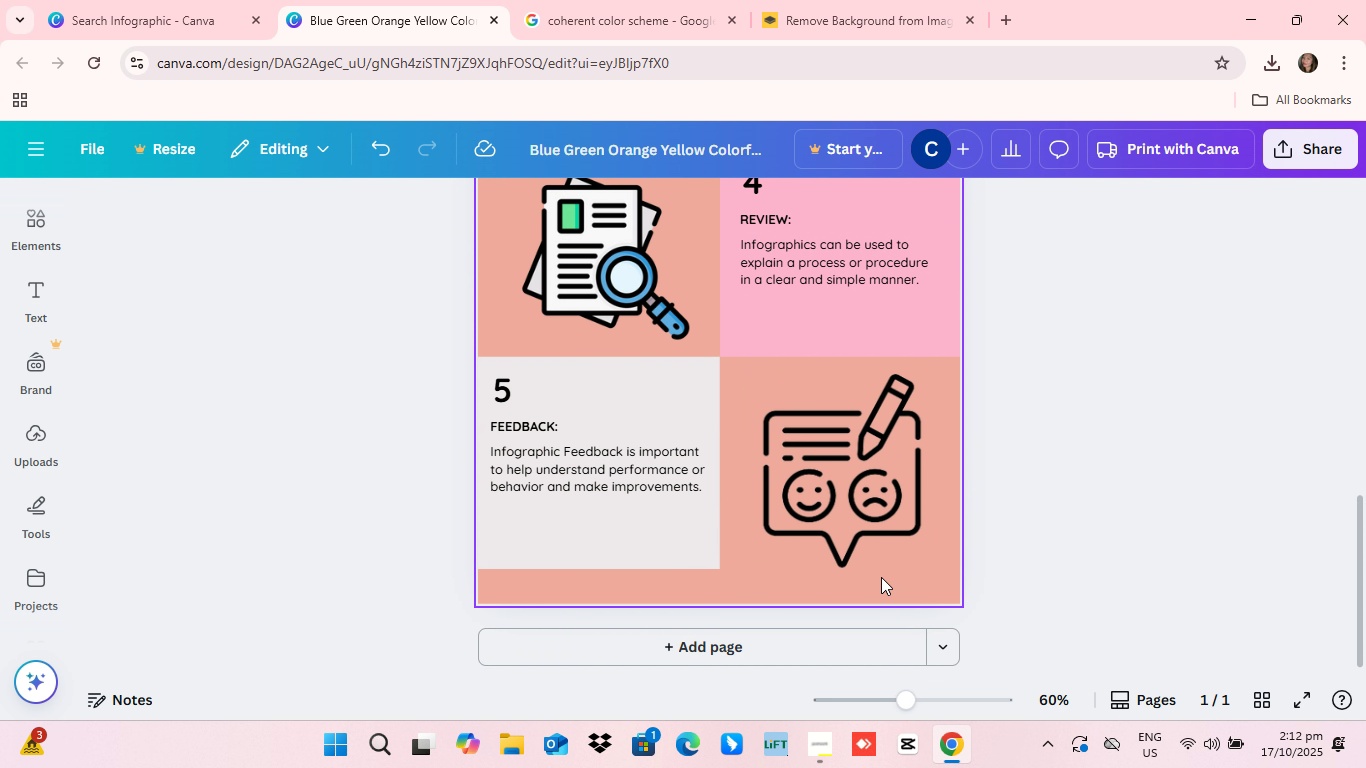 
scroll: coordinate [870, 595], scroll_direction: up, amount: 8.0
 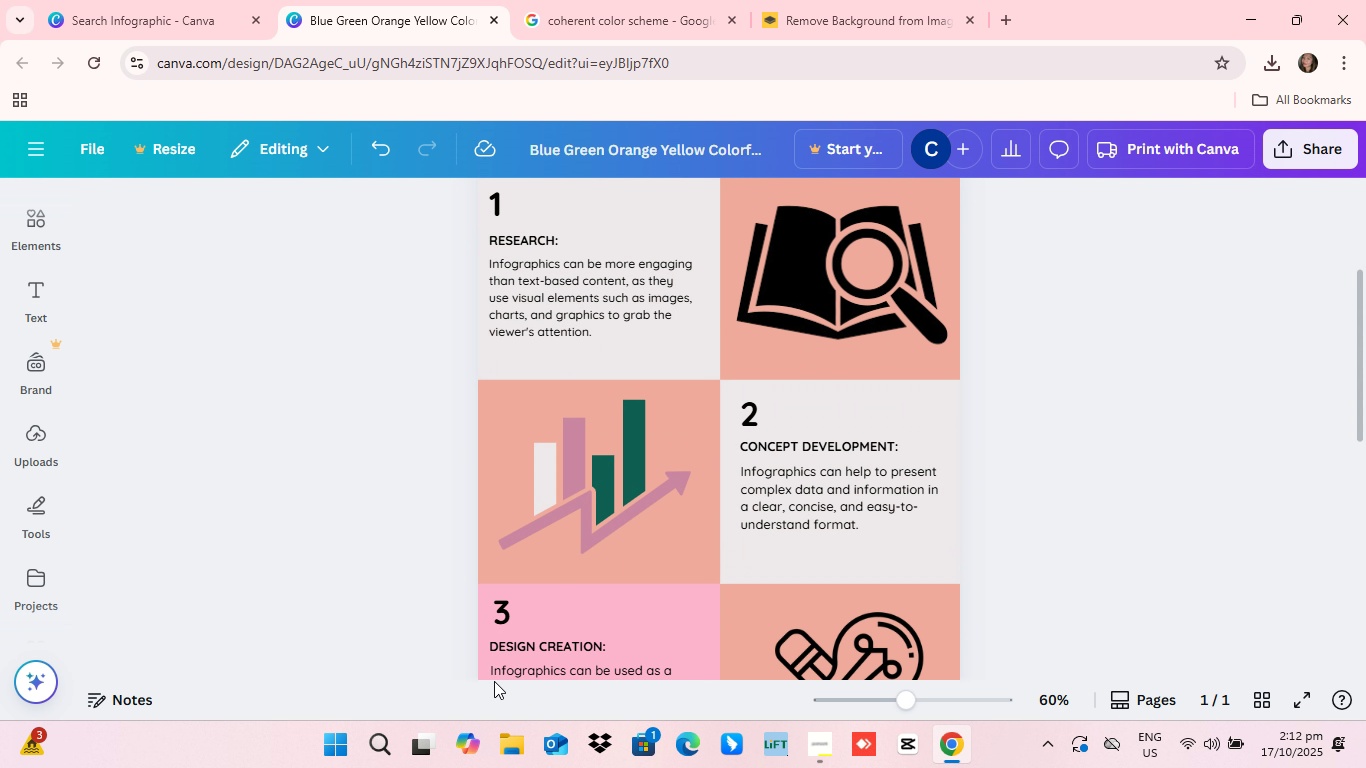 
scroll: coordinate [510, 715], scroll_direction: down, amount: 5.0
 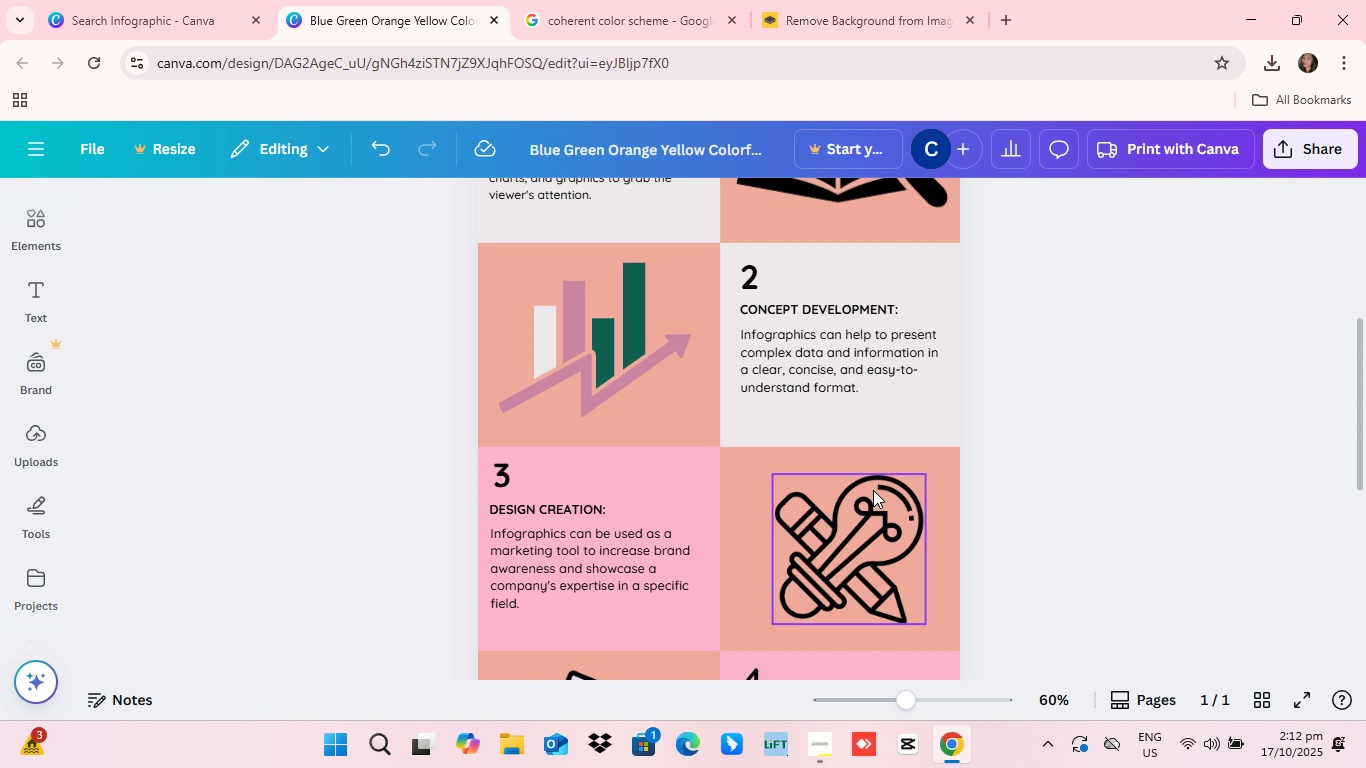 
scroll: coordinate [782, 610], scroll_direction: up, amount: 20.0
 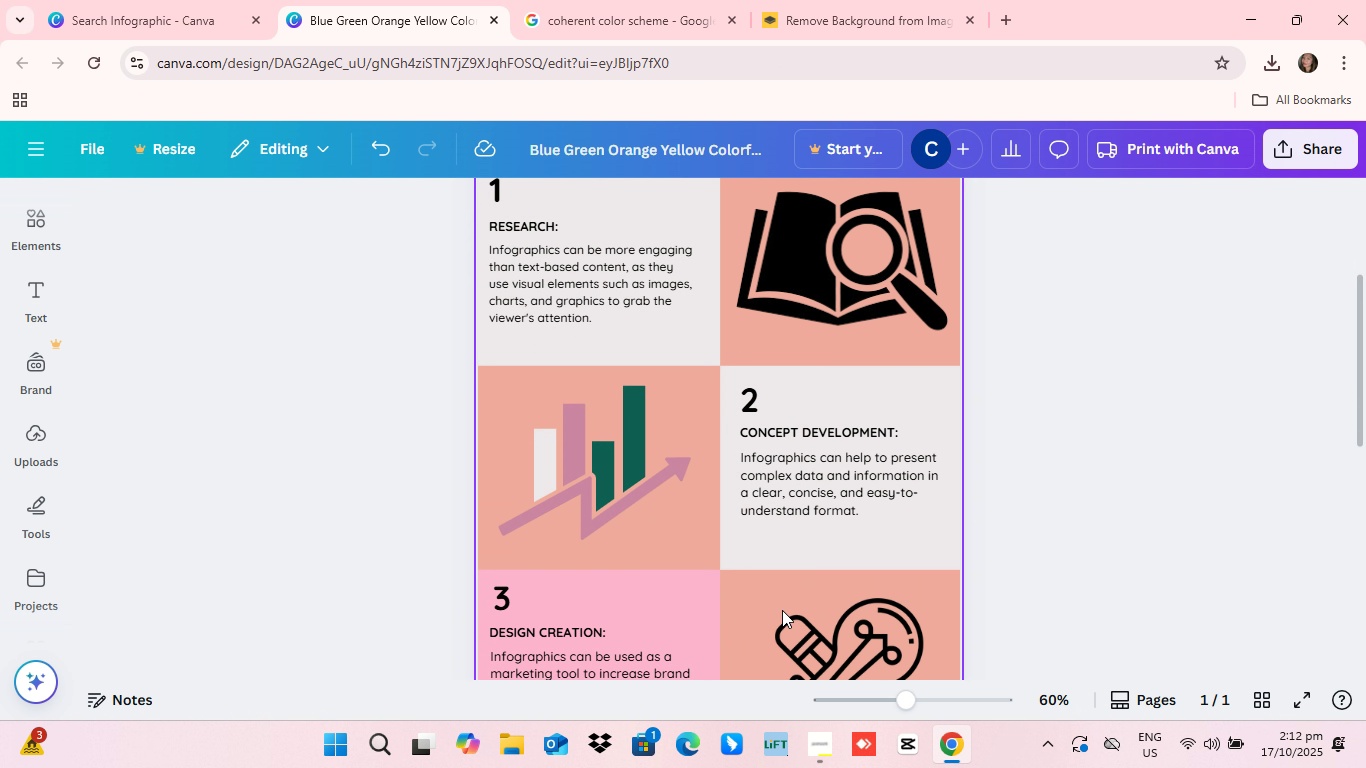 
scroll: coordinate [782, 610], scroll_direction: down, amount: 8.0
 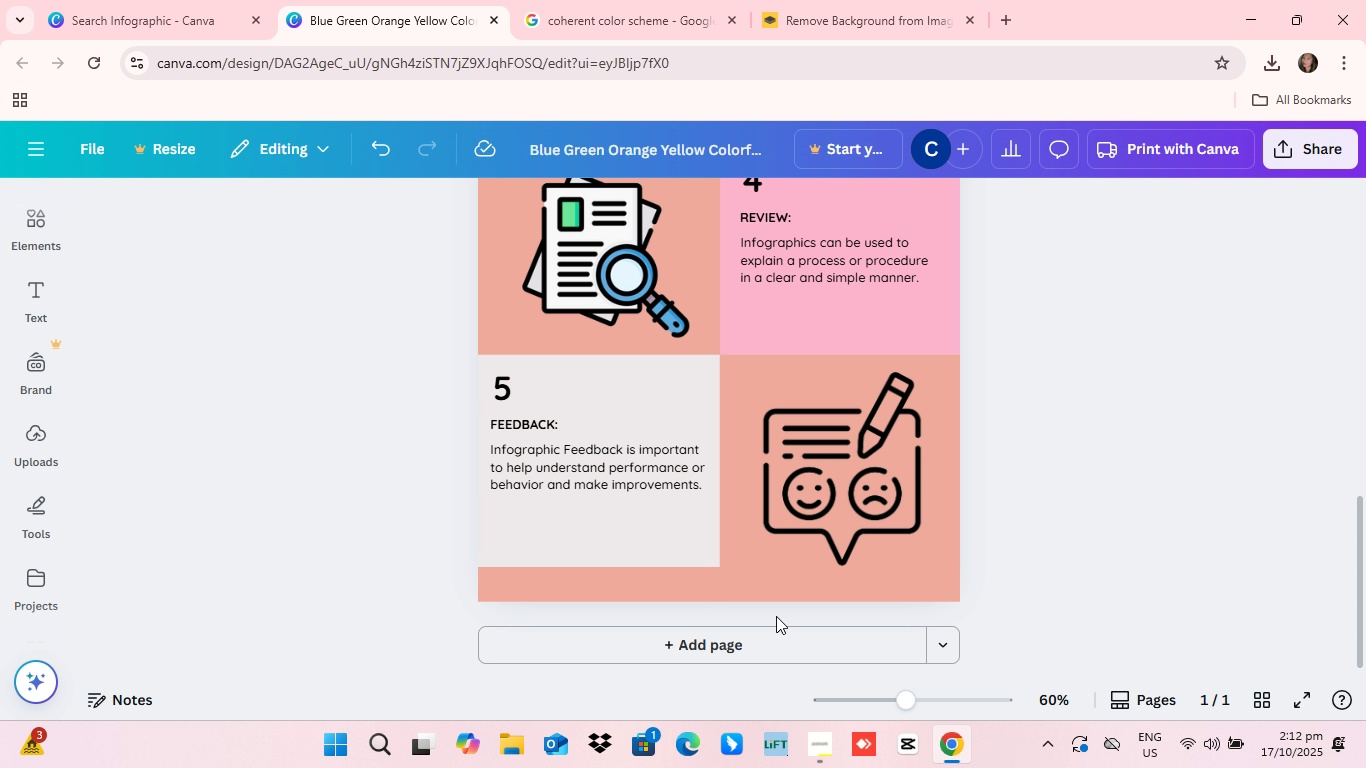 
scroll: coordinate [828, 635], scroll_direction: up, amount: 15.0
 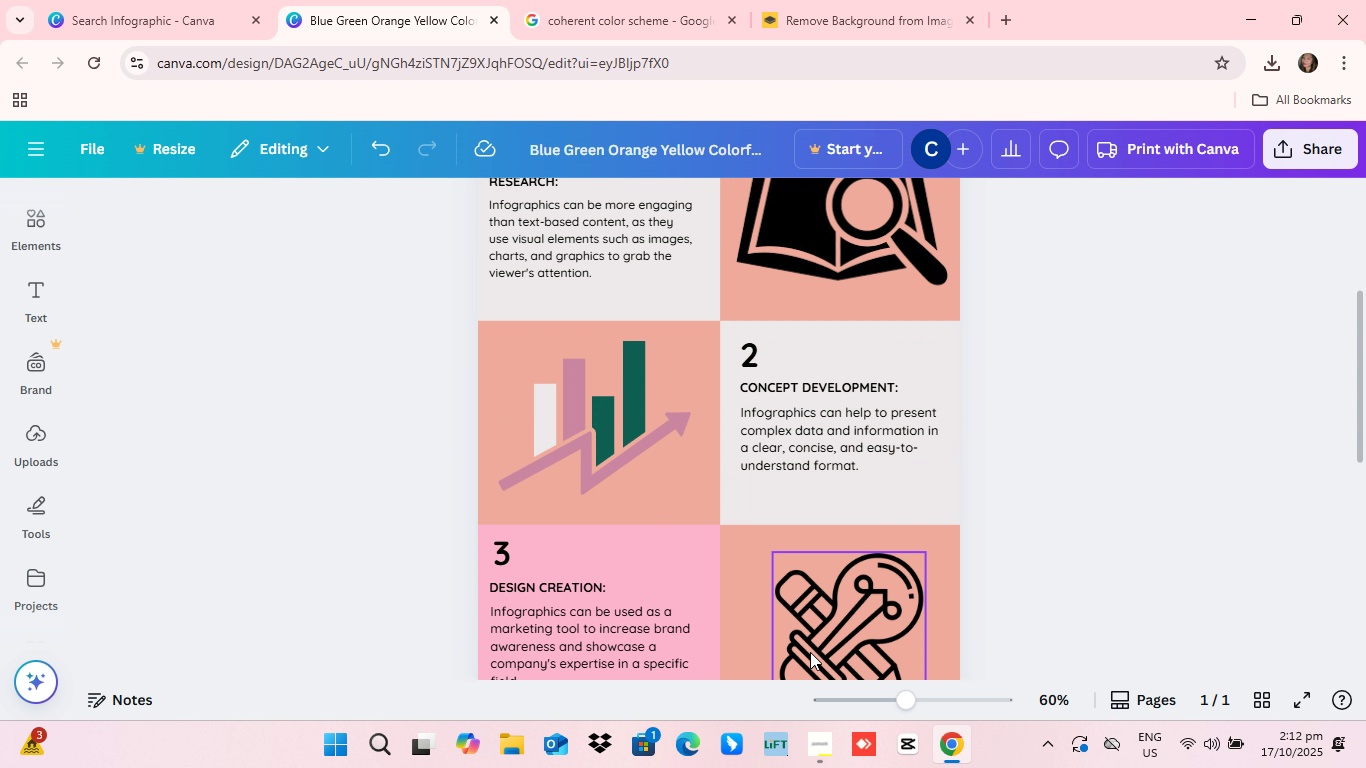 
scroll: coordinate [795, 675], scroll_direction: down, amount: 35.0
 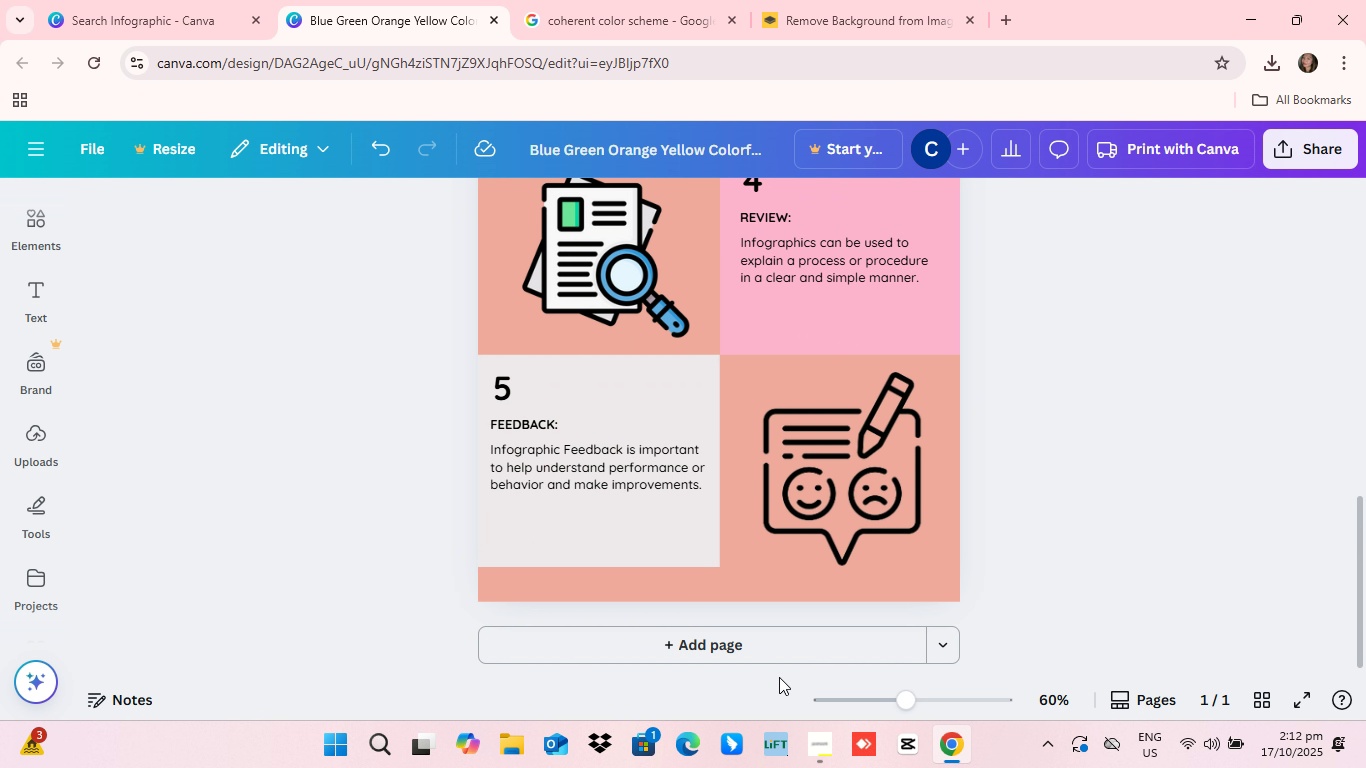 
scroll: coordinate [881, 549], scroll_direction: up, amount: 7.0
 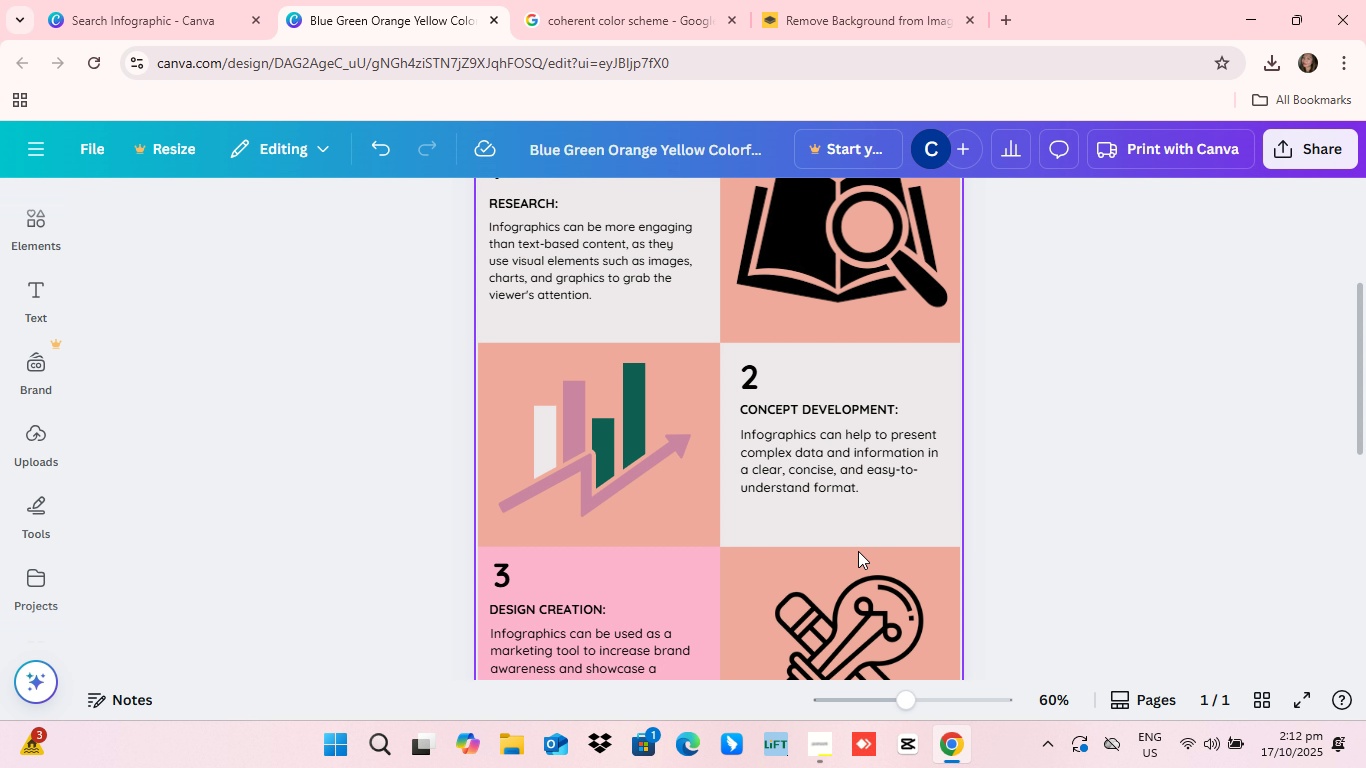 
wait(5.43)
 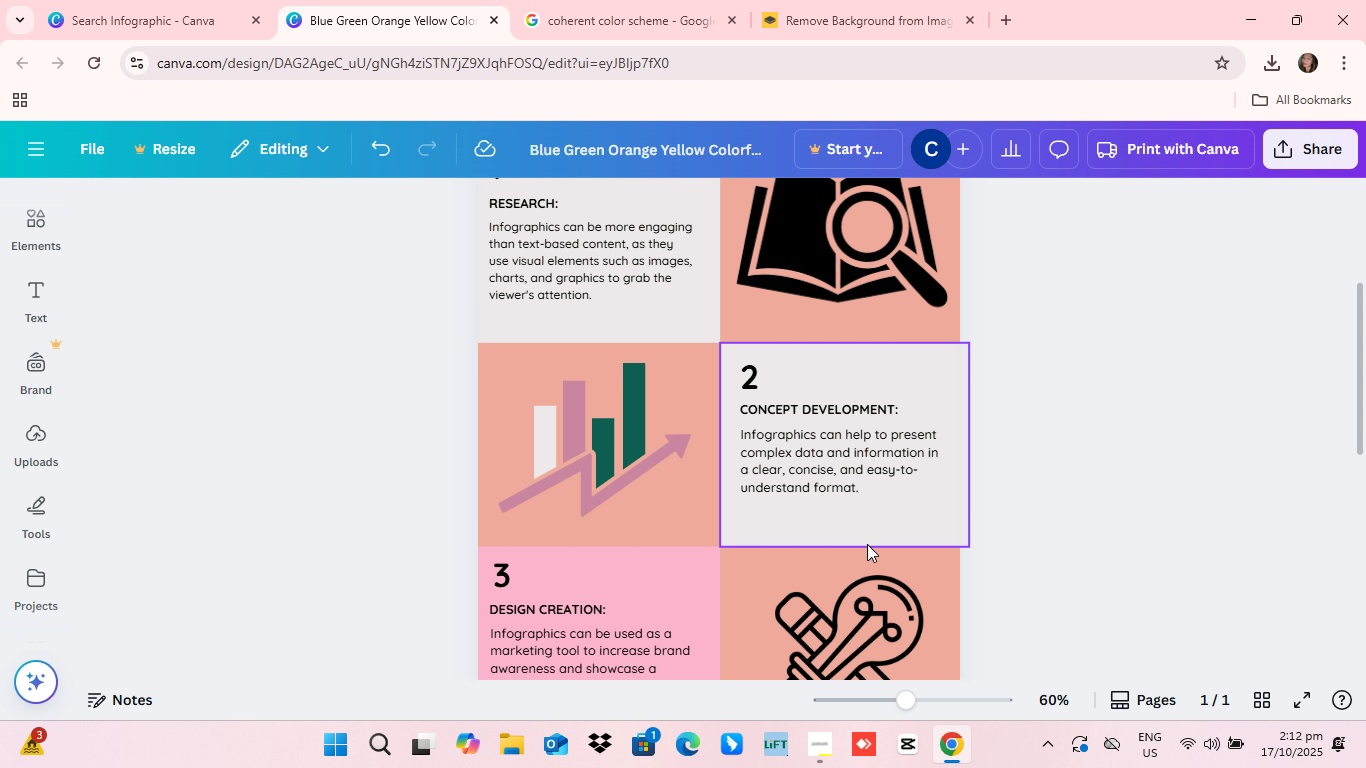 
scroll: coordinate [802, 613], scroll_direction: up, amount: 9.0
 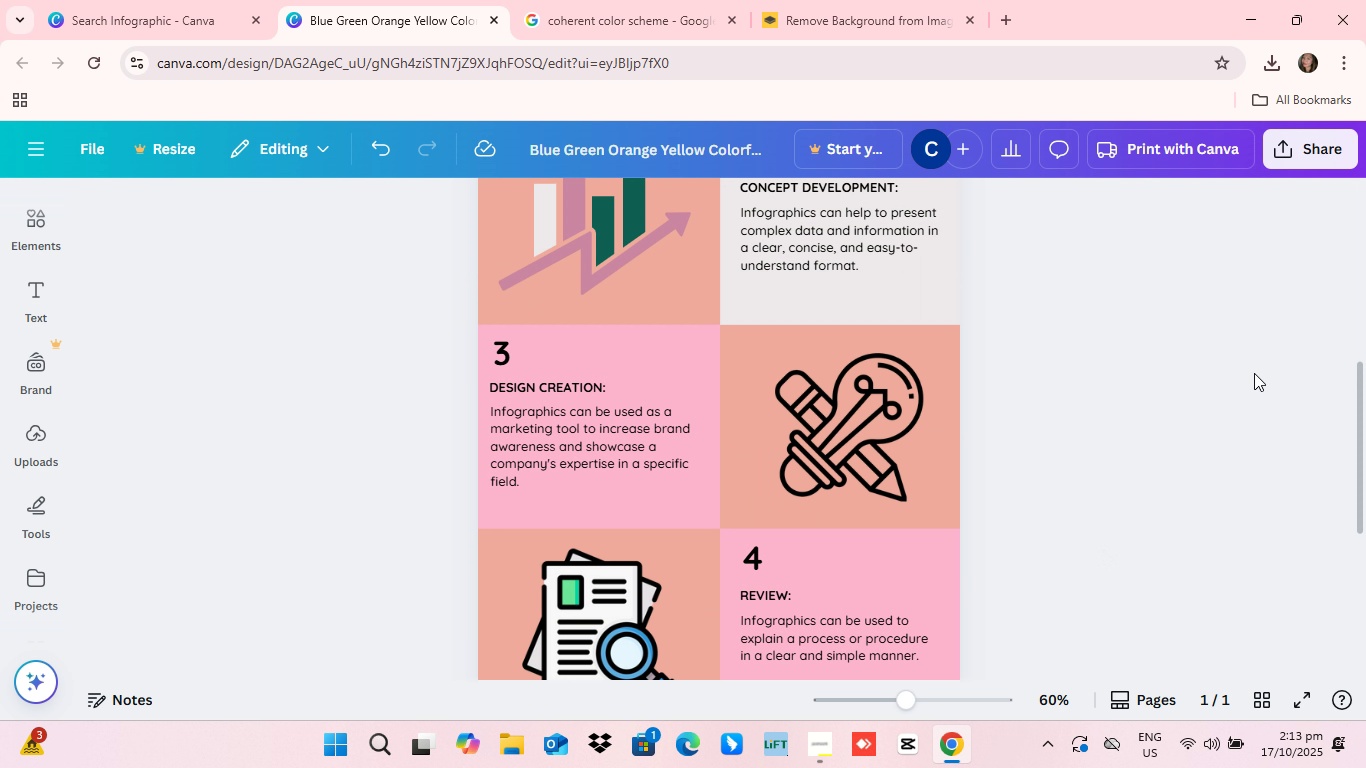 
scroll: coordinate [1220, 365], scroll_direction: down, amount: 10.0
 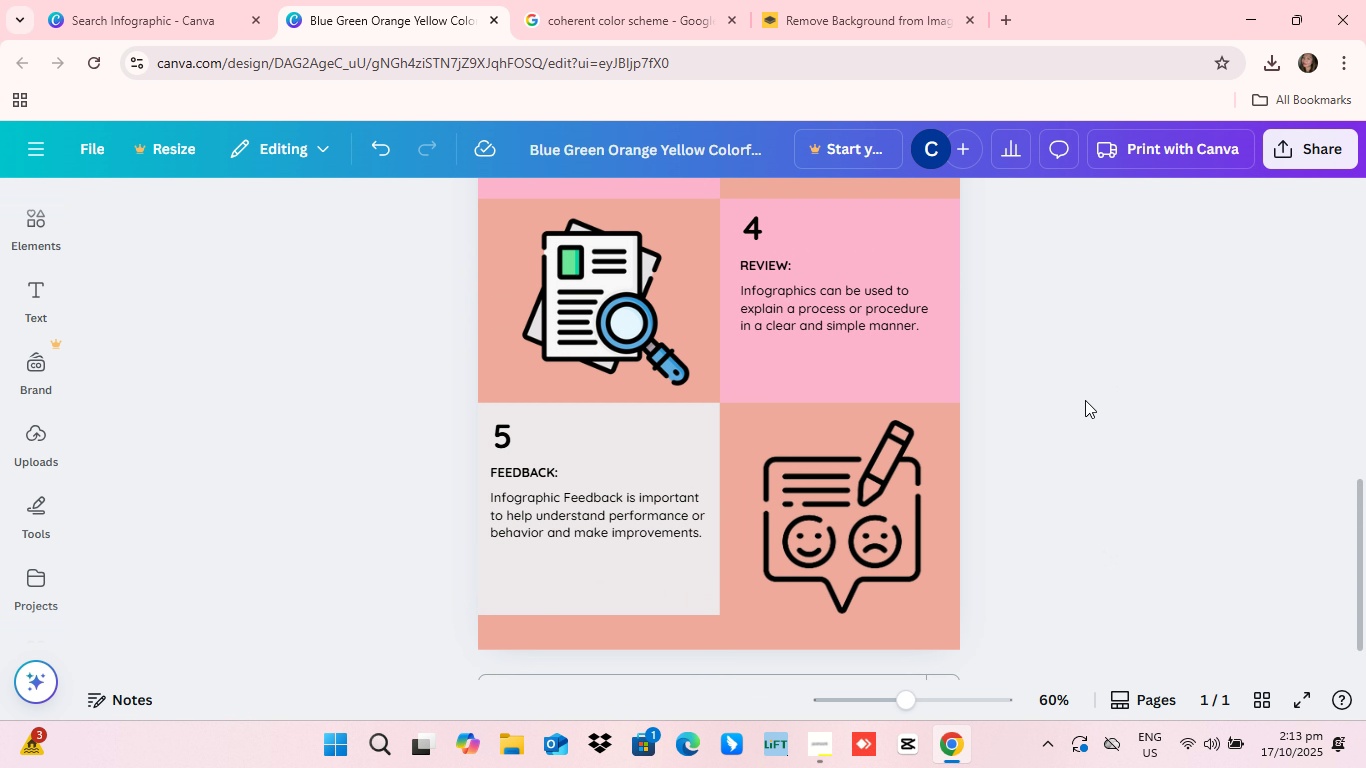 
scroll: coordinate [1084, 402], scroll_direction: up, amount: 7.0
 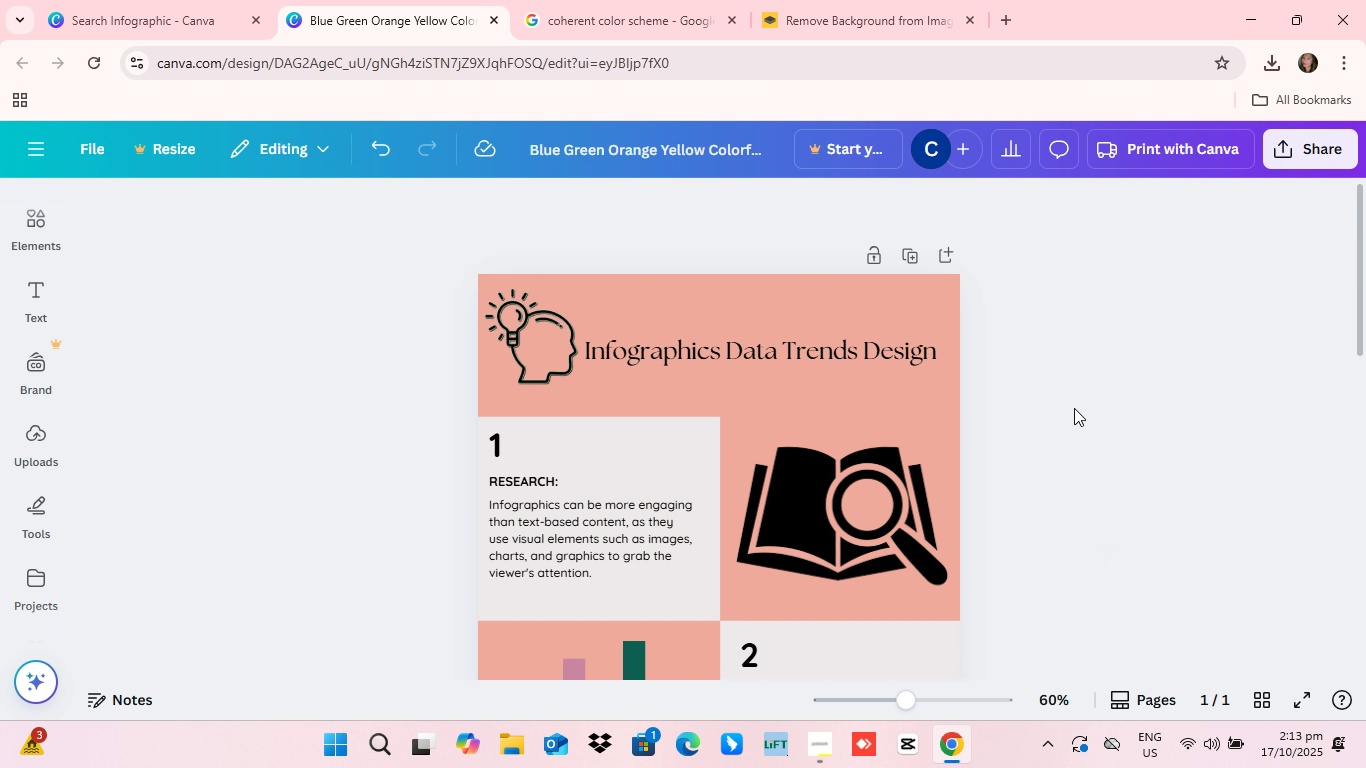 
scroll: coordinate [1074, 407], scroll_direction: down, amount: 1.0
 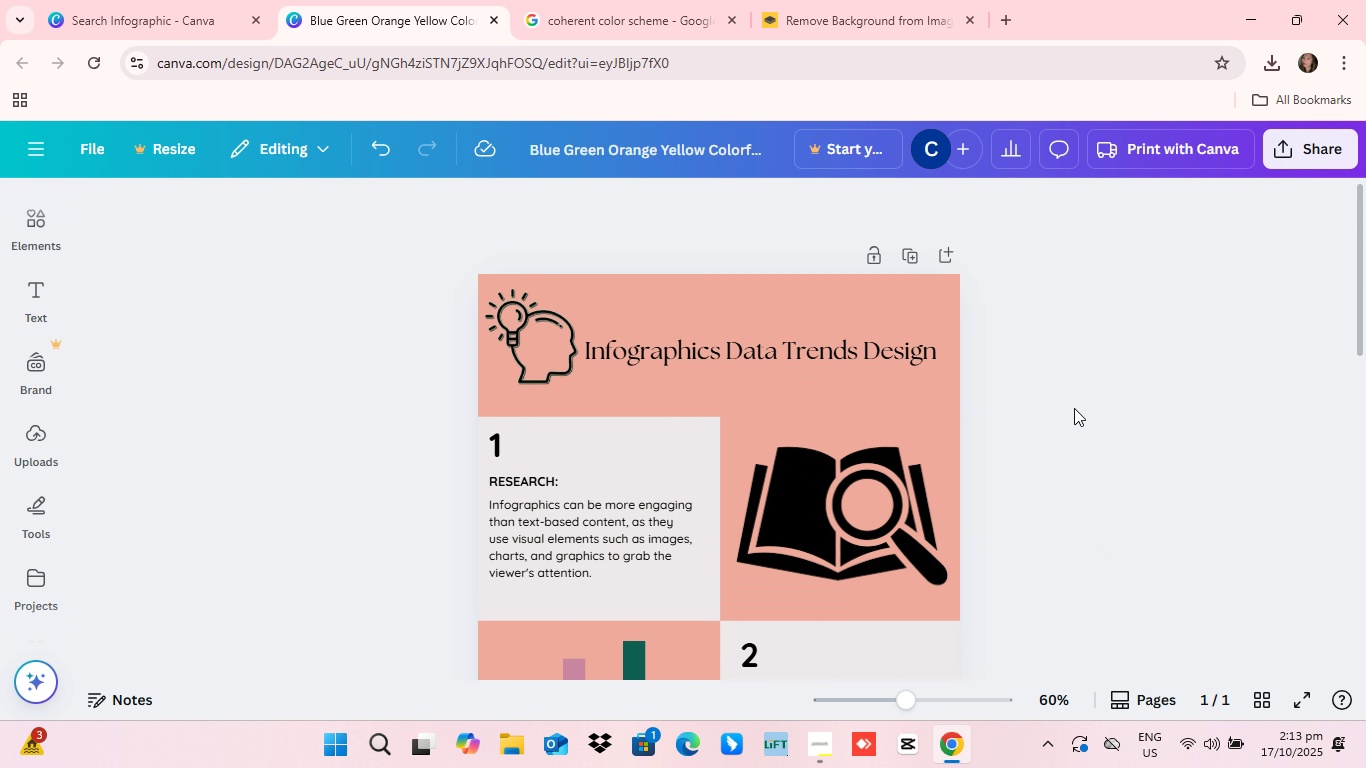 
scroll: coordinate [1061, 507], scroll_direction: up, amount: 14.0
 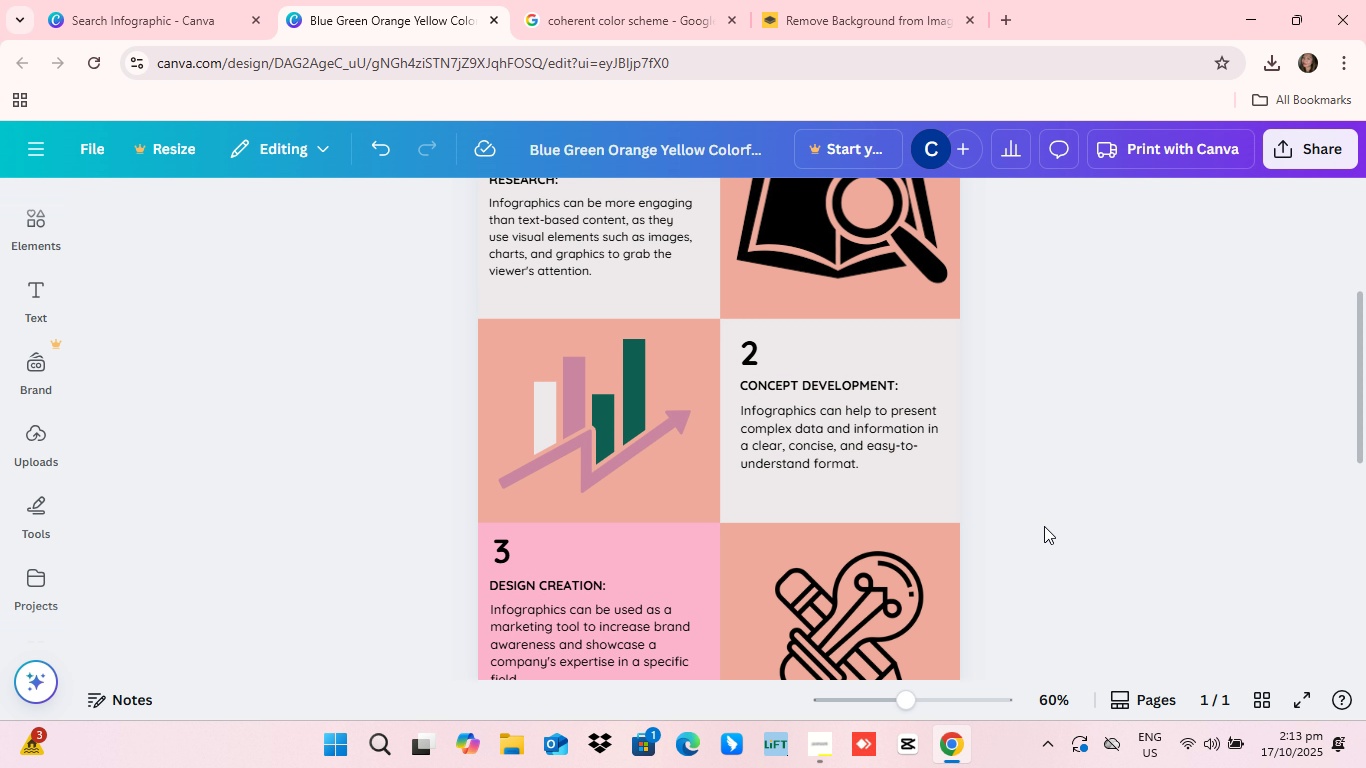 
scroll: coordinate [1044, 526], scroll_direction: down, amount: 3.0
 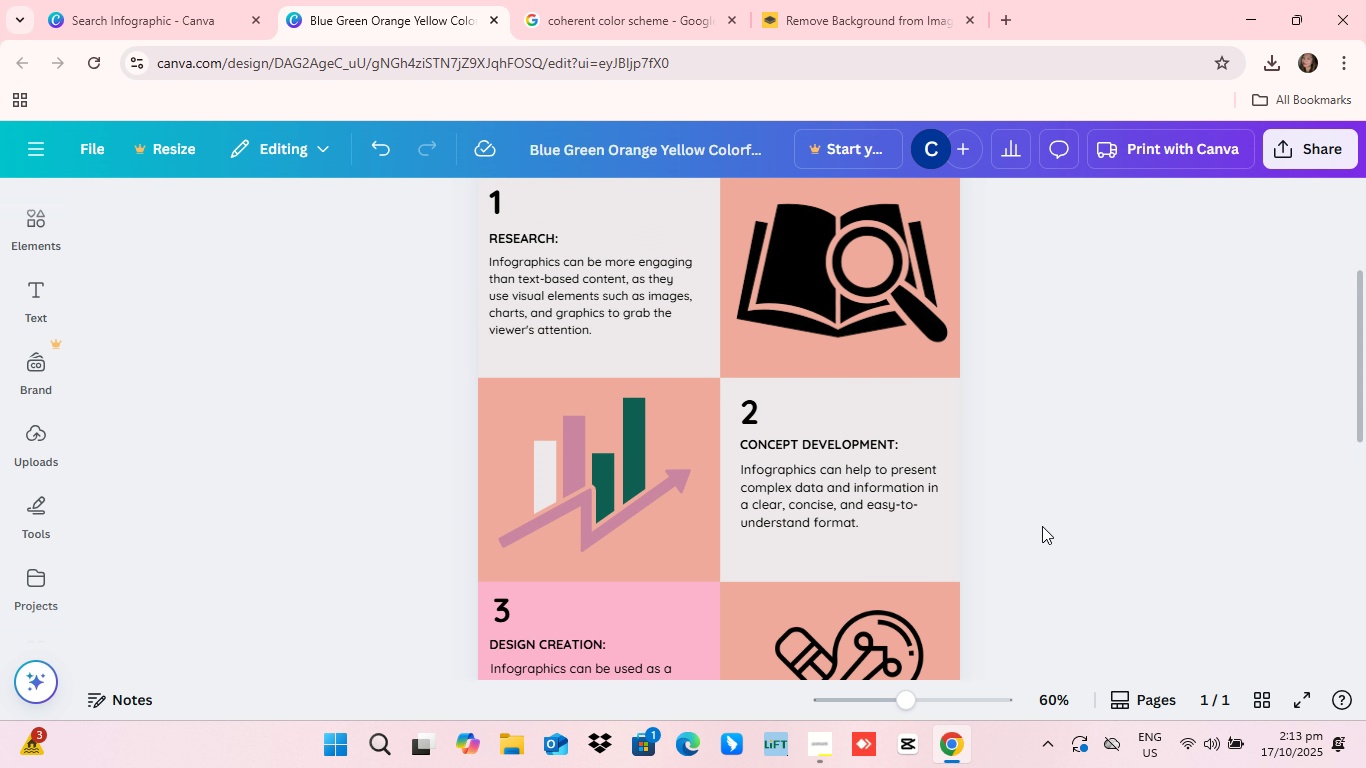 
scroll: coordinate [1038, 523], scroll_direction: up, amount: 12.0
 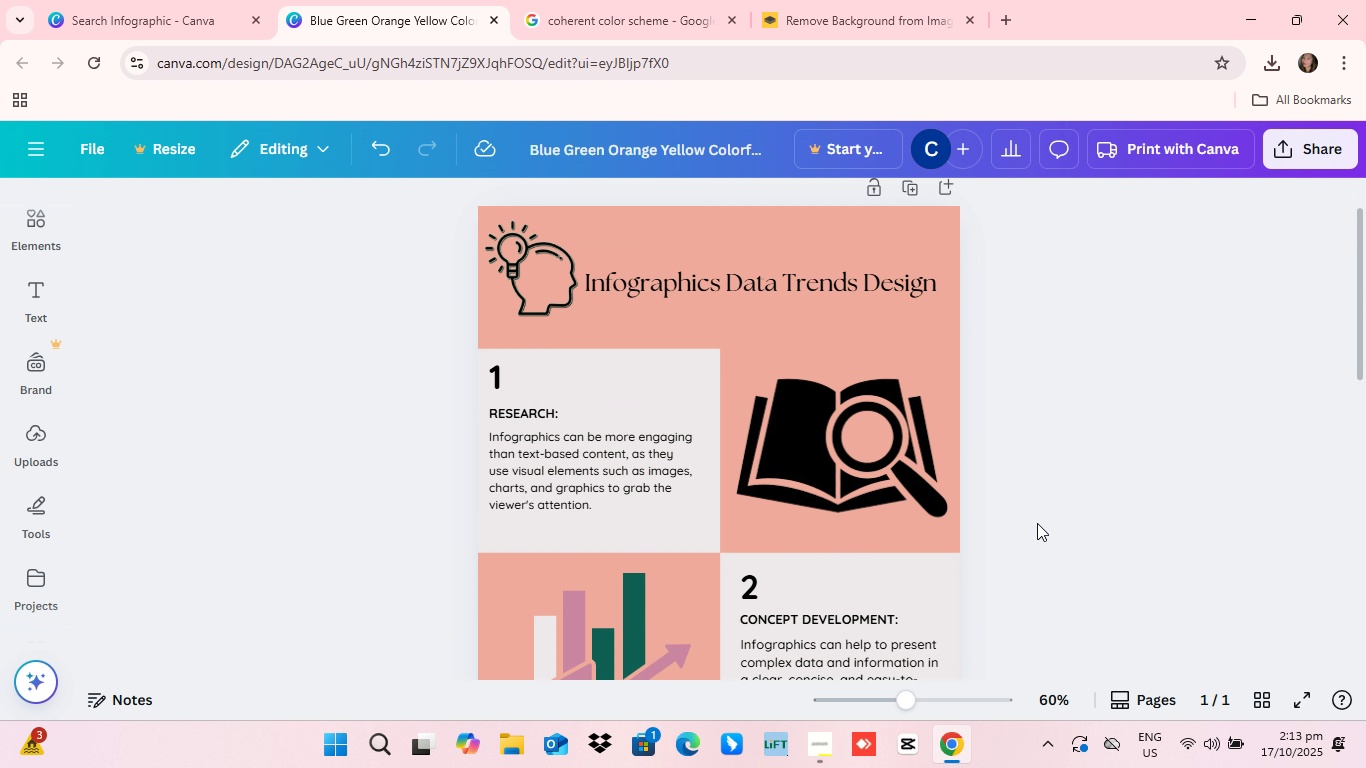 
scroll: coordinate [1037, 523], scroll_direction: down, amount: 3.0
 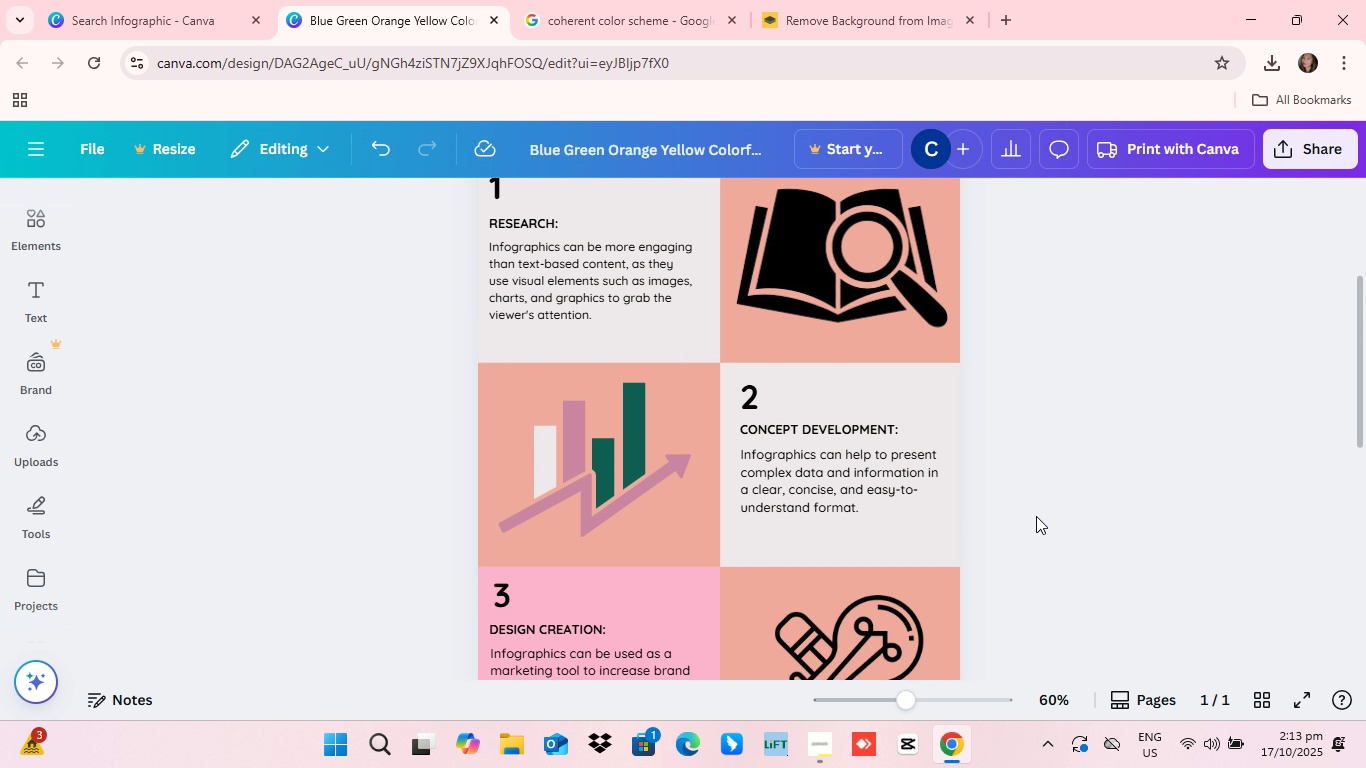 
scroll: coordinate [1053, 522], scroll_direction: up, amount: 18.0
 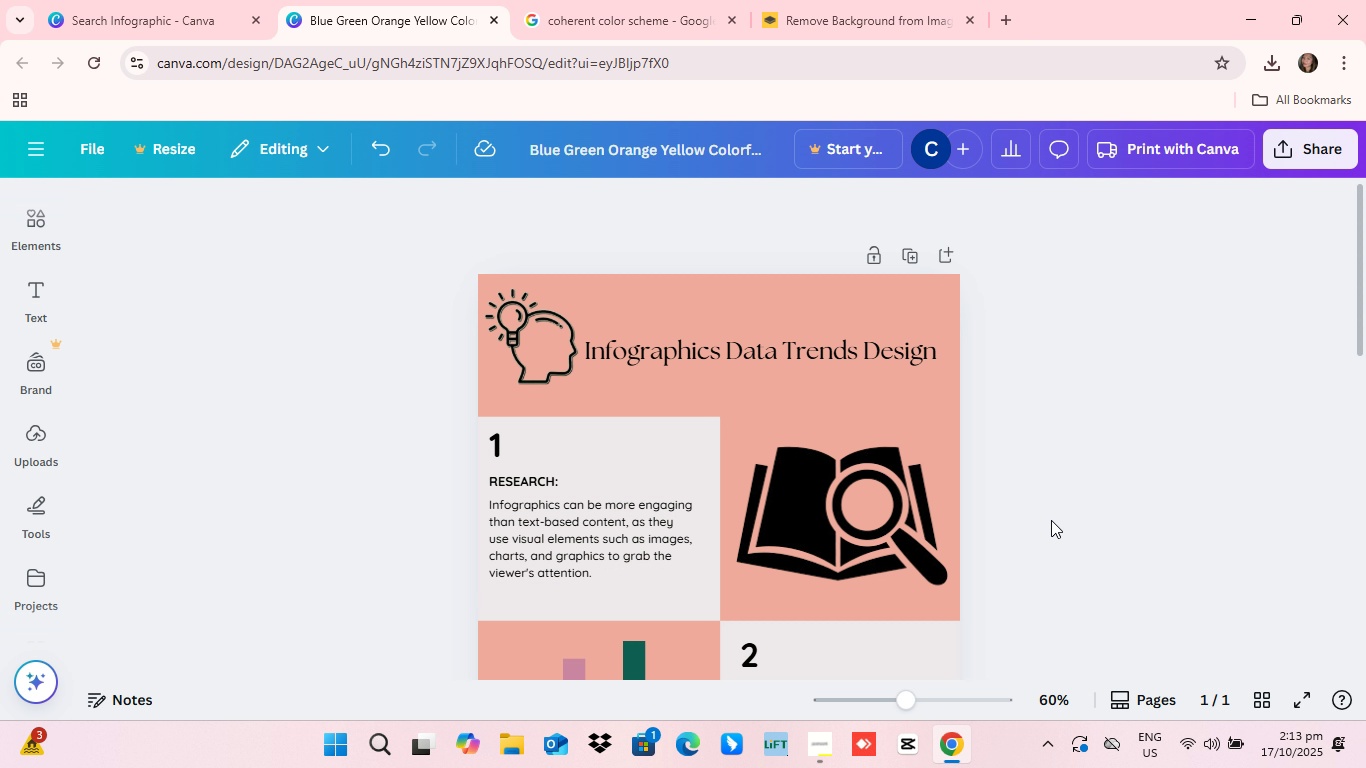 
scroll: coordinate [1050, 521], scroll_direction: down, amount: 22.0
 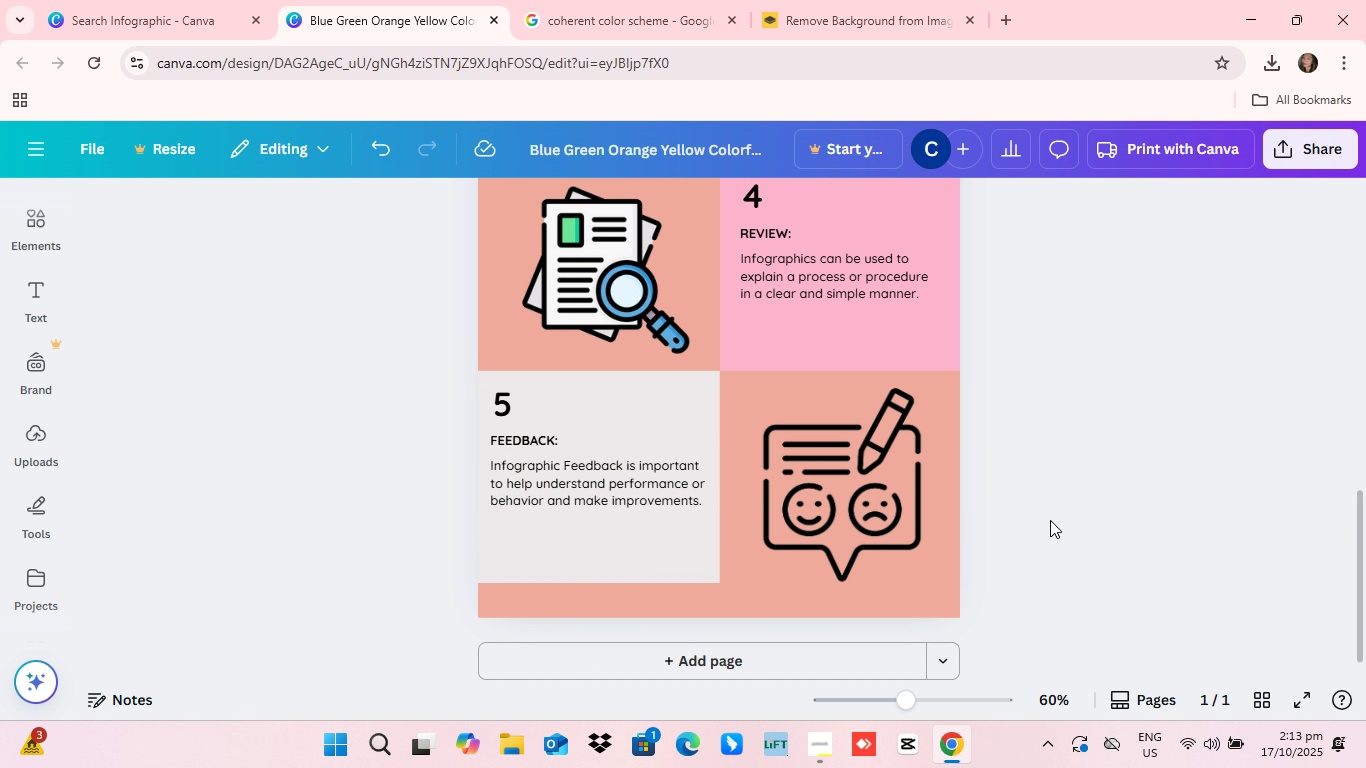 
scroll: coordinate [1050, 524], scroll_direction: up, amount: 16.0
 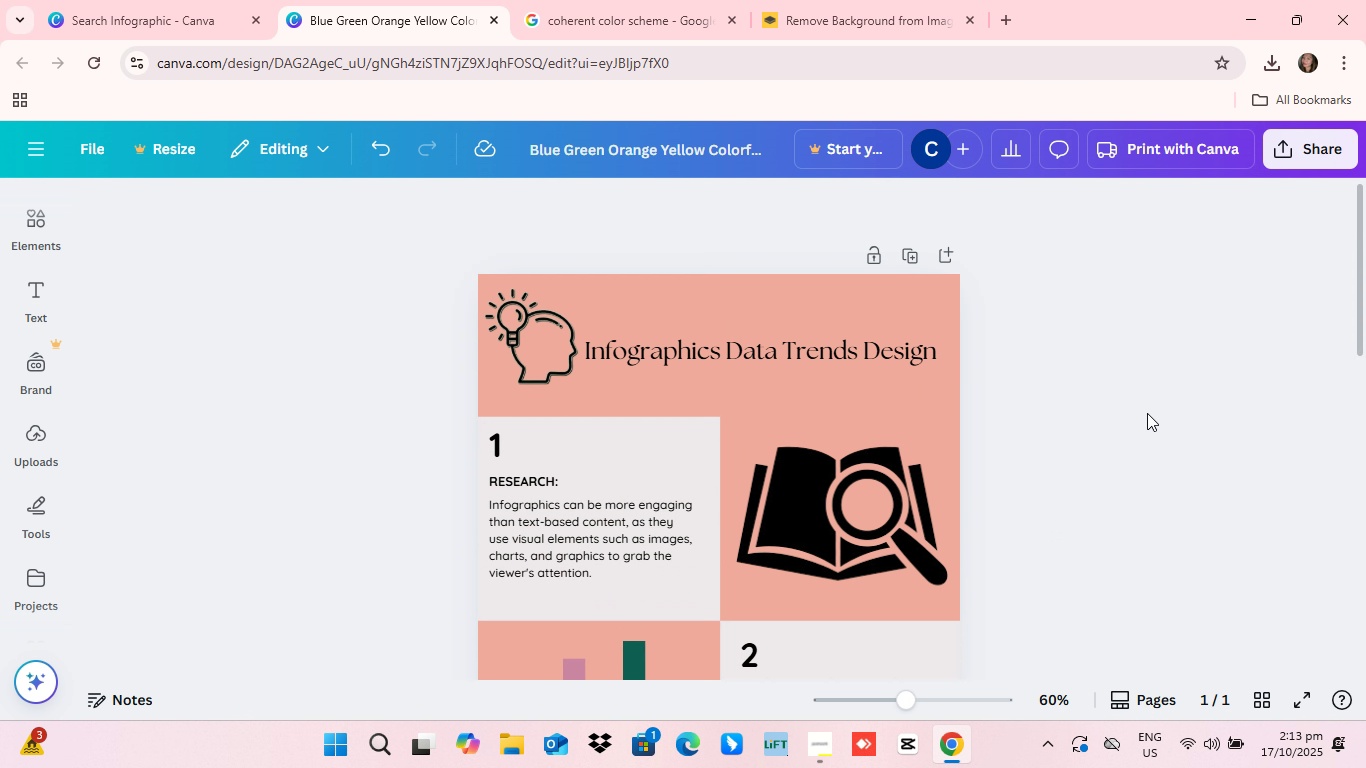 
scroll: coordinate [1142, 415], scroll_direction: down, amount: 9.0
 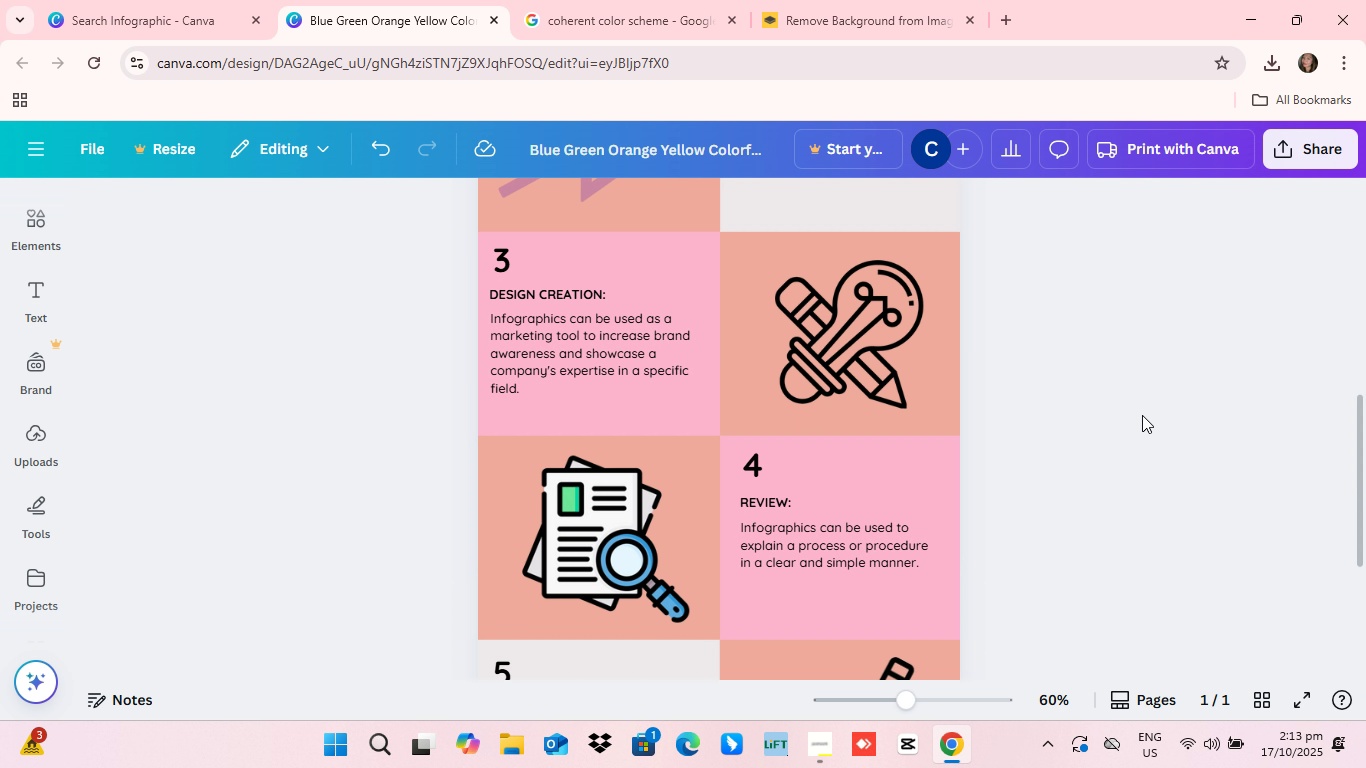 
scroll: coordinate [1141, 413], scroll_direction: up, amount: 32.0
 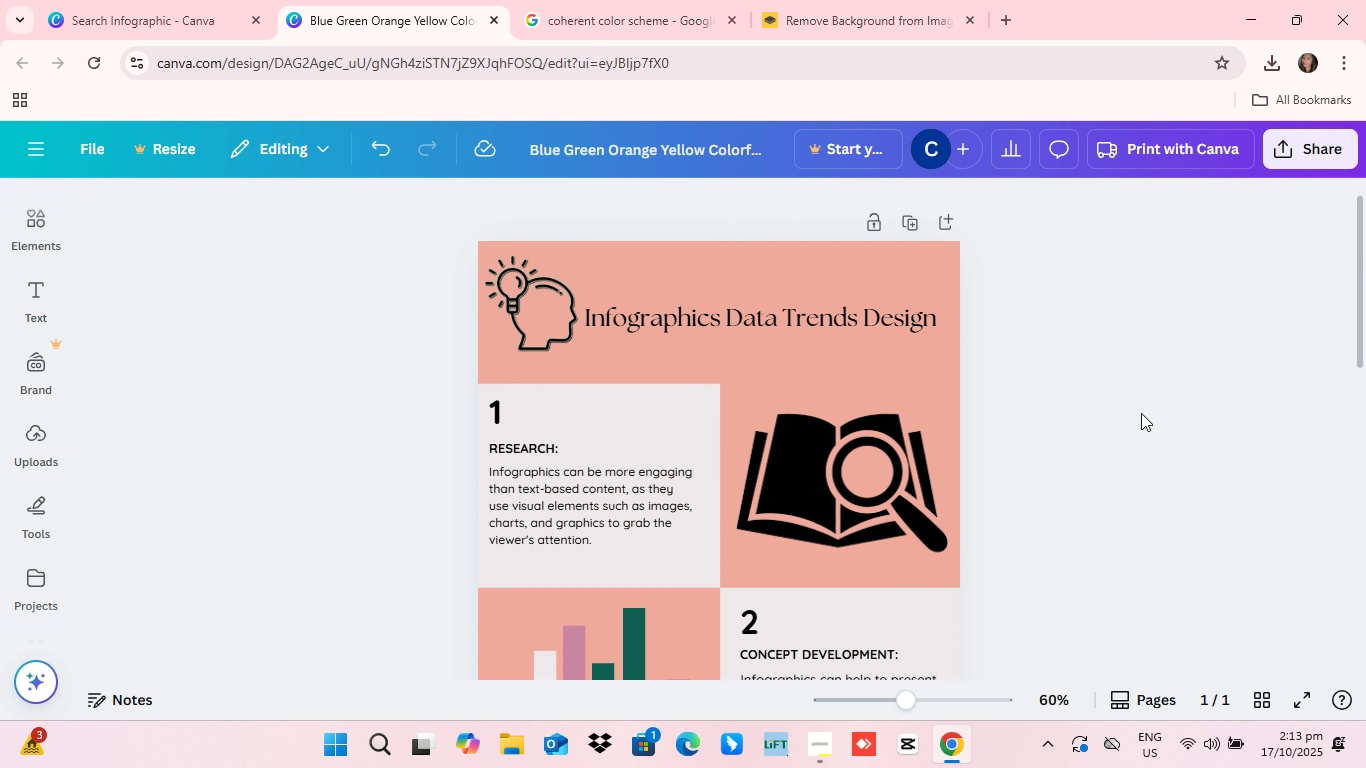 
scroll: coordinate [1141, 413], scroll_direction: down, amount: 1.0
 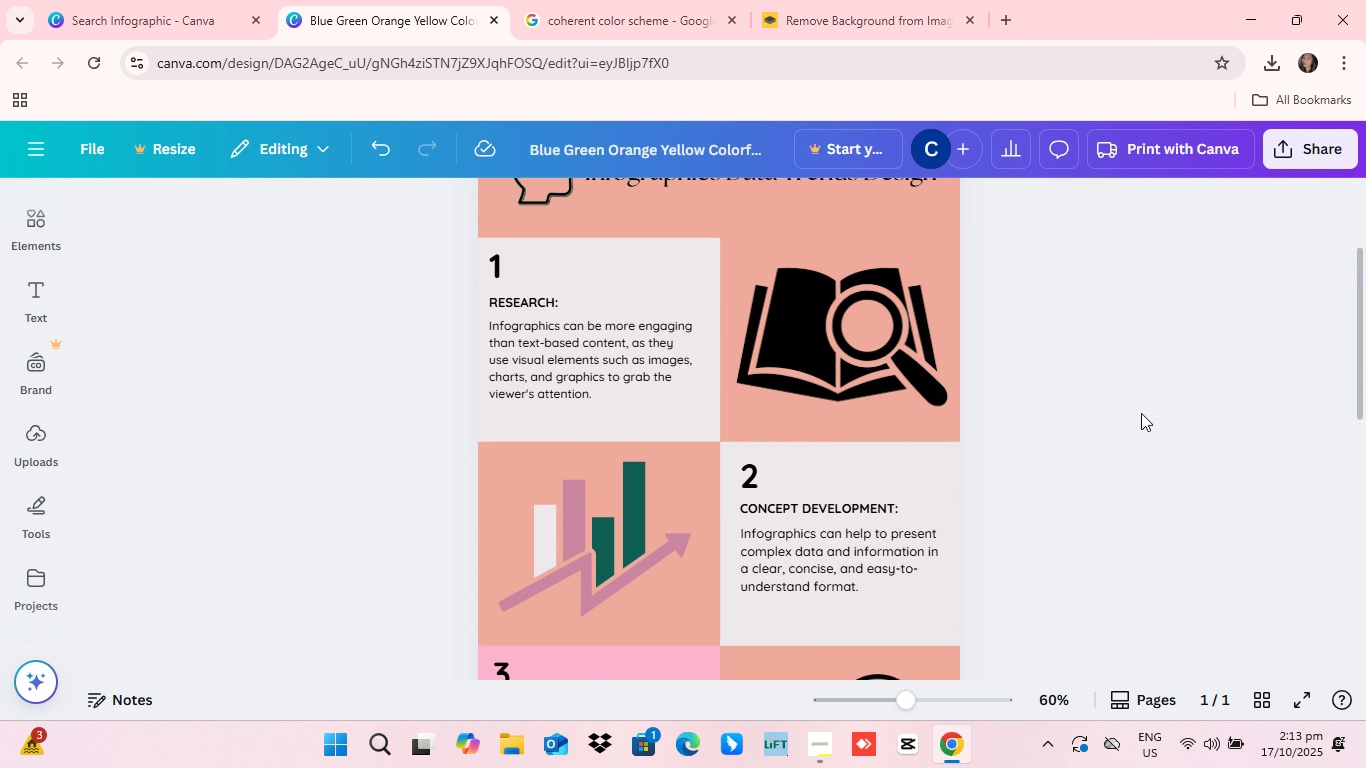 
scroll: coordinate [1141, 413], scroll_direction: up, amount: 4.0
 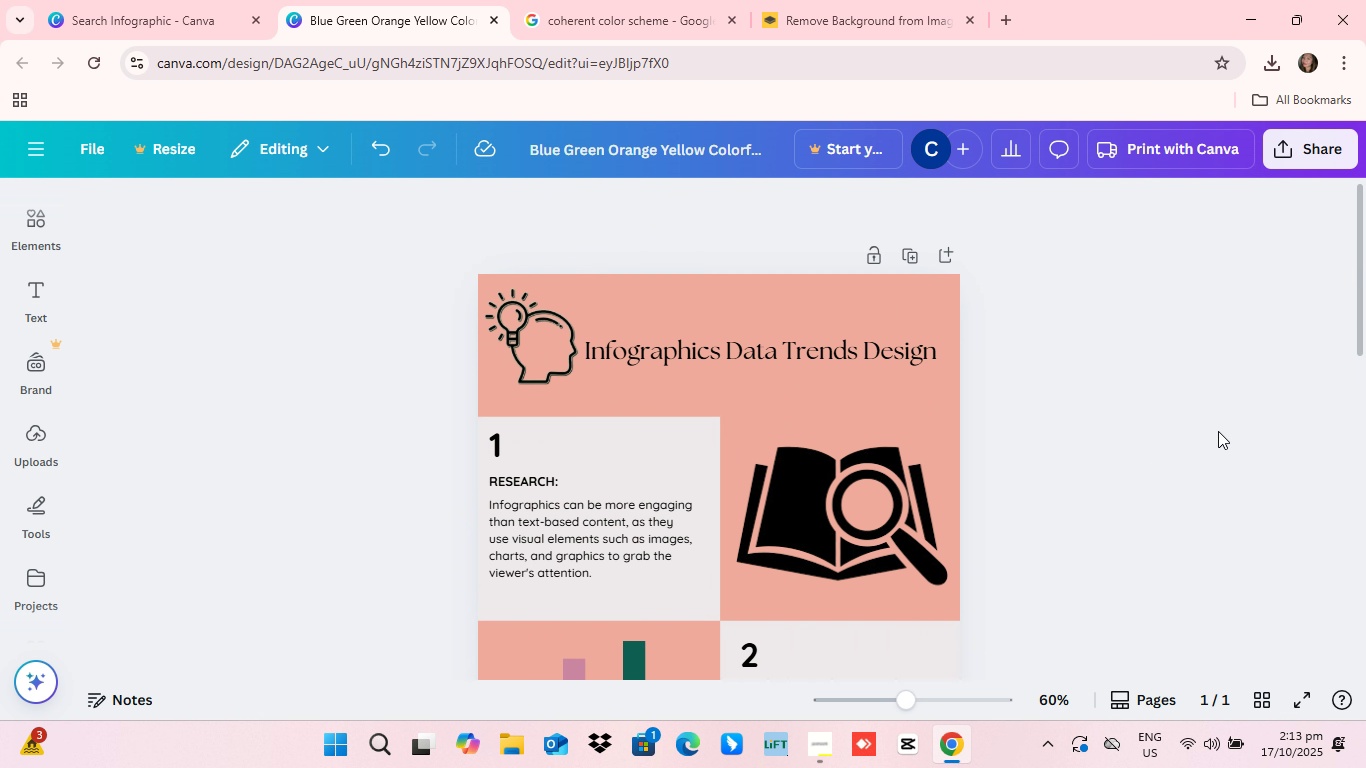 
scroll: coordinate [1213, 449], scroll_direction: down, amount: 4.0
 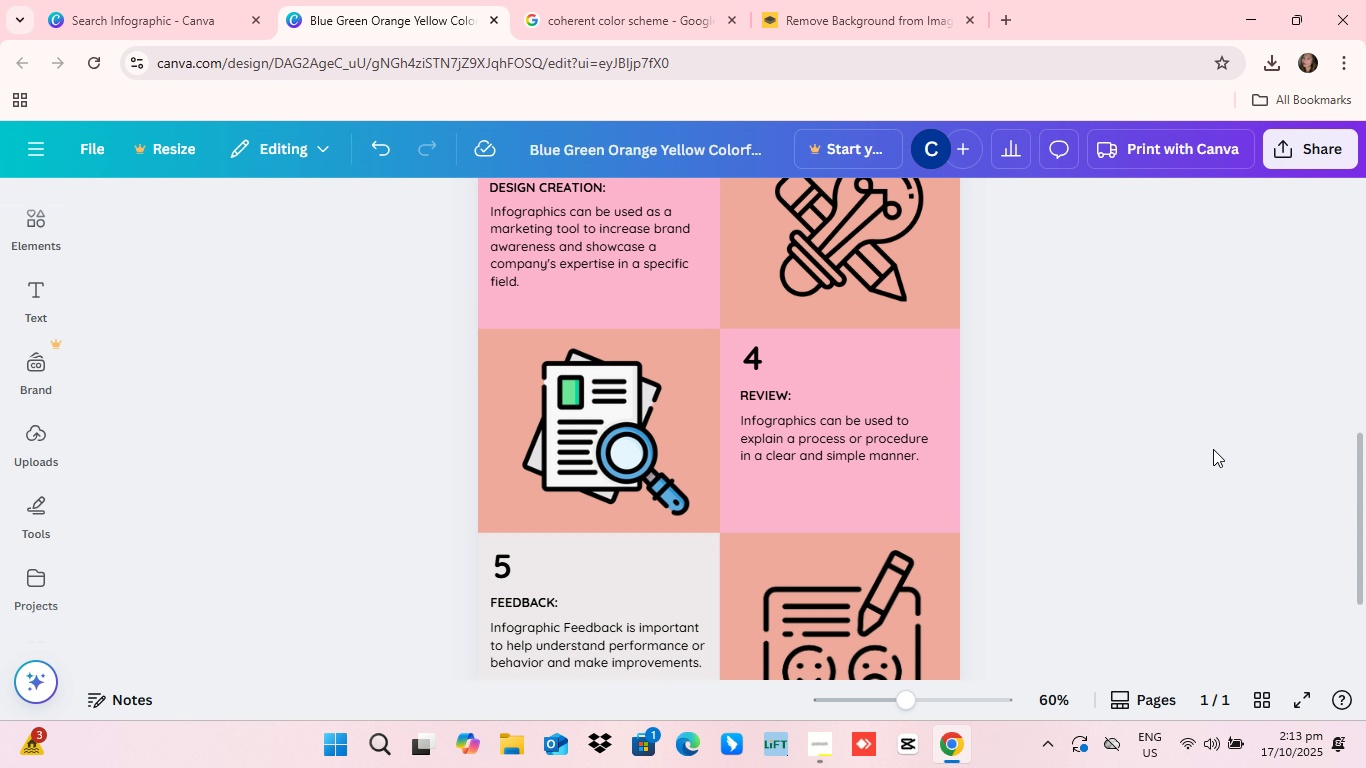 
scroll: coordinate [1205, 471], scroll_direction: up, amount: 26.0
 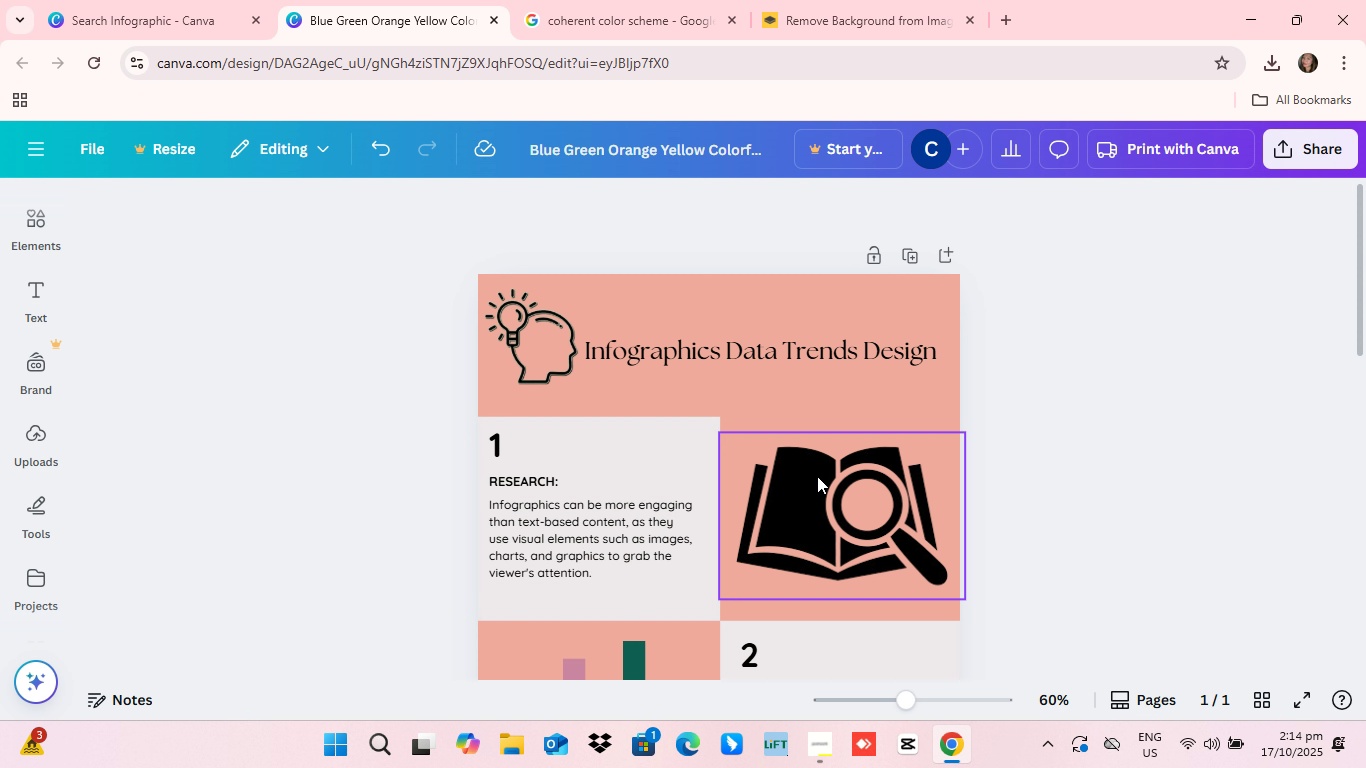 
wait(9.32)
 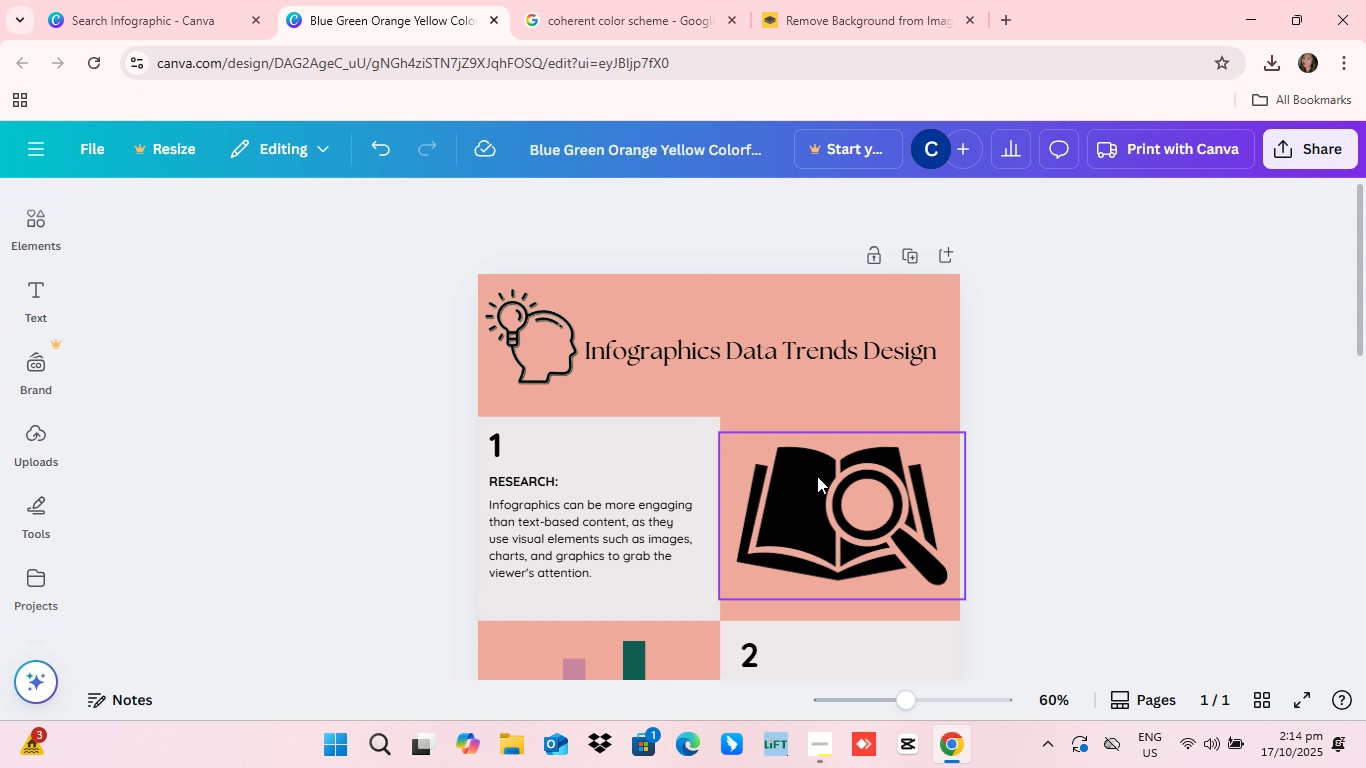 
scroll: coordinate [755, 456], scroll_direction: down, amount: 9.0
 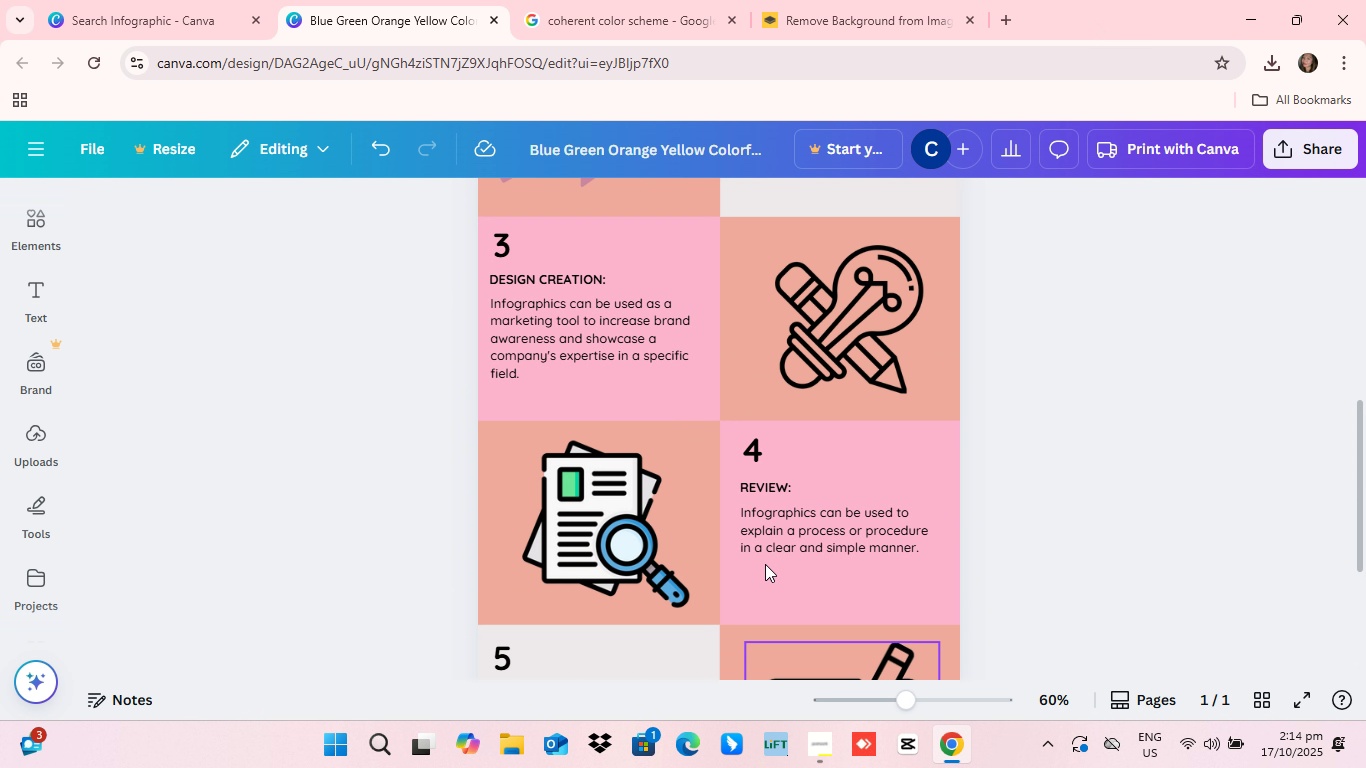 
scroll: coordinate [765, 564], scroll_direction: up, amount: 12.0
 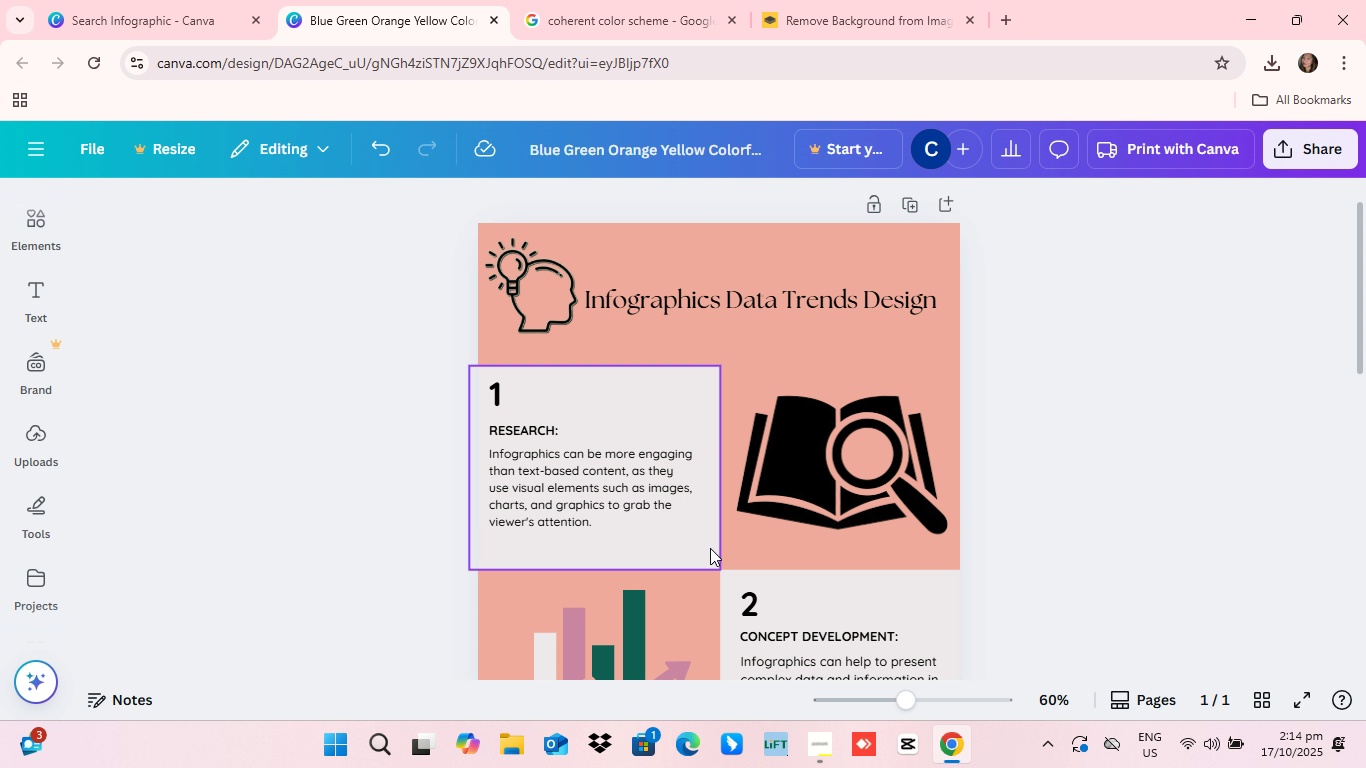 
scroll: coordinate [711, 548], scroll_direction: down, amount: 4.0
 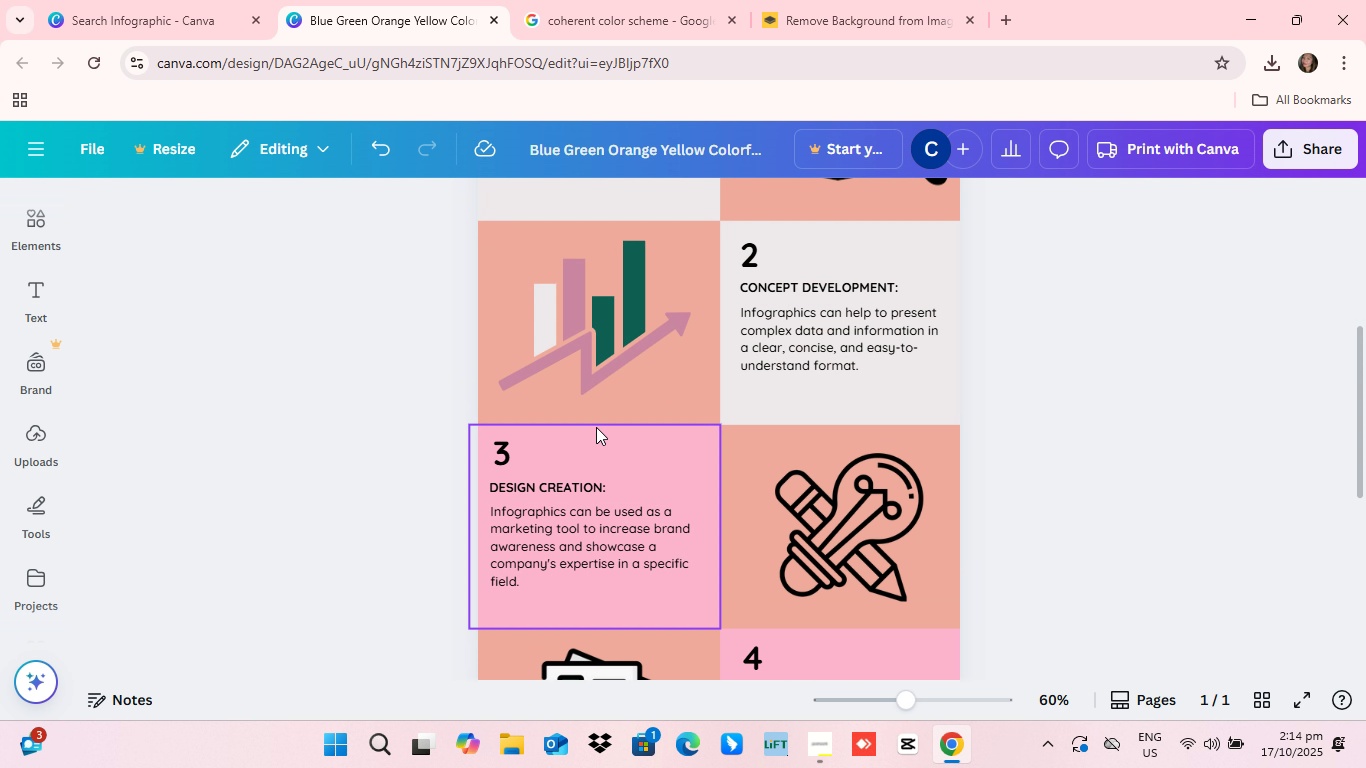 
scroll: coordinate [596, 428], scroll_direction: up, amount: 6.0
 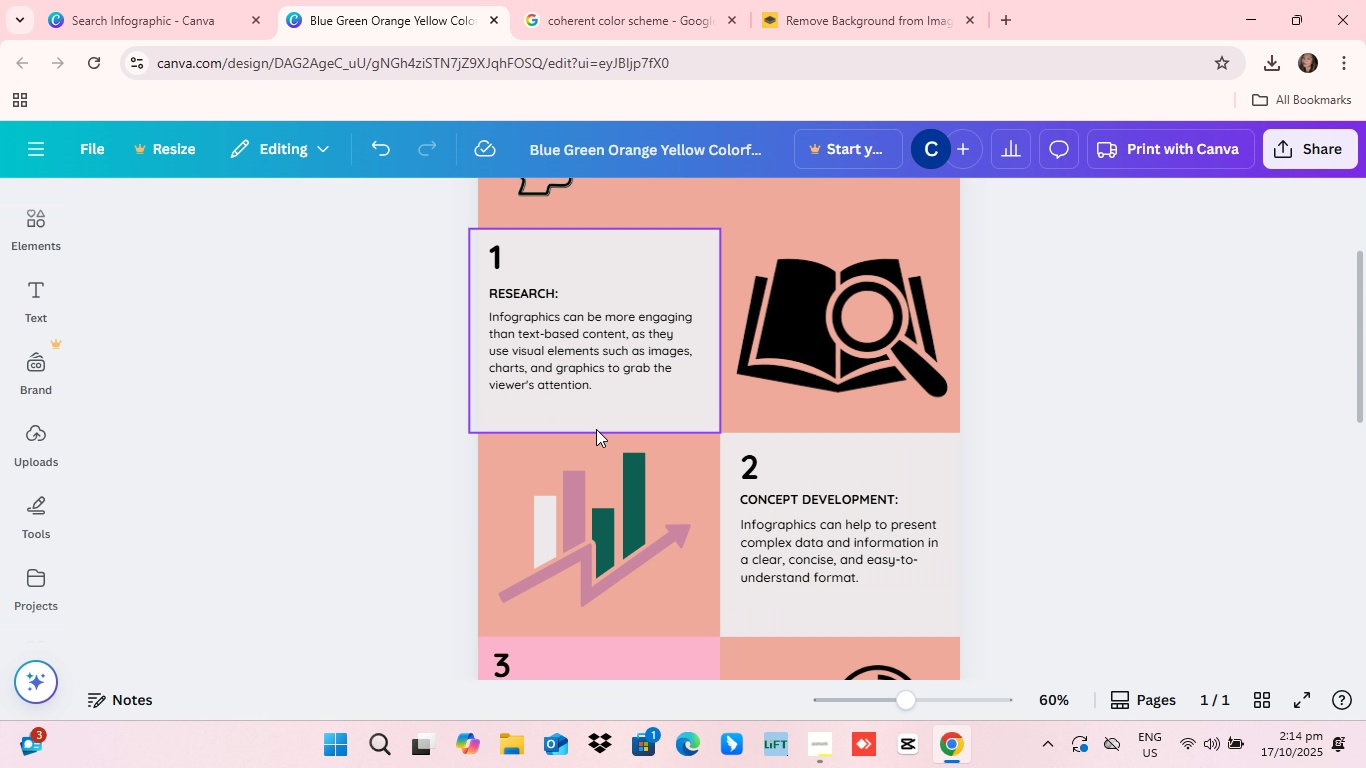 
scroll: coordinate [596, 429], scroll_direction: down, amount: 3.0
 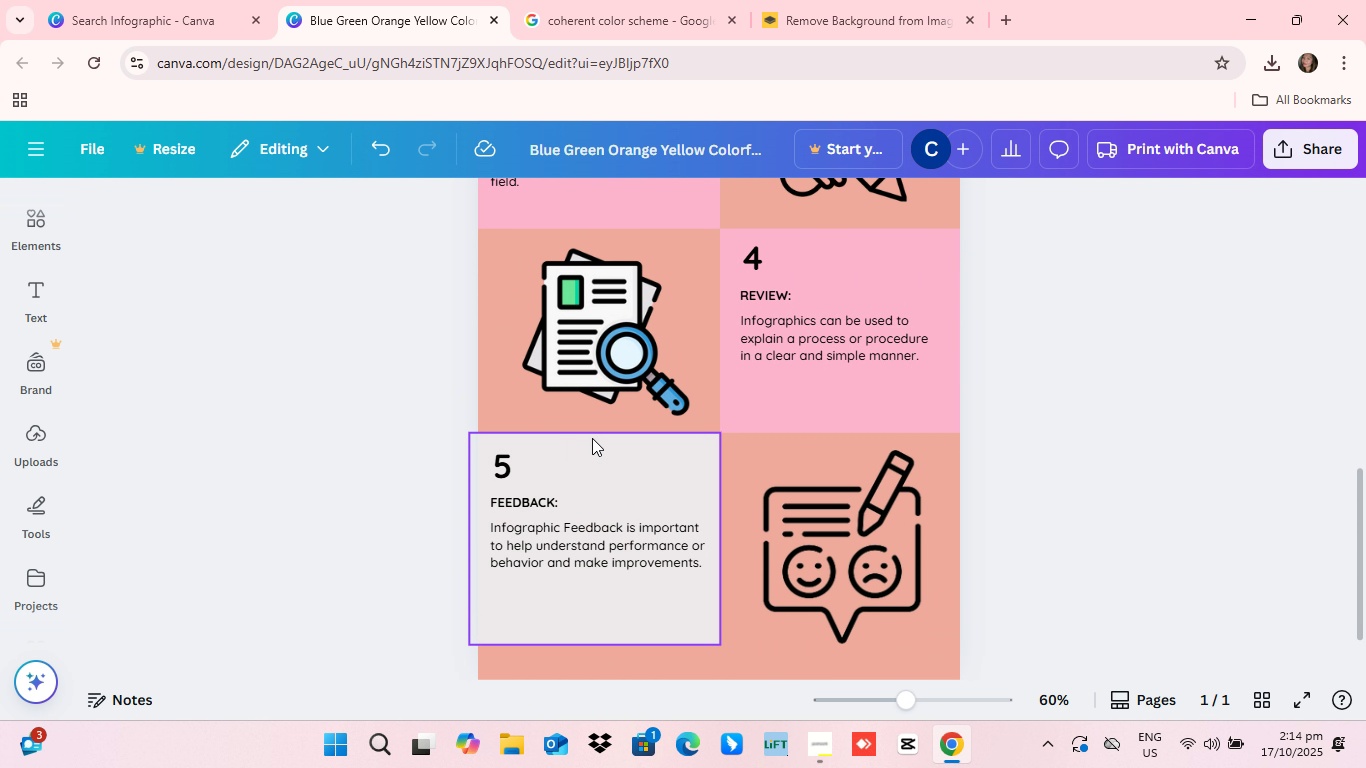 
scroll: coordinate [590, 440], scroll_direction: up, amount: 10.0
 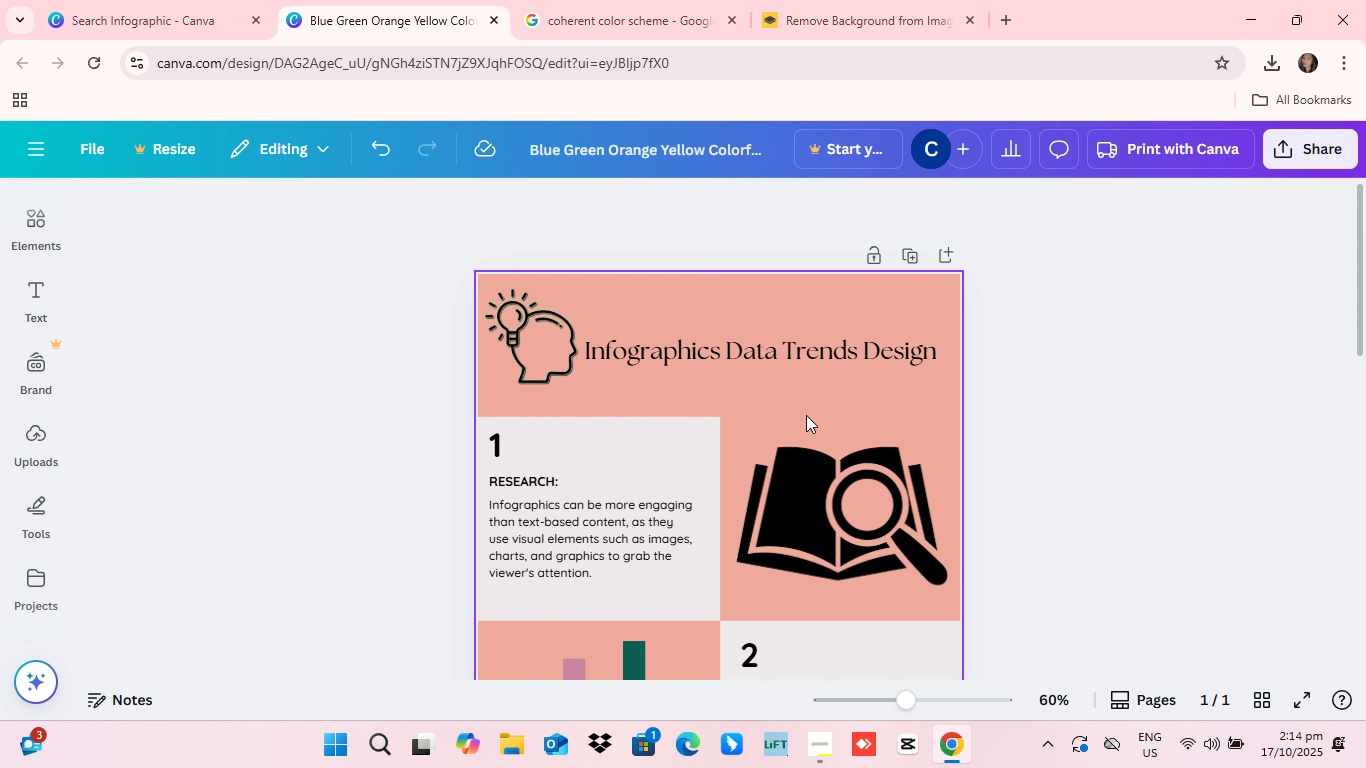 
scroll: coordinate [820, 445], scroll_direction: down, amount: 2.0
 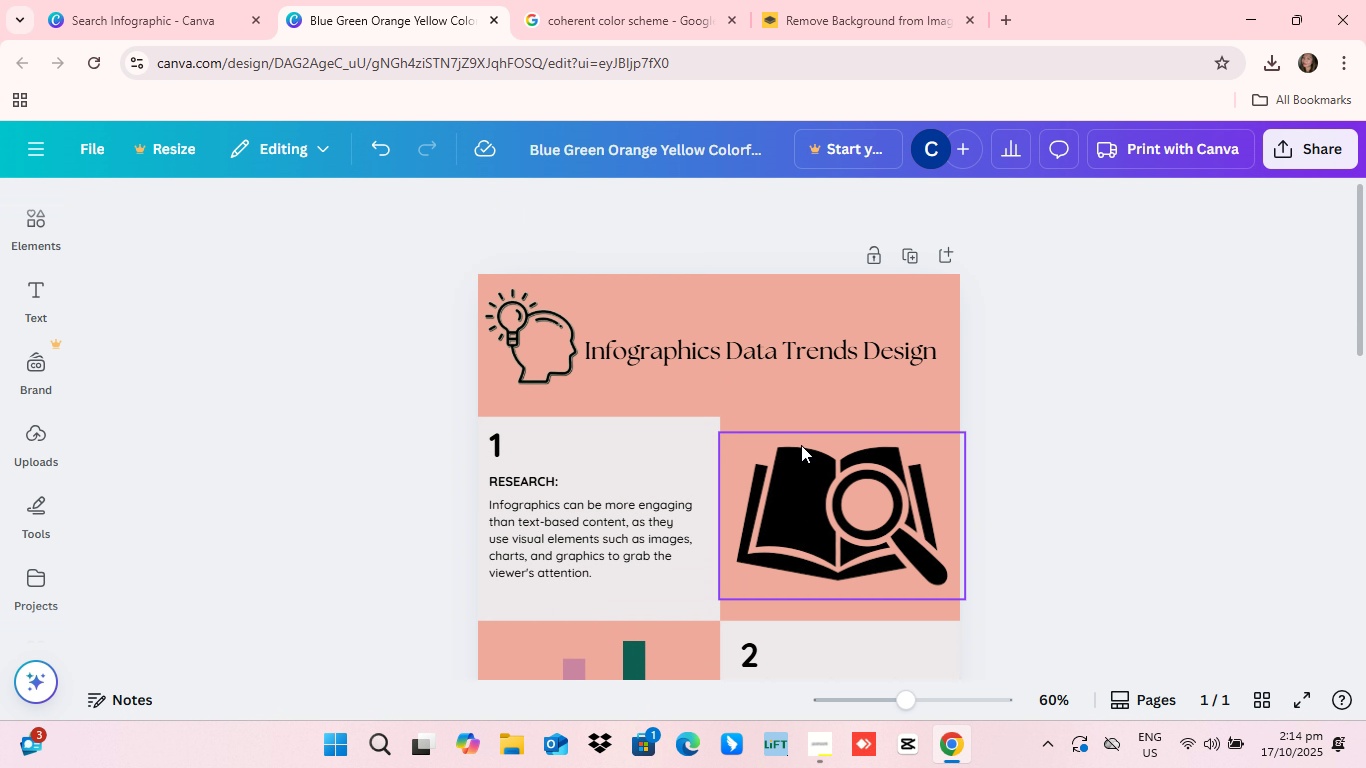 
scroll: coordinate [798, 445], scroll_direction: up, amount: 10.0
 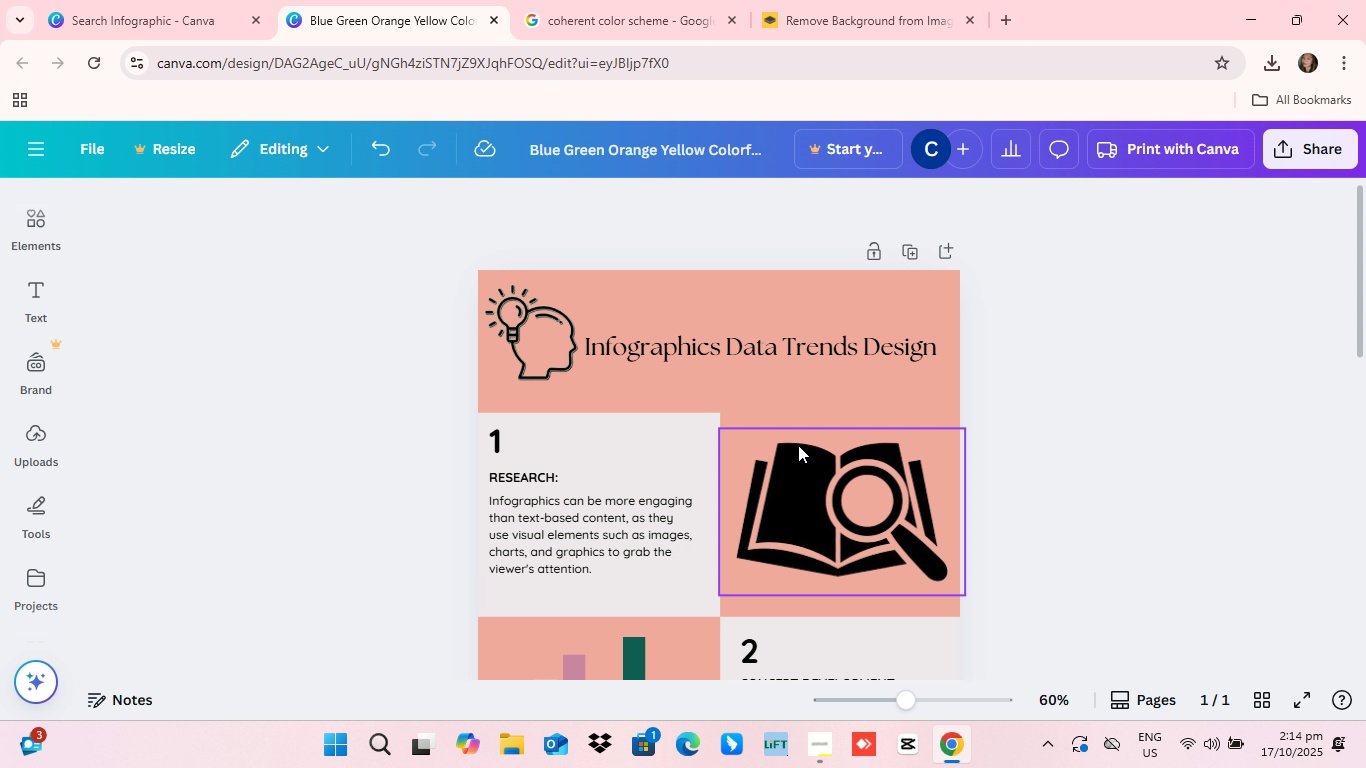 
scroll: coordinate [792, 457], scroll_direction: down, amount: 8.0
 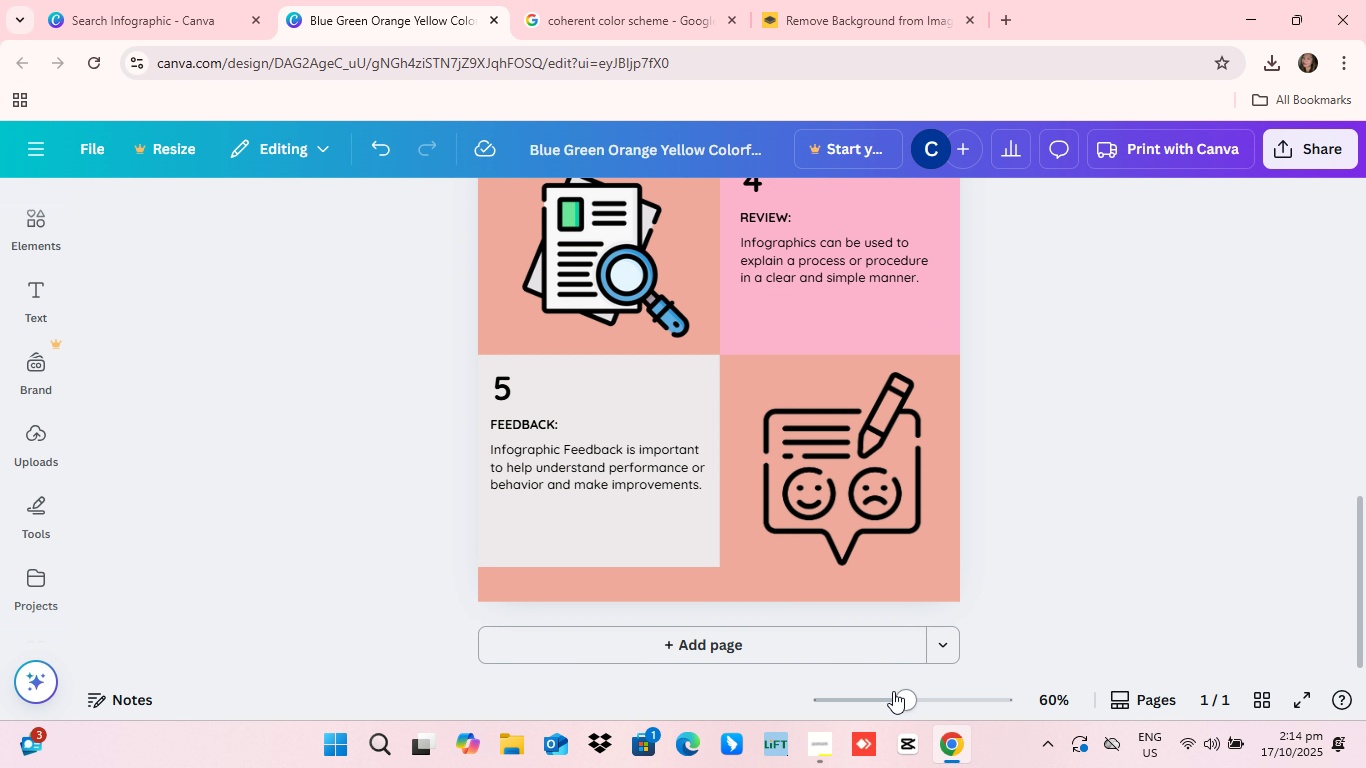 
scroll: coordinate [894, 691], scroll_direction: up, amount: 10.0
 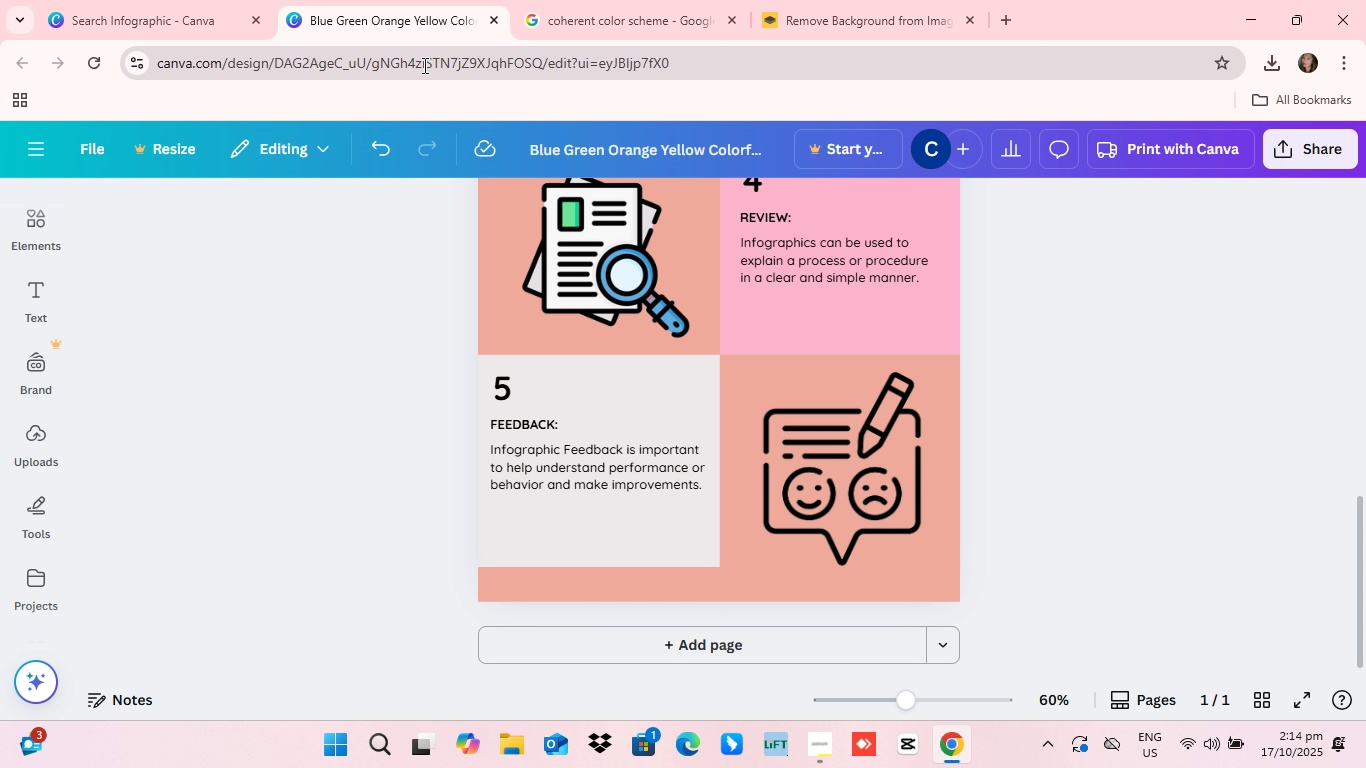 
wait(15.64)
 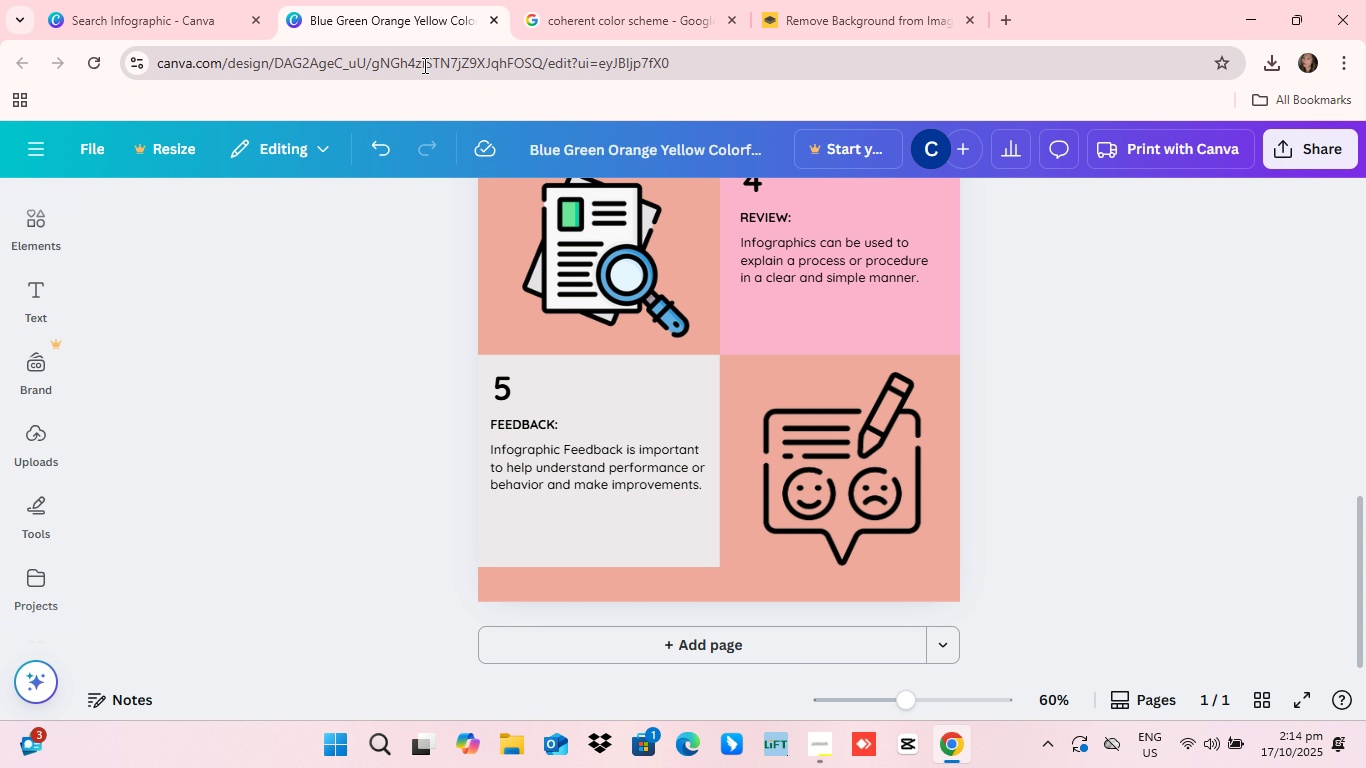 
scroll: coordinate [858, 491], scroll_direction: up, amount: 20.0
 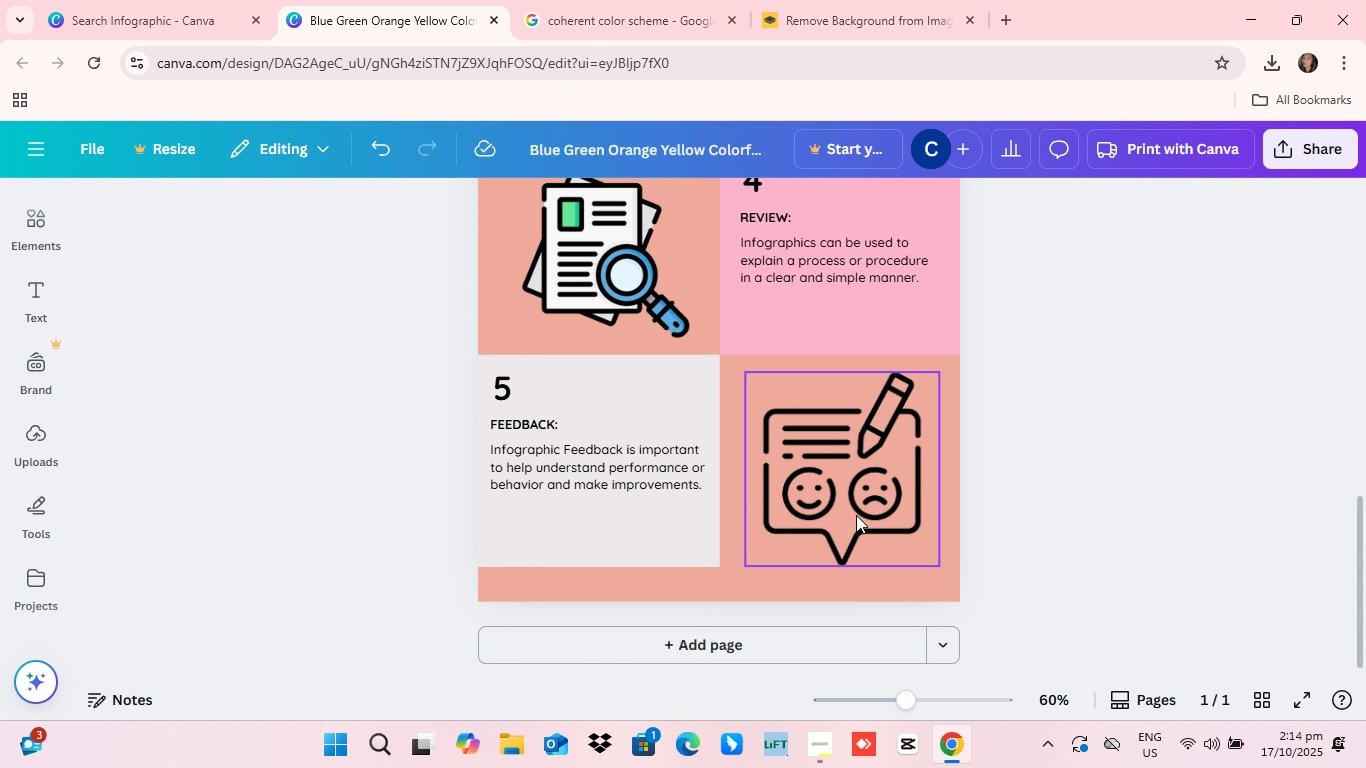 
scroll: coordinate [910, 536], scroll_direction: none, amount: 0.0
 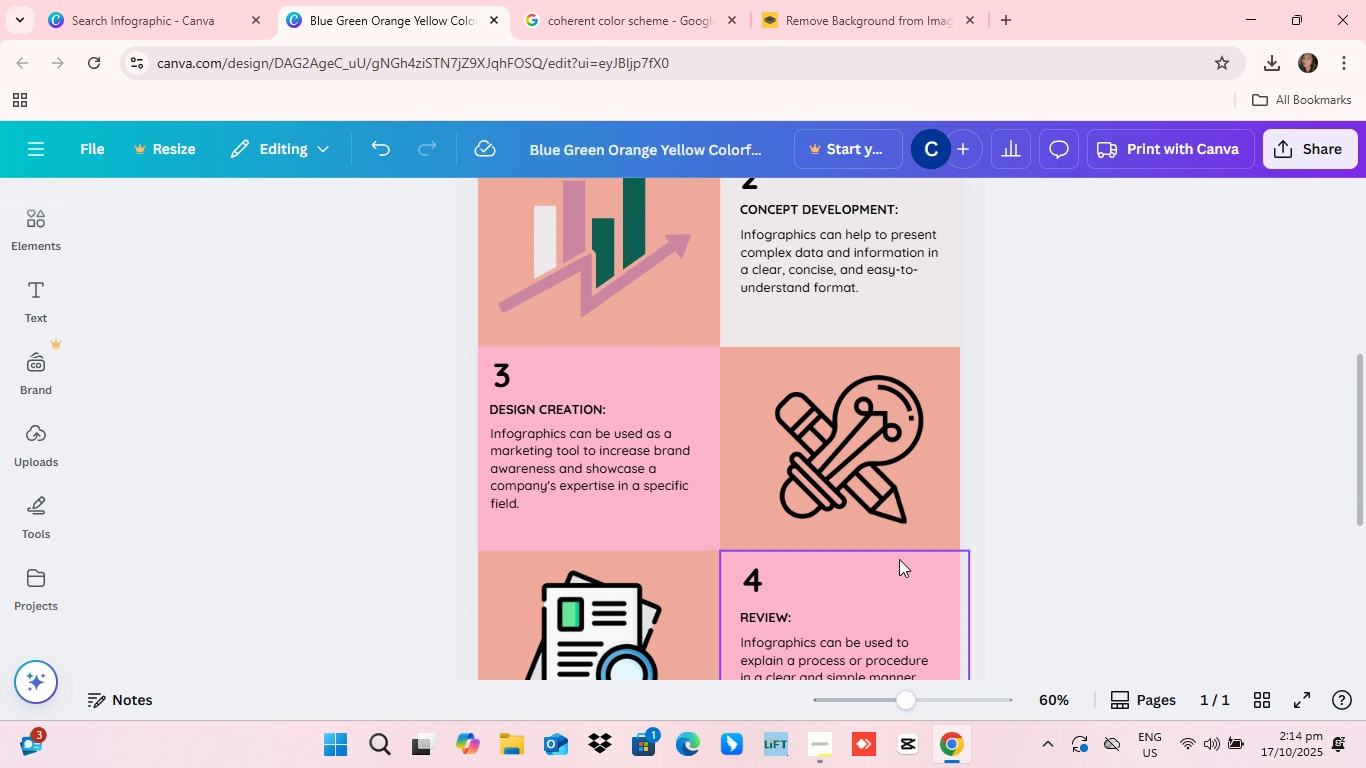 
scroll: coordinate [684, 401], scroll_direction: up, amount: 9.0
 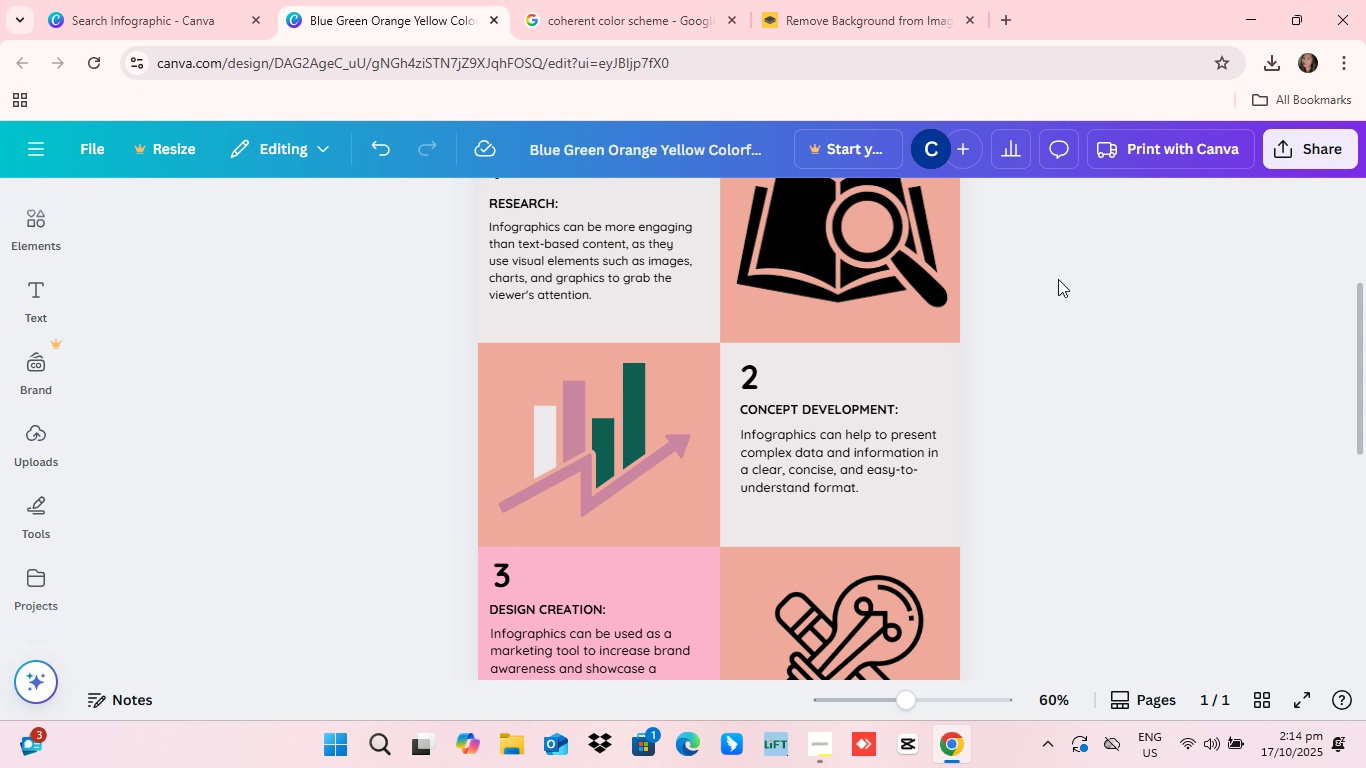 
wait(5.89)
 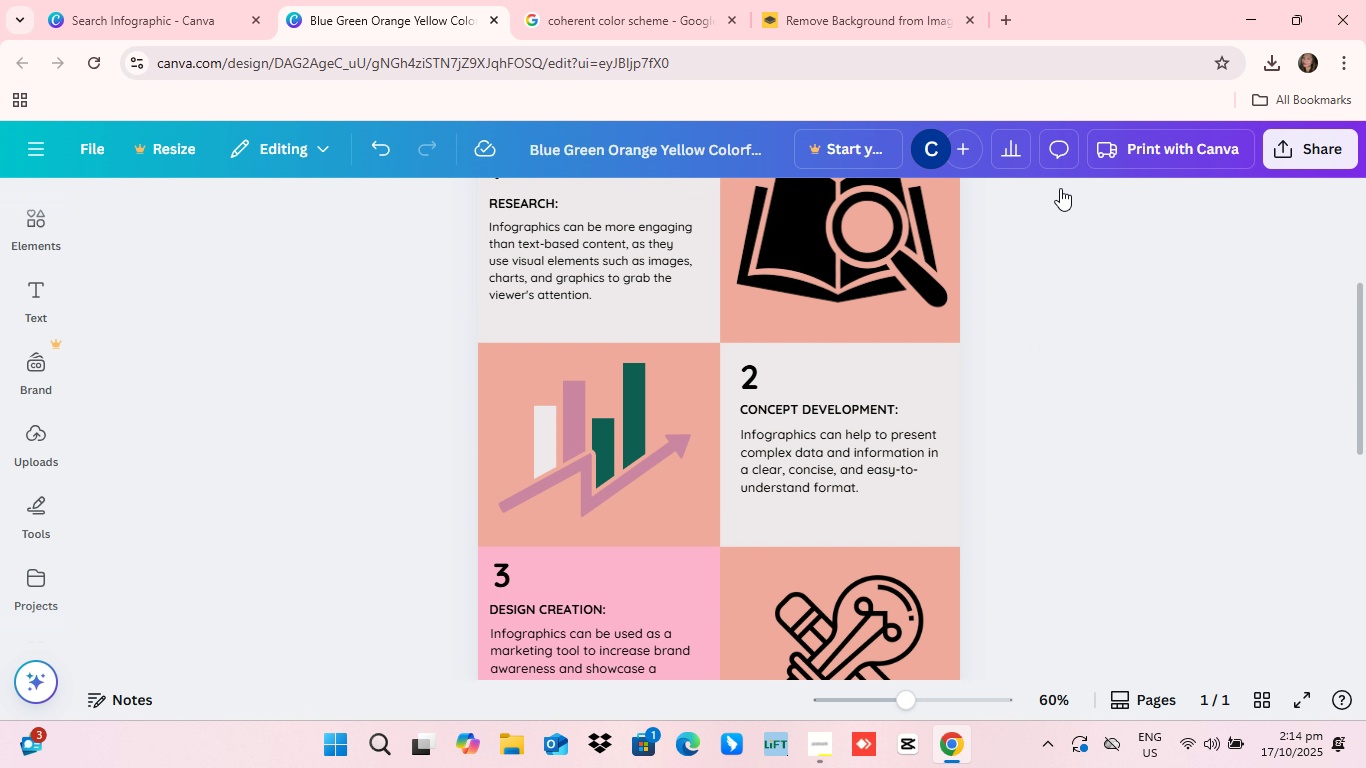 
scroll: coordinate [998, 444], scroll_direction: up, amount: 17.0
 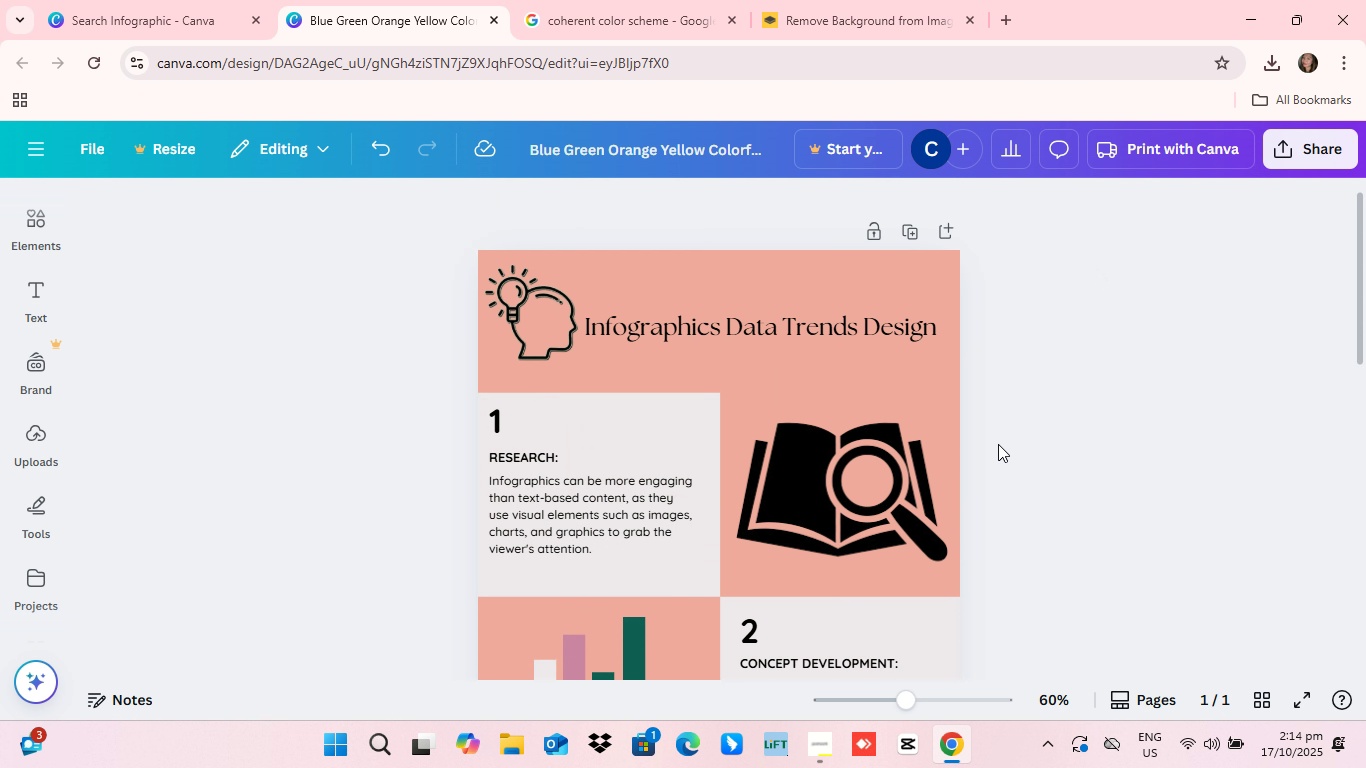 
scroll: coordinate [998, 444], scroll_direction: down, amount: 4.0
 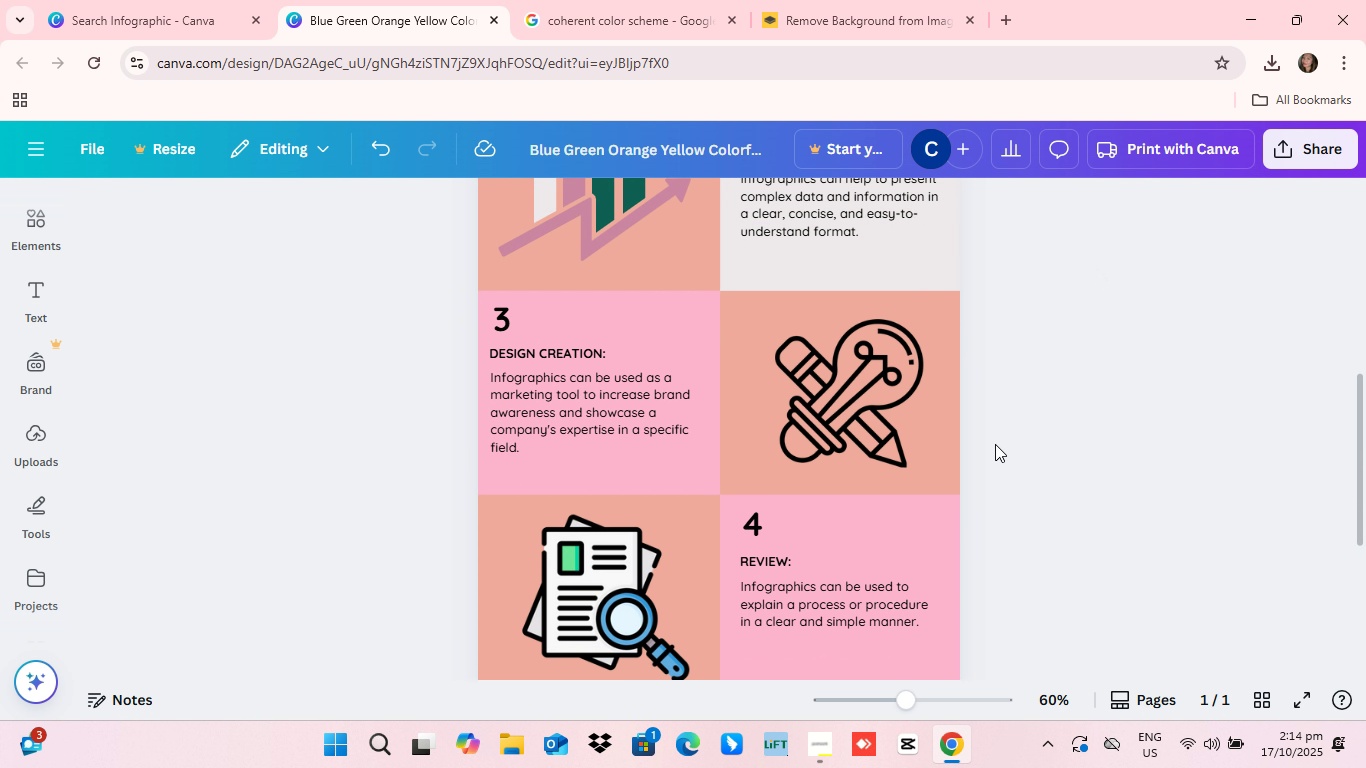 
scroll: coordinate [977, 477], scroll_direction: up, amount: 7.0
 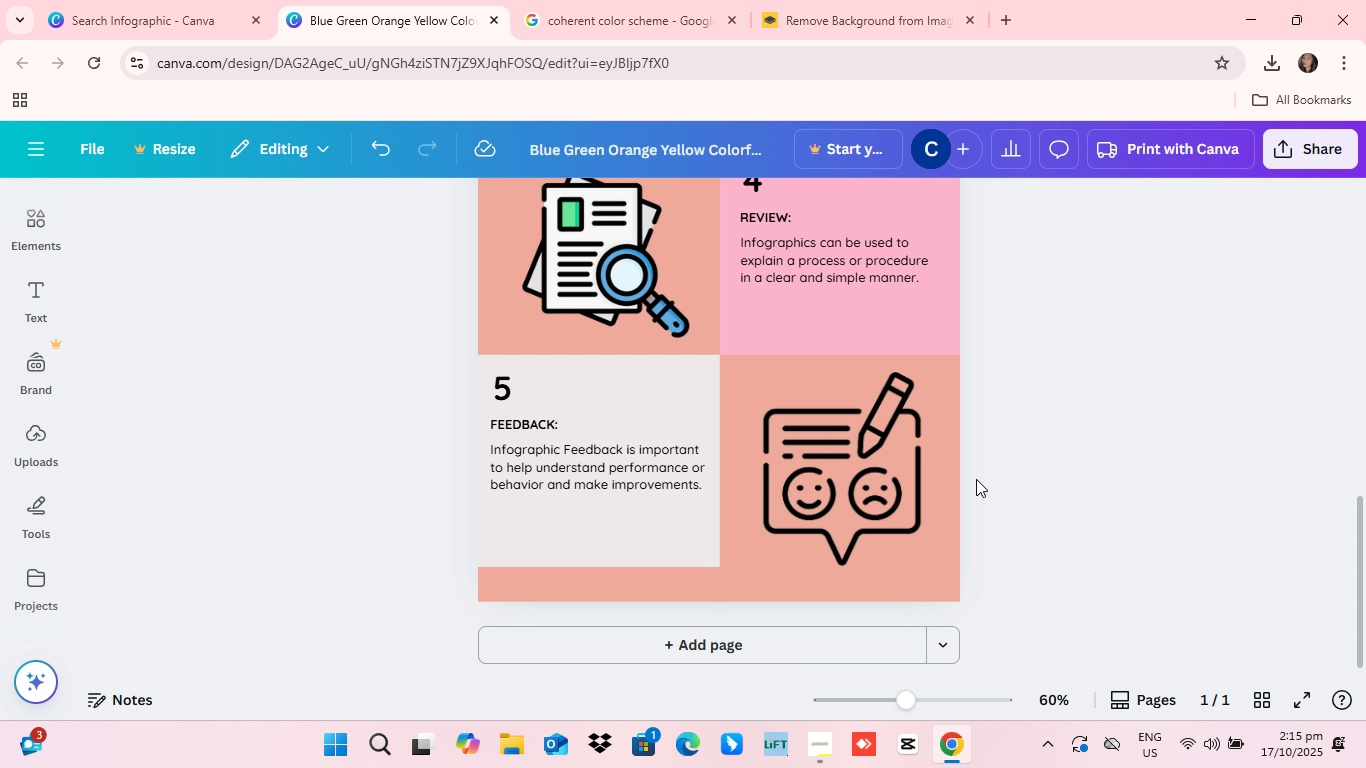 
scroll: coordinate [965, 488], scroll_direction: down, amount: 16.0
 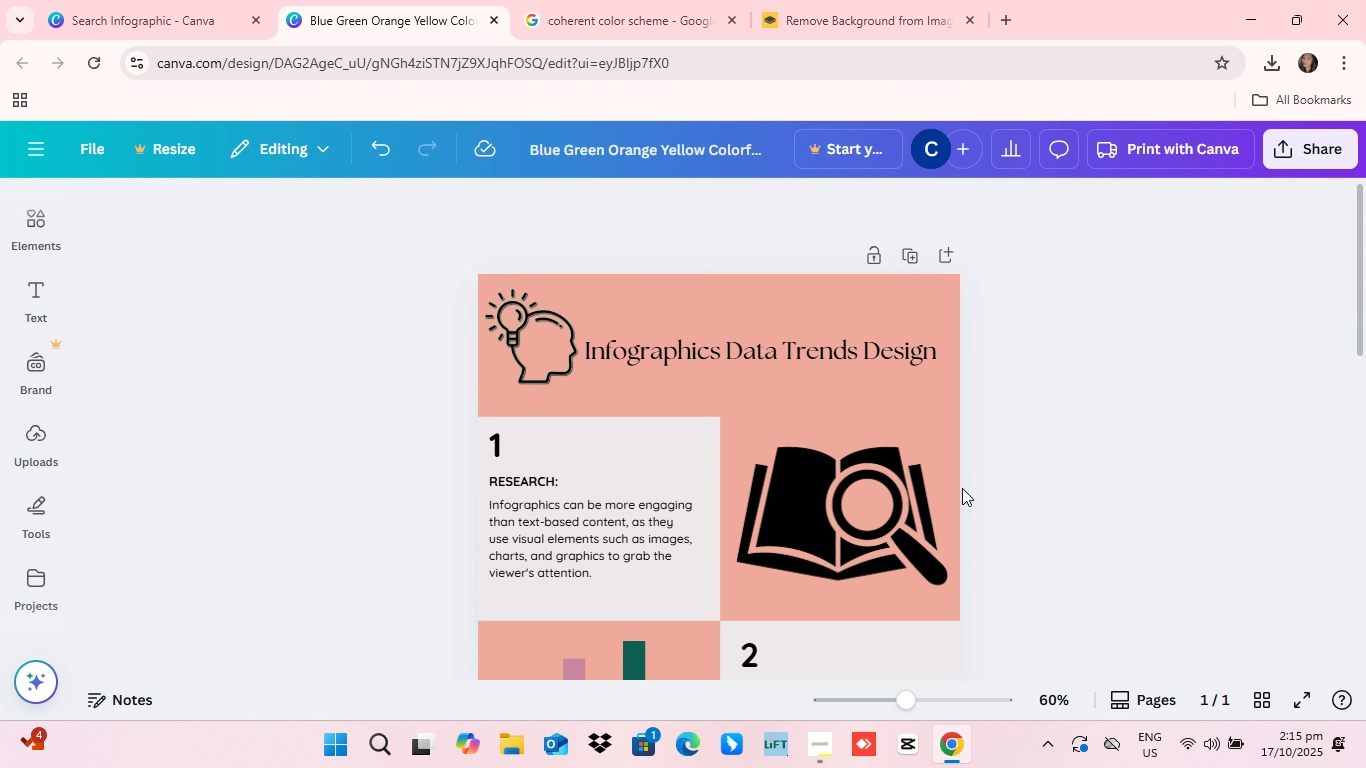 
scroll: coordinate [963, 557], scroll_direction: up, amount: 21.0
 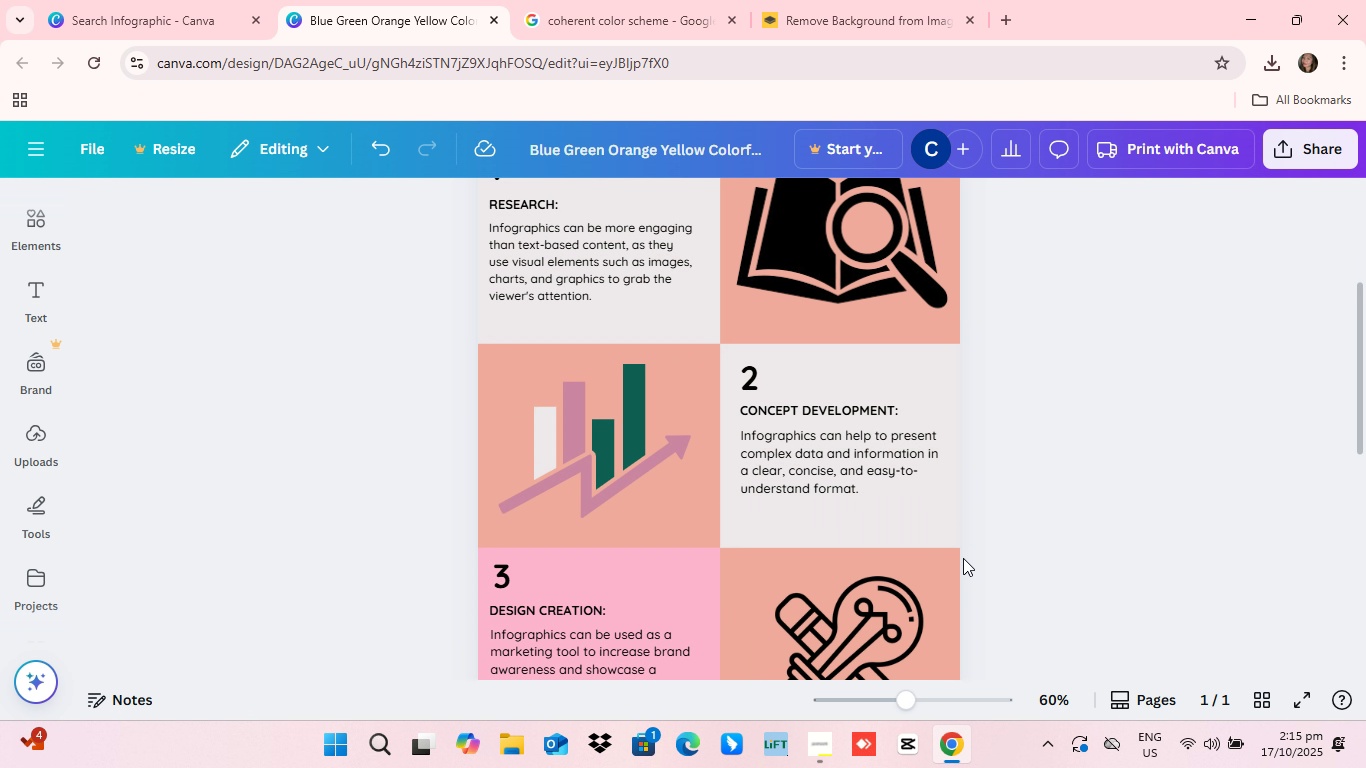 
scroll: coordinate [963, 558], scroll_direction: down, amount: 3.0
 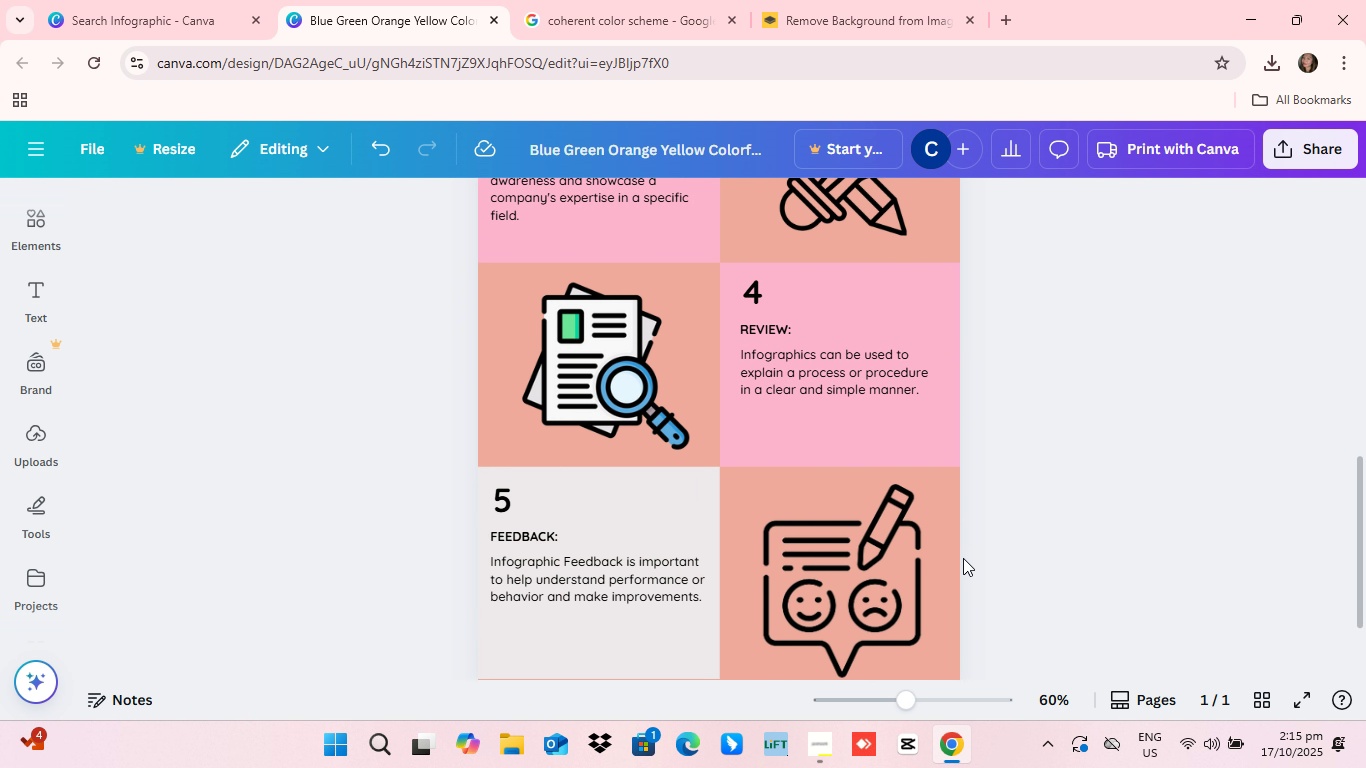 
scroll: coordinate [1070, 625], scroll_direction: up, amount: 18.0
 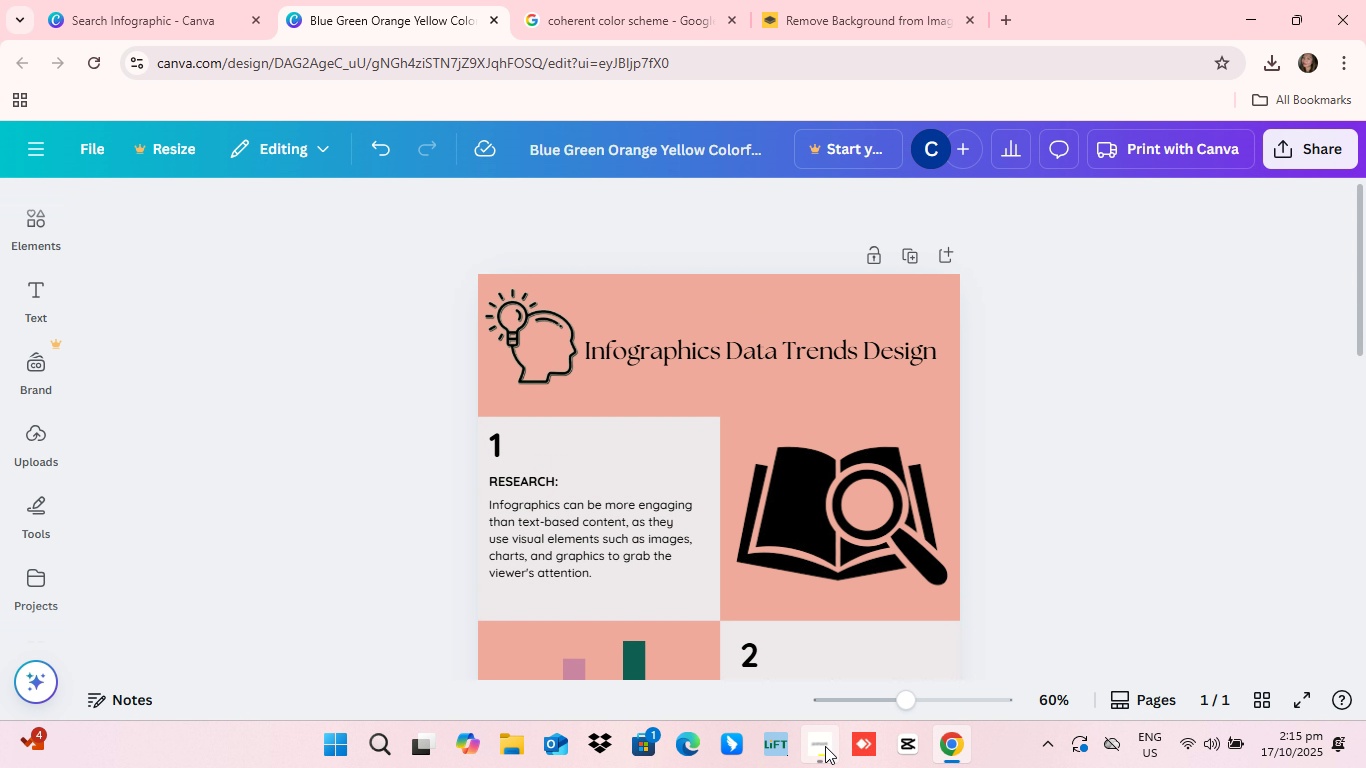 
wait(10.72)
 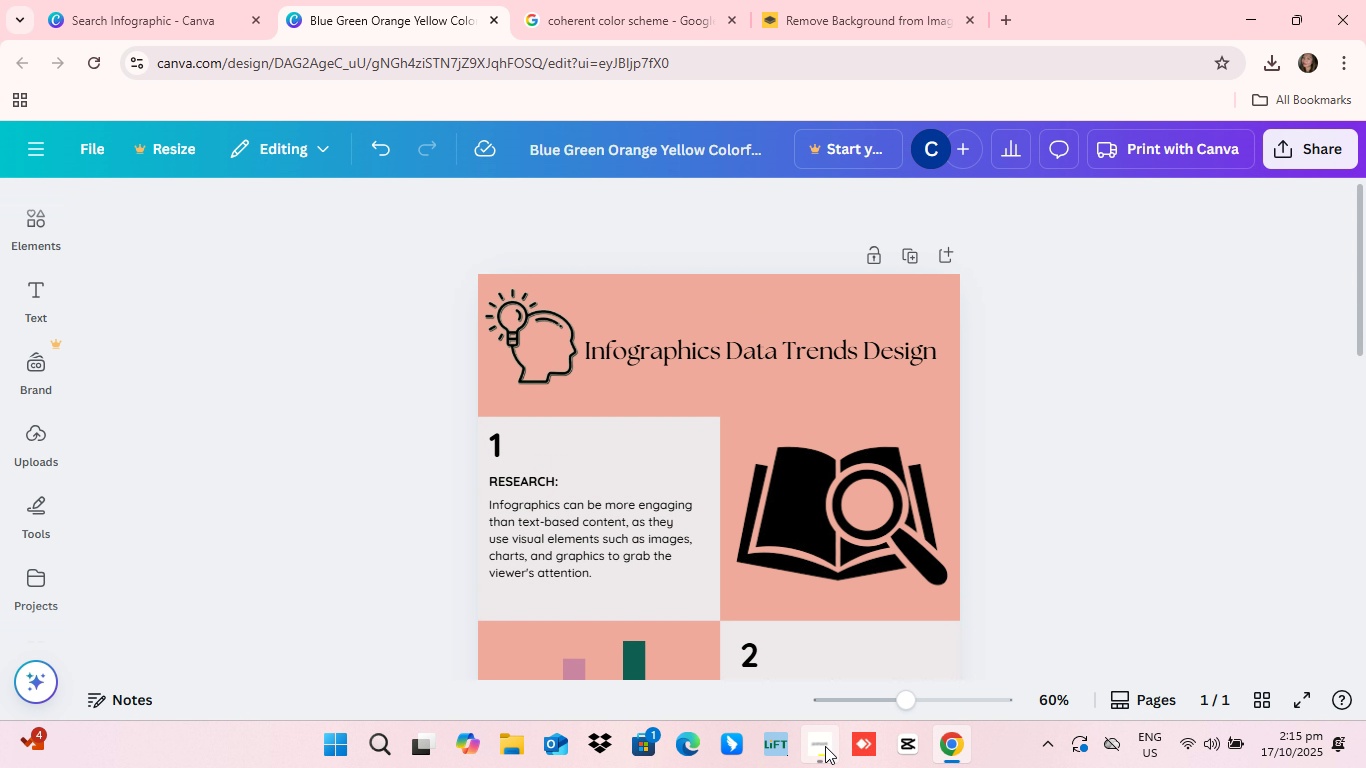 
scroll: coordinate [1079, 709], scroll_direction: up, amount: 19.0
 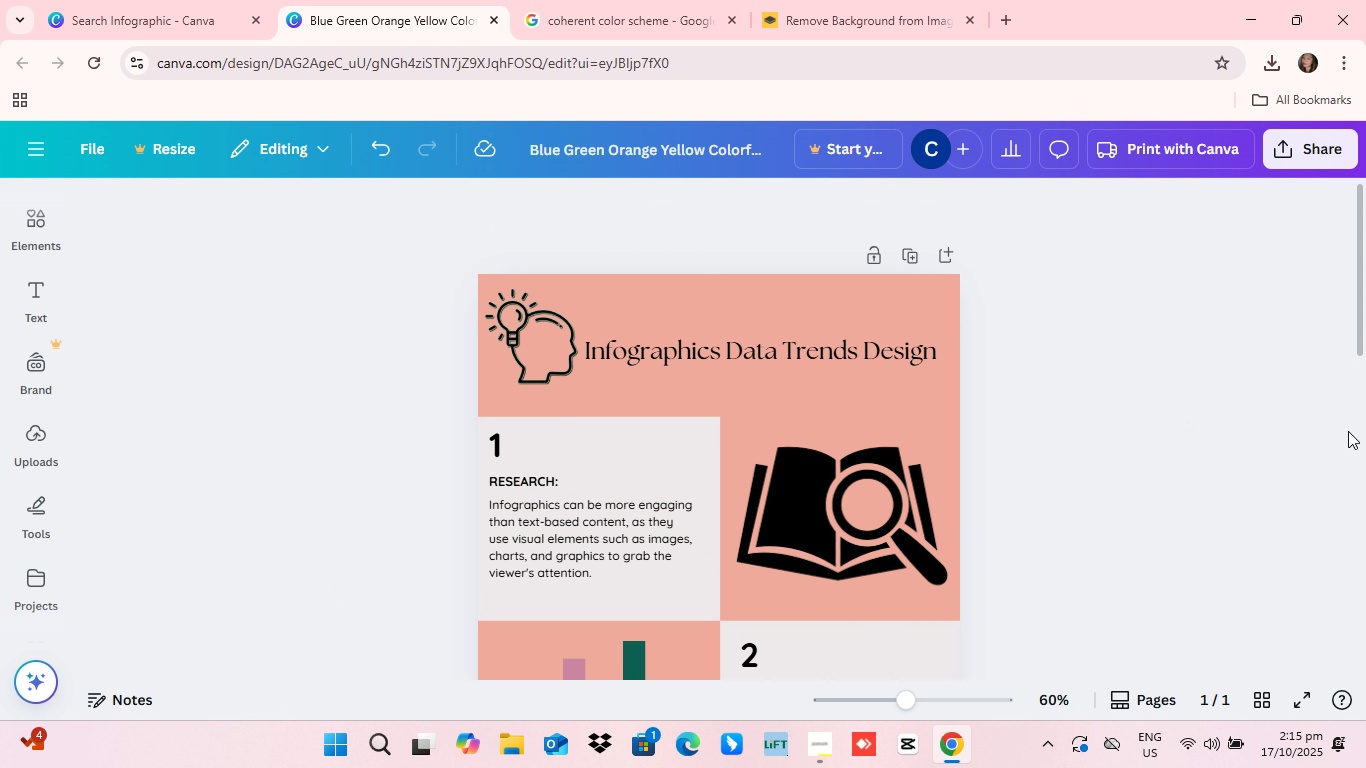 
wait(7.36)
 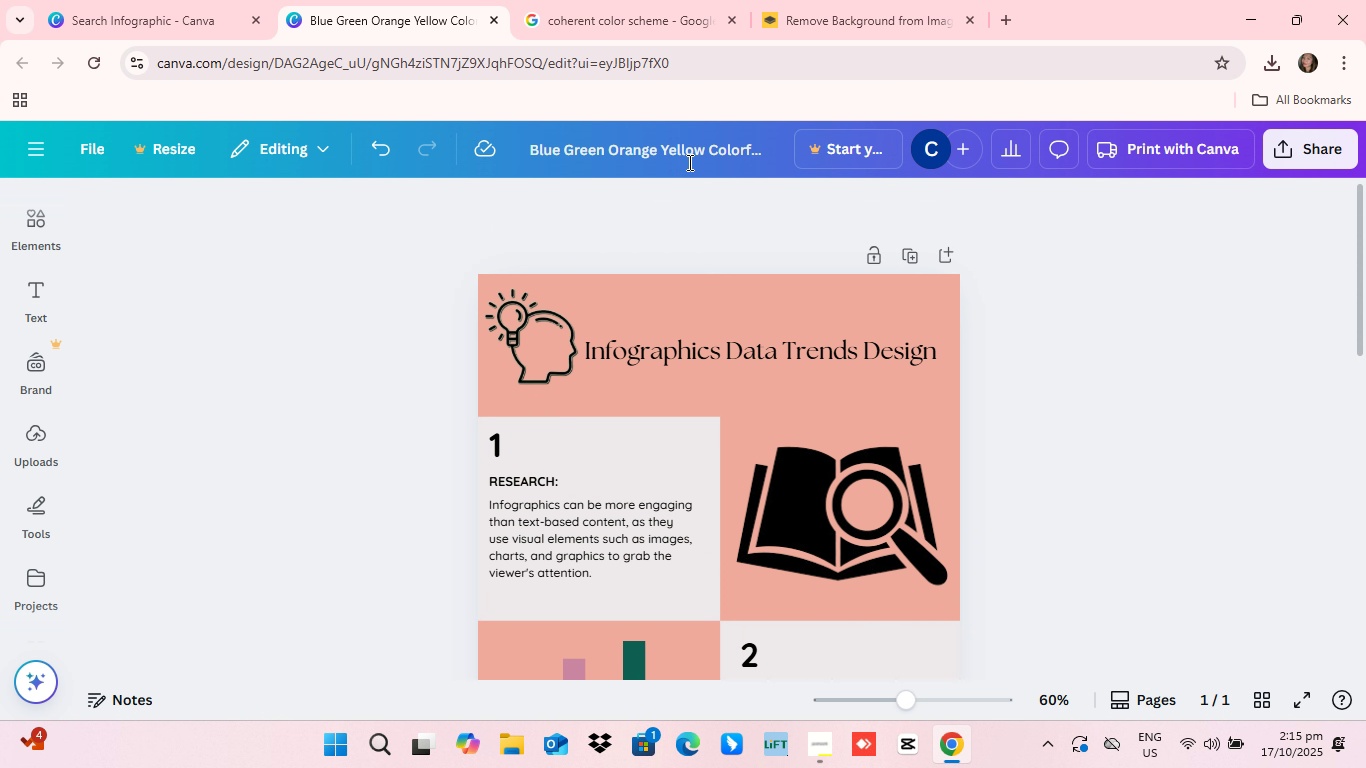 
scroll: coordinate [911, 325], scroll_direction: down, amount: 7.0
 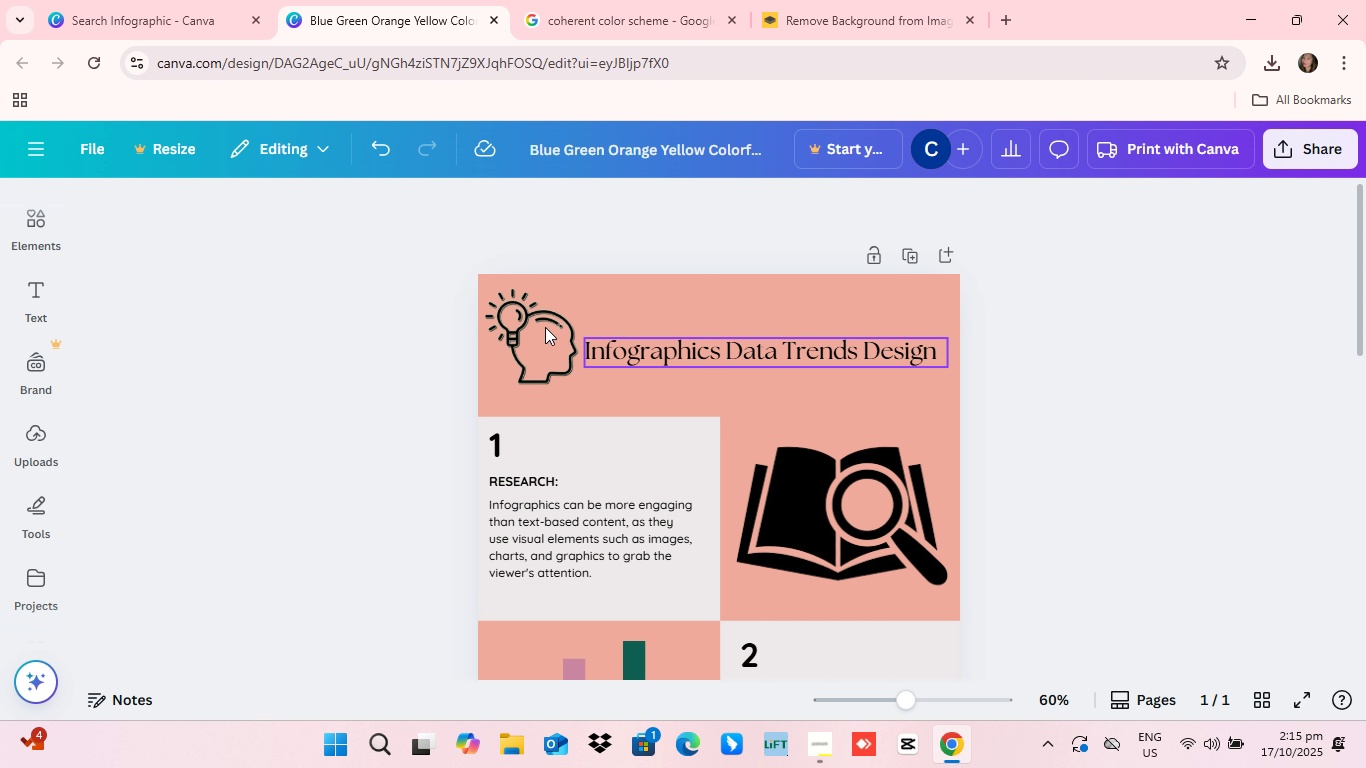 
scroll: coordinate [1048, 410], scroll_direction: up, amount: 6.0
 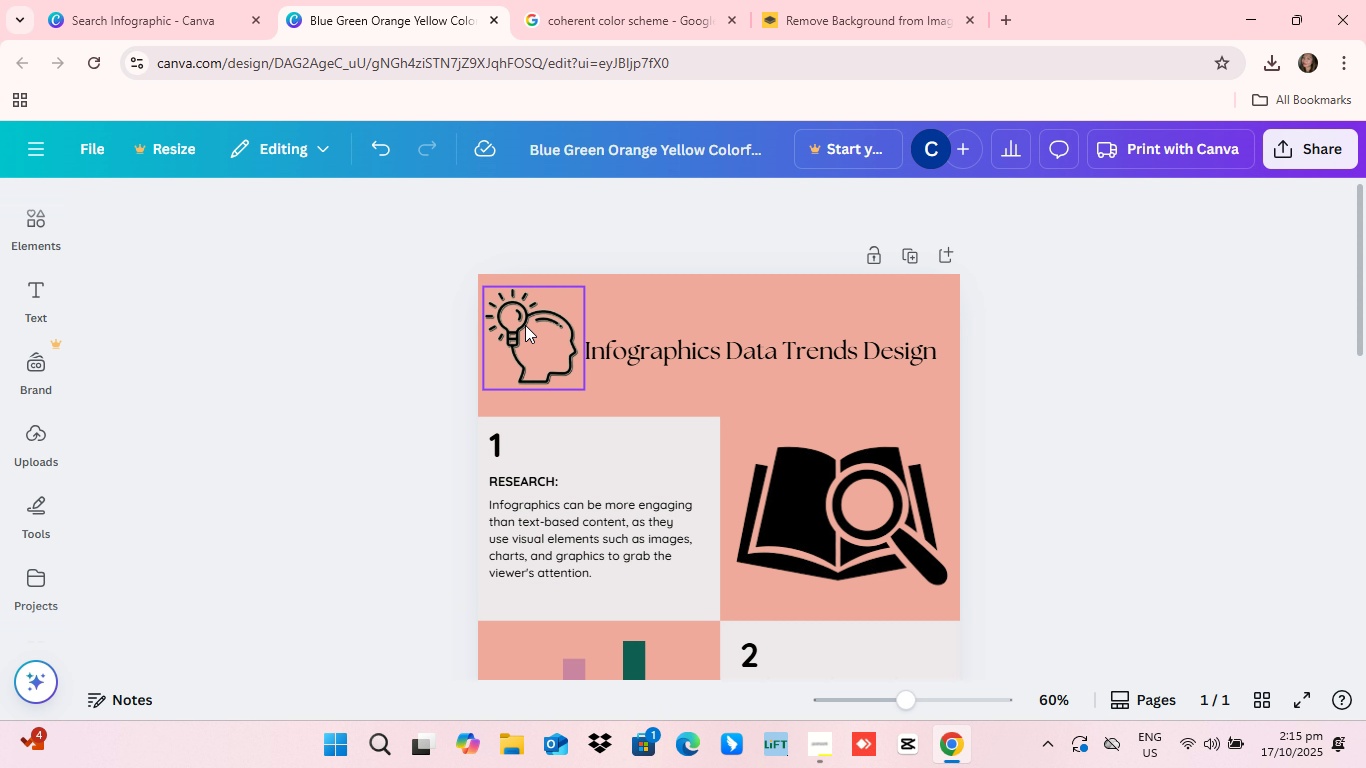 
scroll: coordinate [507, 389], scroll_direction: down, amount: 32.0
 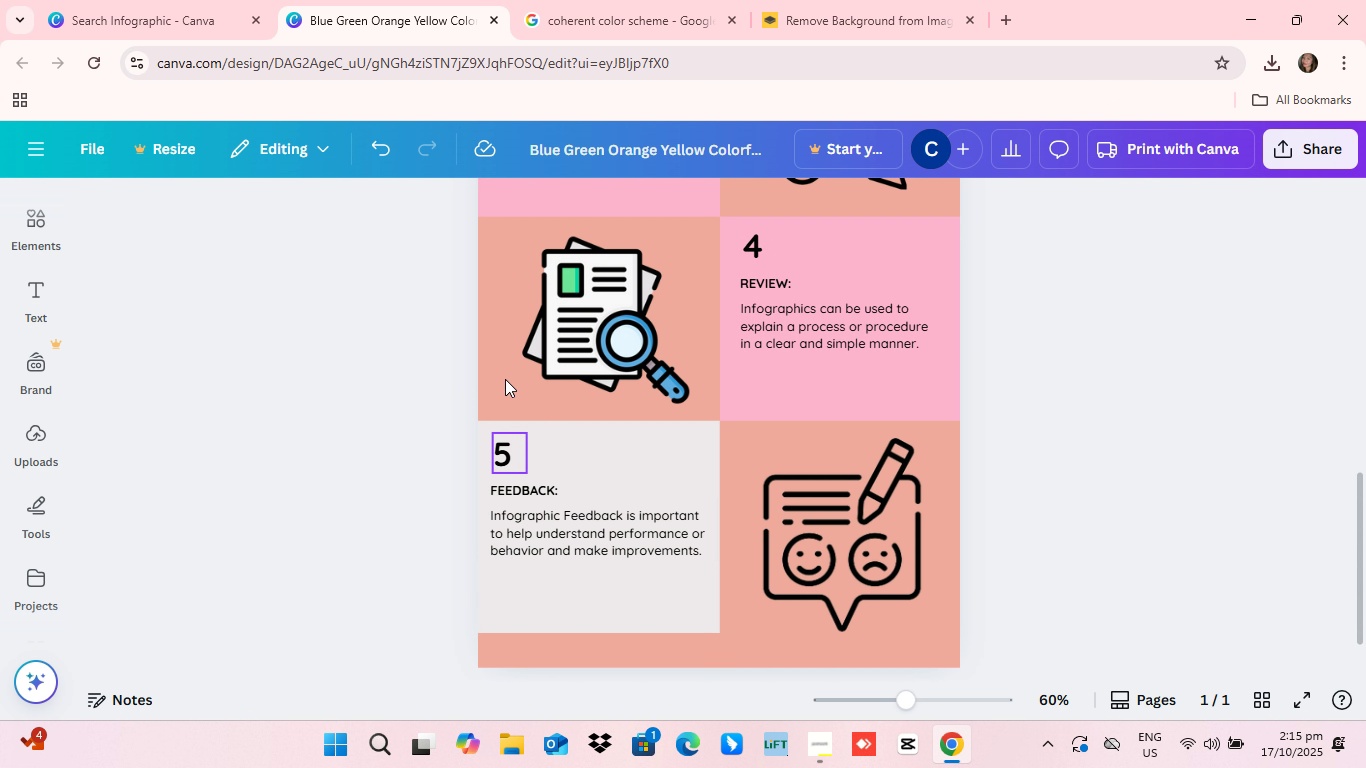 
scroll: coordinate [487, 411], scroll_direction: up, amount: 7.0
 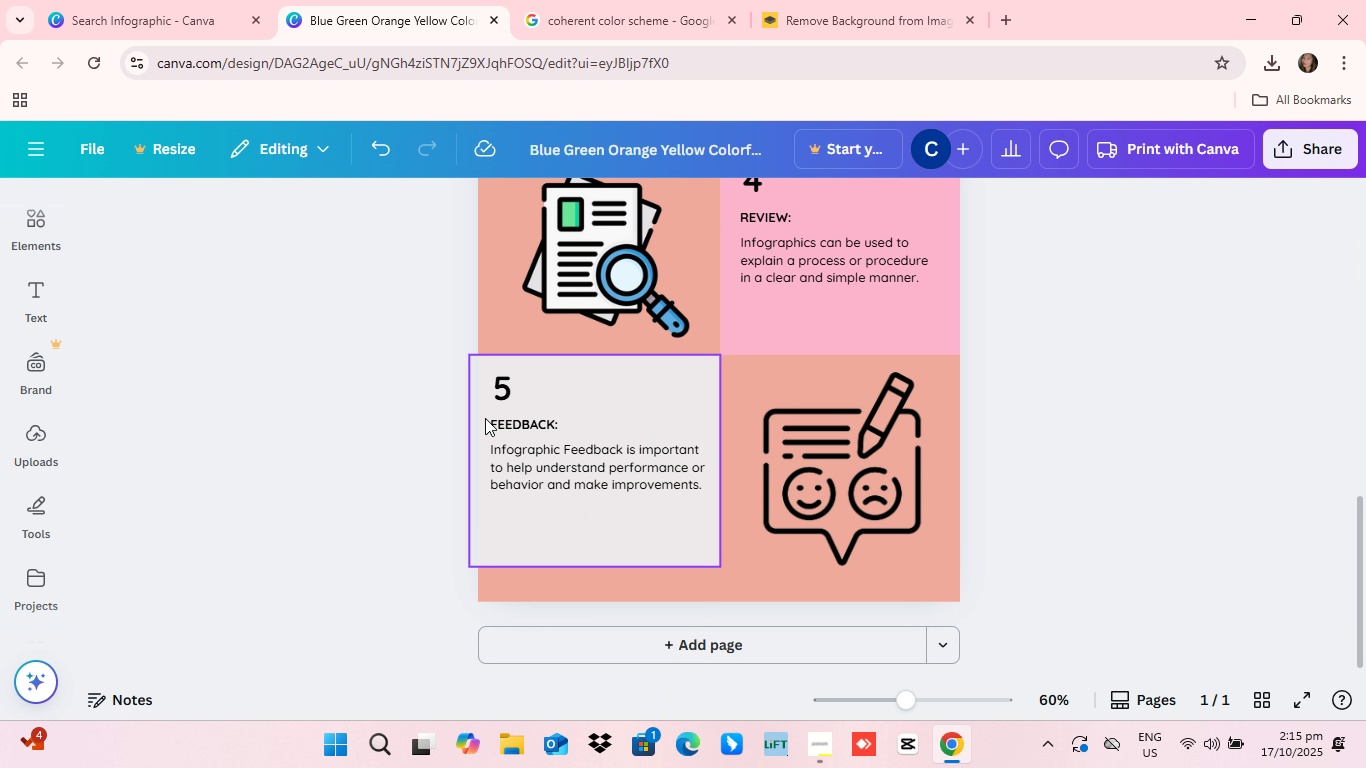 
scroll: coordinate [471, 436], scroll_direction: down, amount: 9.0
 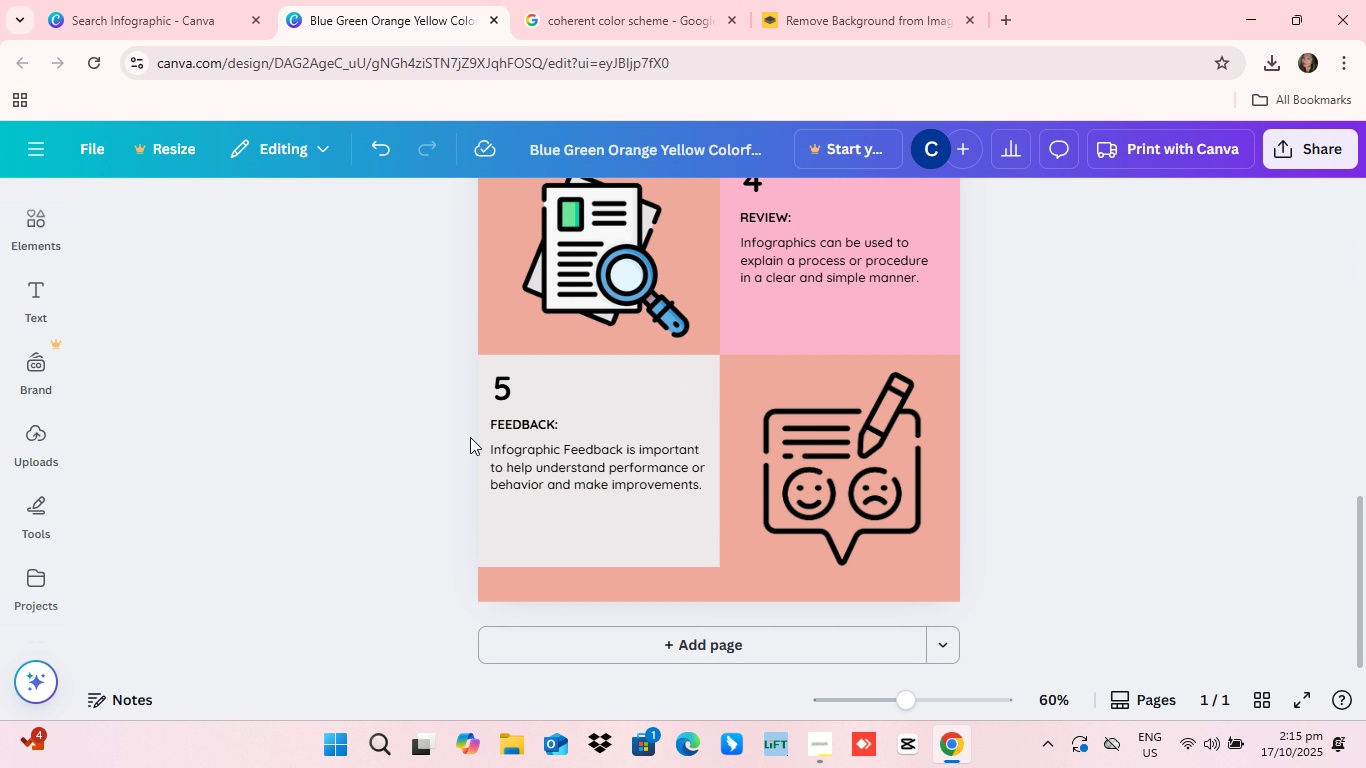 
scroll: coordinate [465, 452], scroll_direction: up, amount: 4.0
 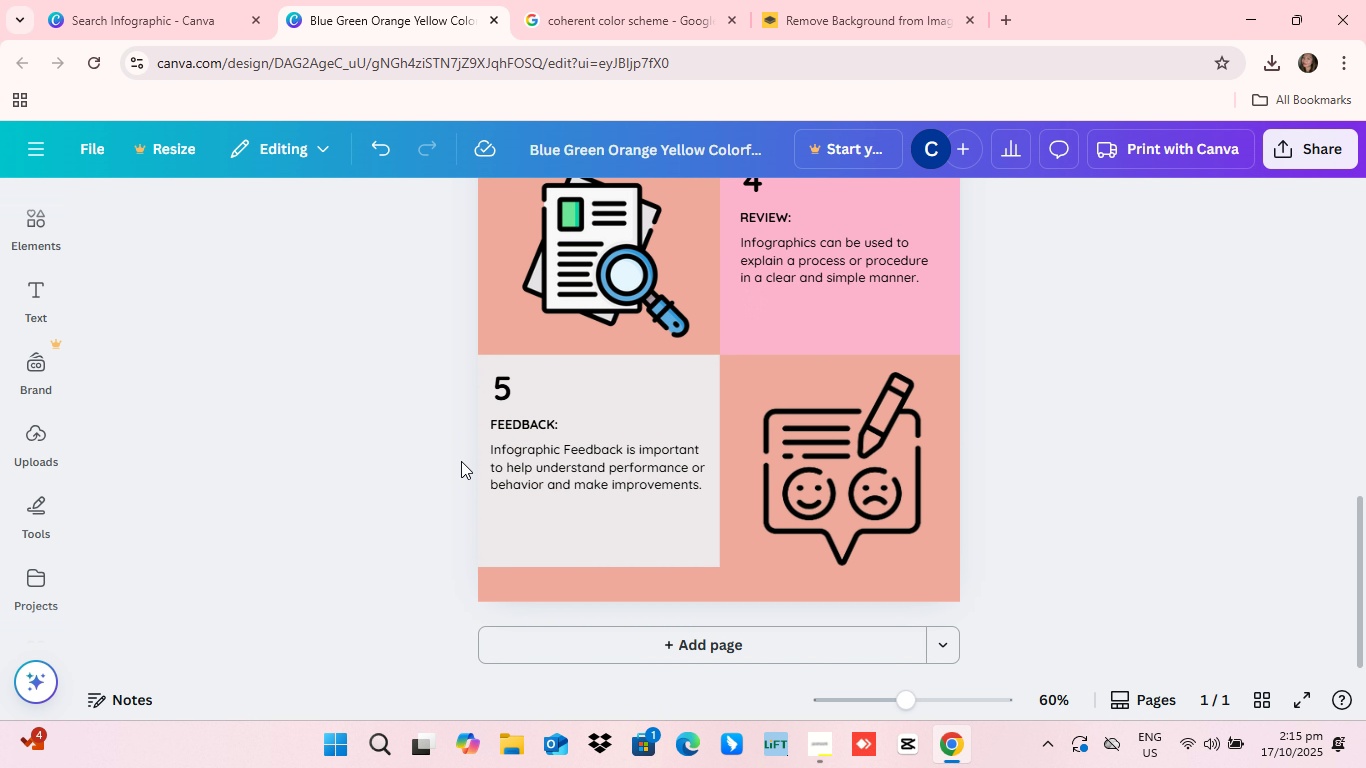 
scroll: coordinate [721, 496], scroll_direction: down, amount: 15.0
 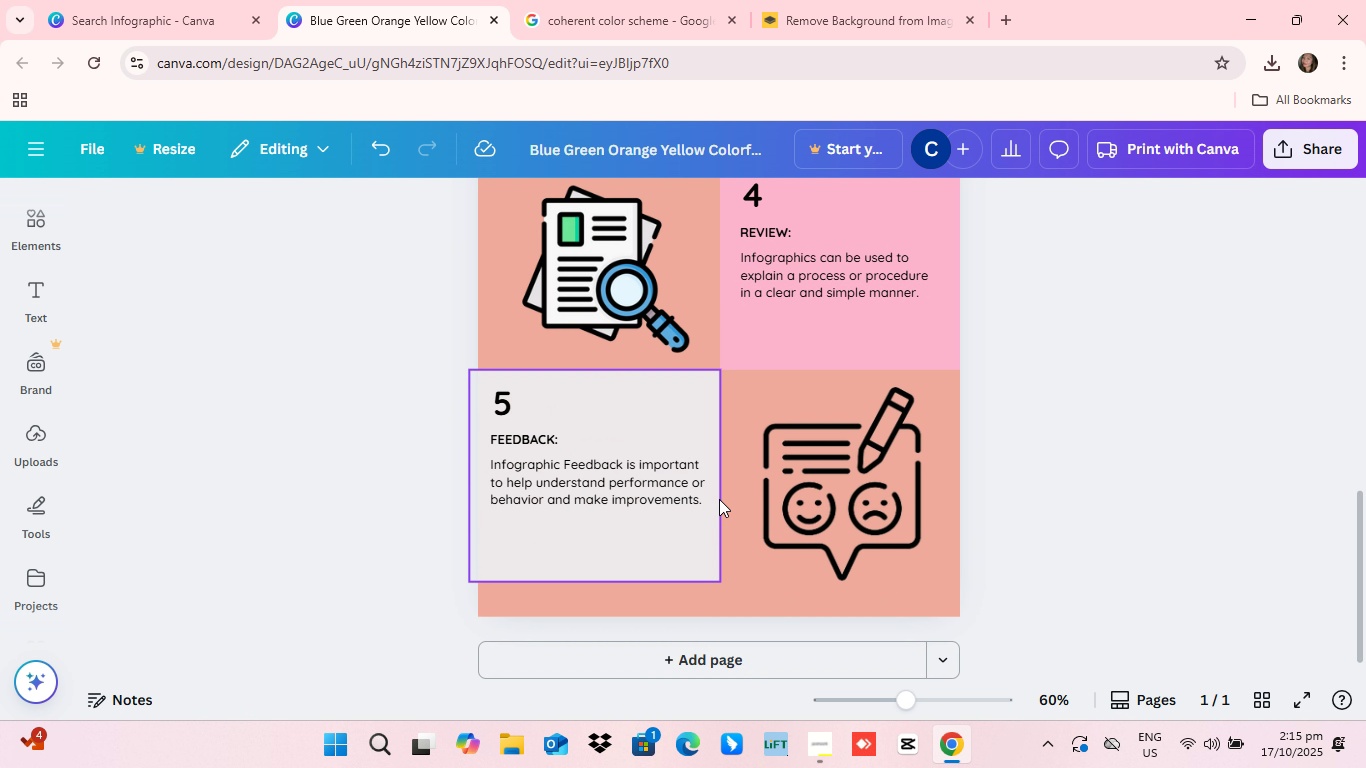 
scroll: coordinate [669, 534], scroll_direction: up, amount: 54.0
 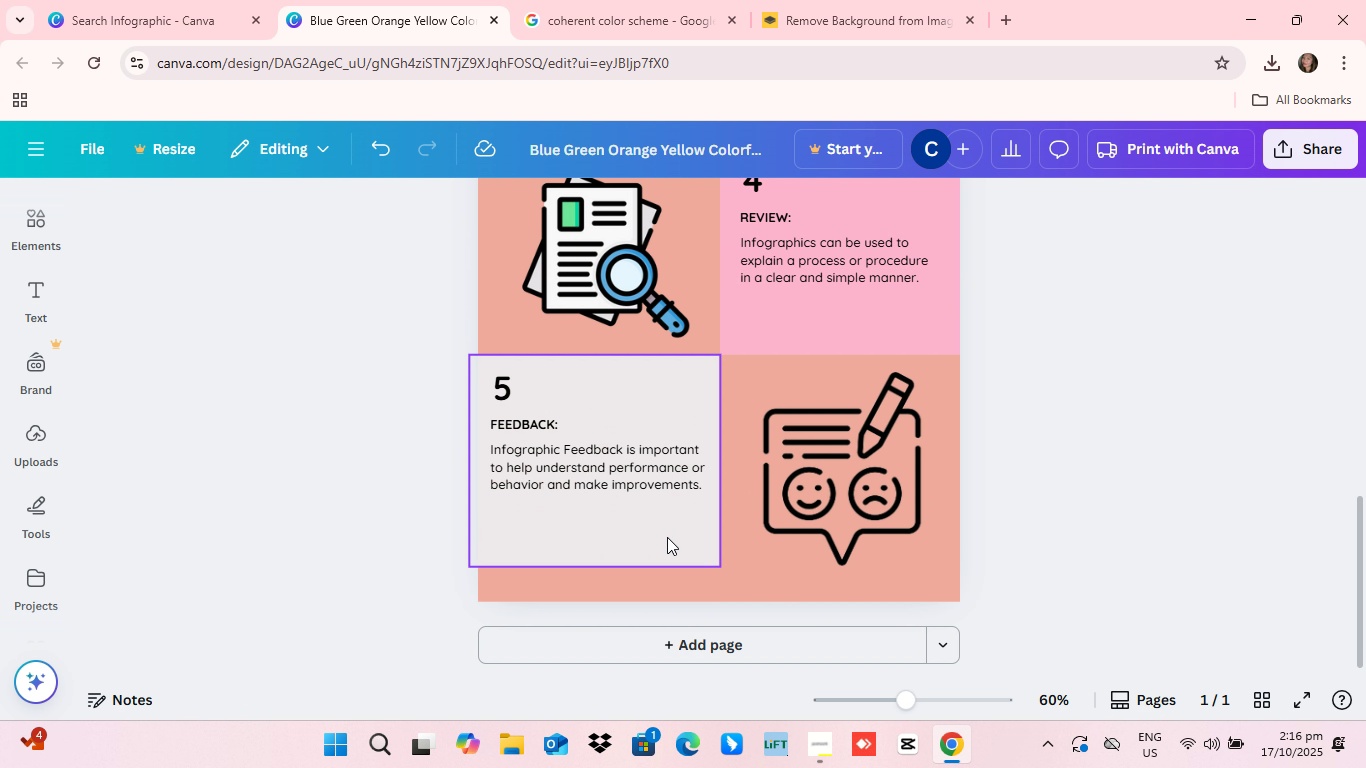 
scroll: coordinate [658, 553], scroll_direction: down, amount: 52.0
 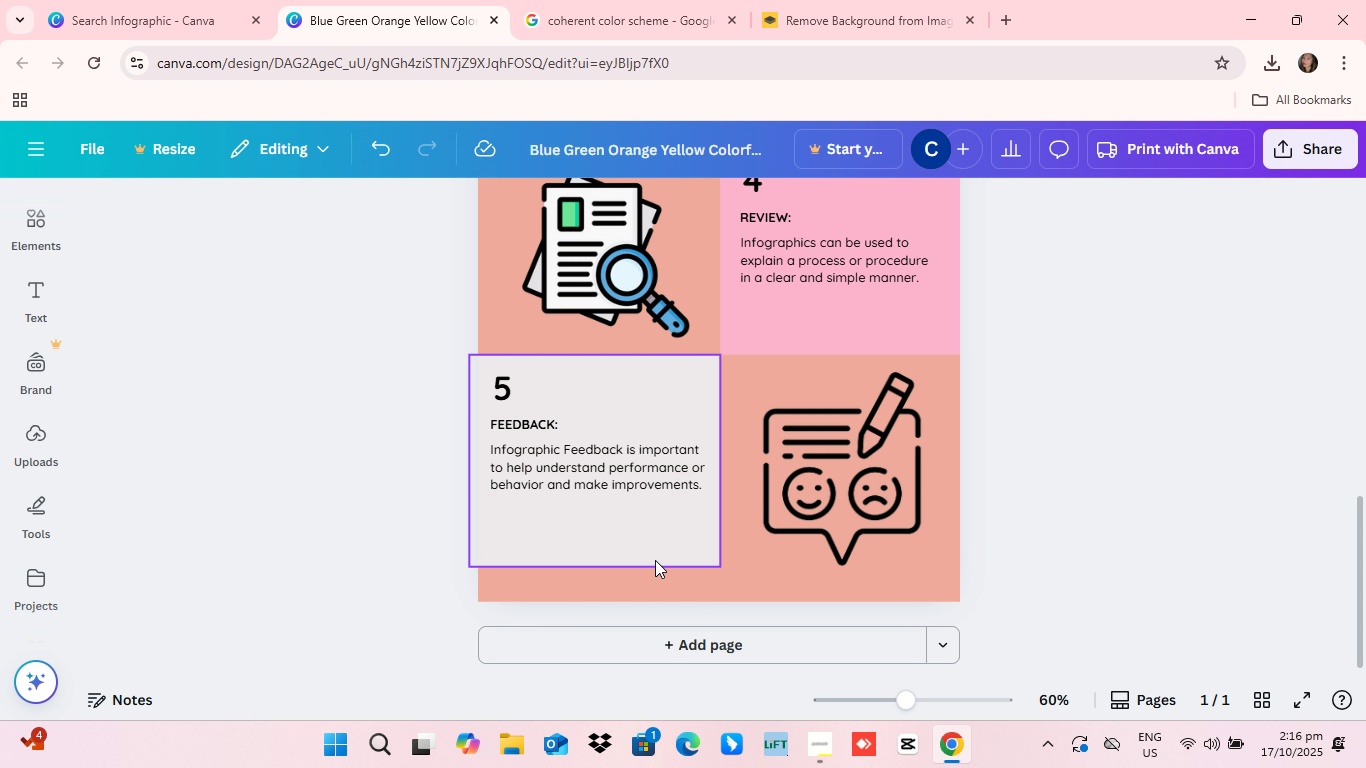 
scroll: coordinate [648, 585], scroll_direction: down, amount: 32.0
 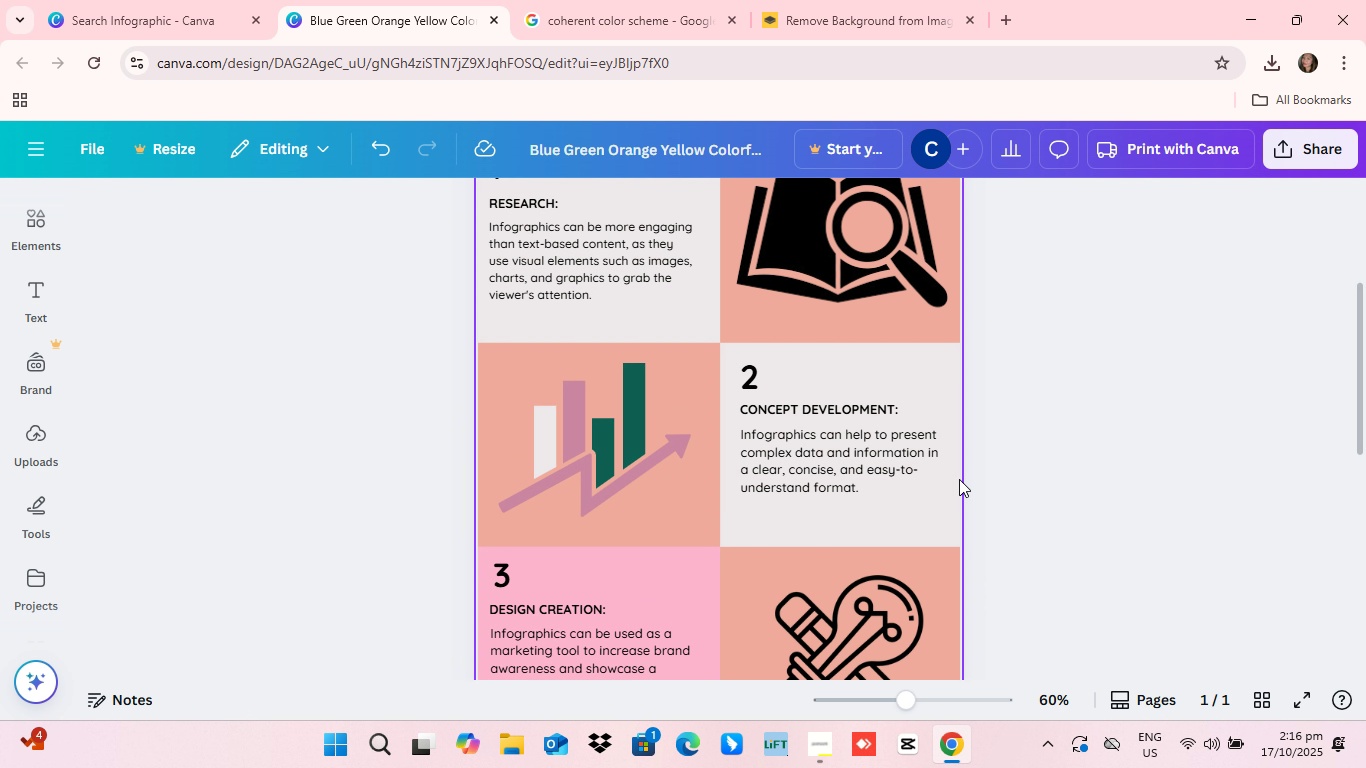 
scroll: coordinate [971, 472], scroll_direction: up, amount: 8.0
 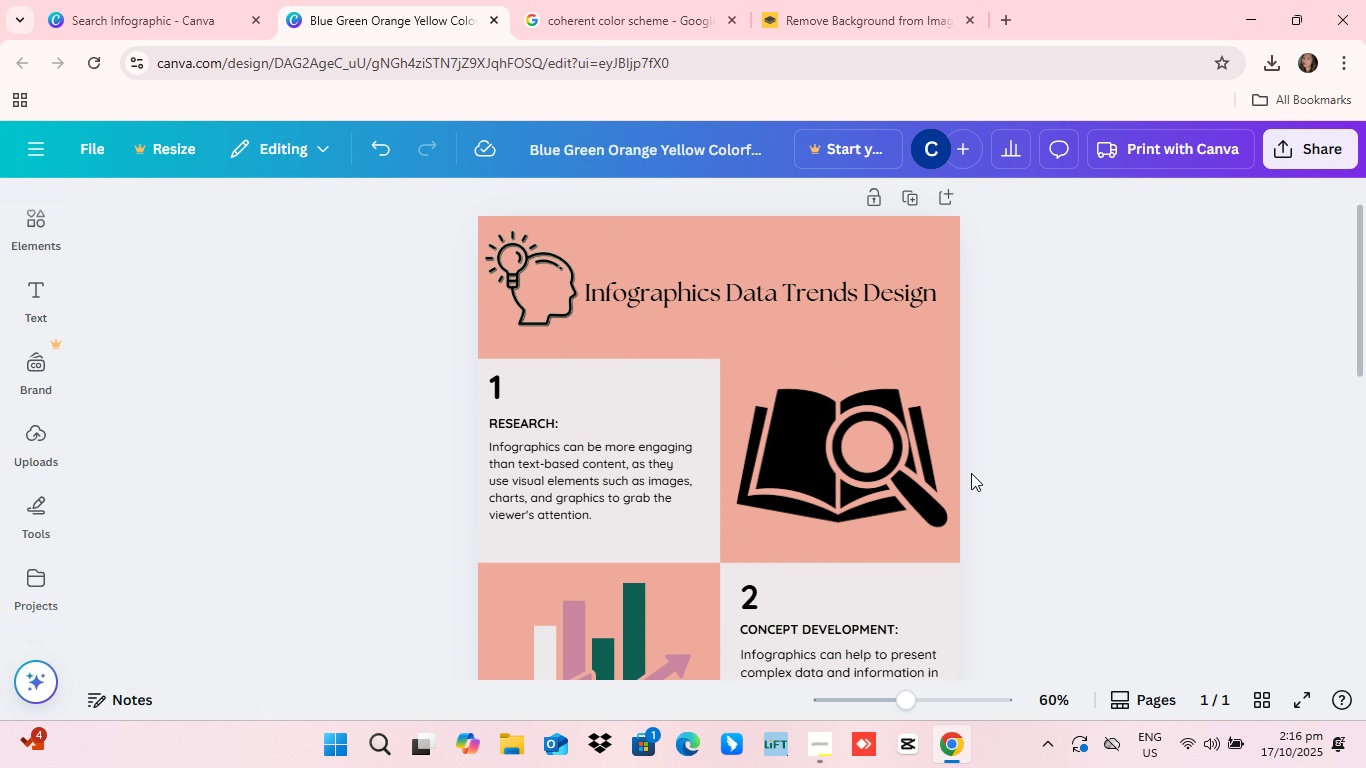 
scroll: coordinate [971, 475], scroll_direction: down, amount: 4.0
 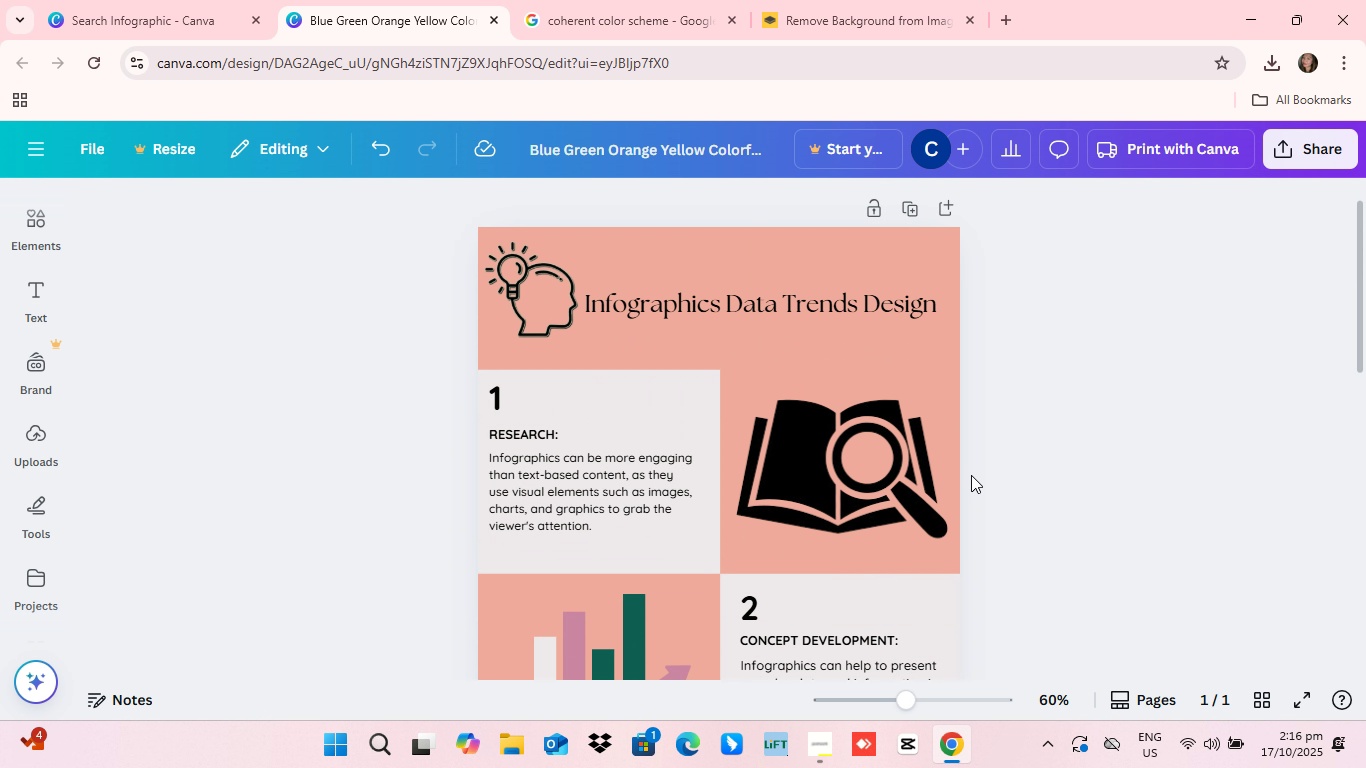 
scroll: coordinate [971, 475], scroll_direction: up, amount: 4.0
 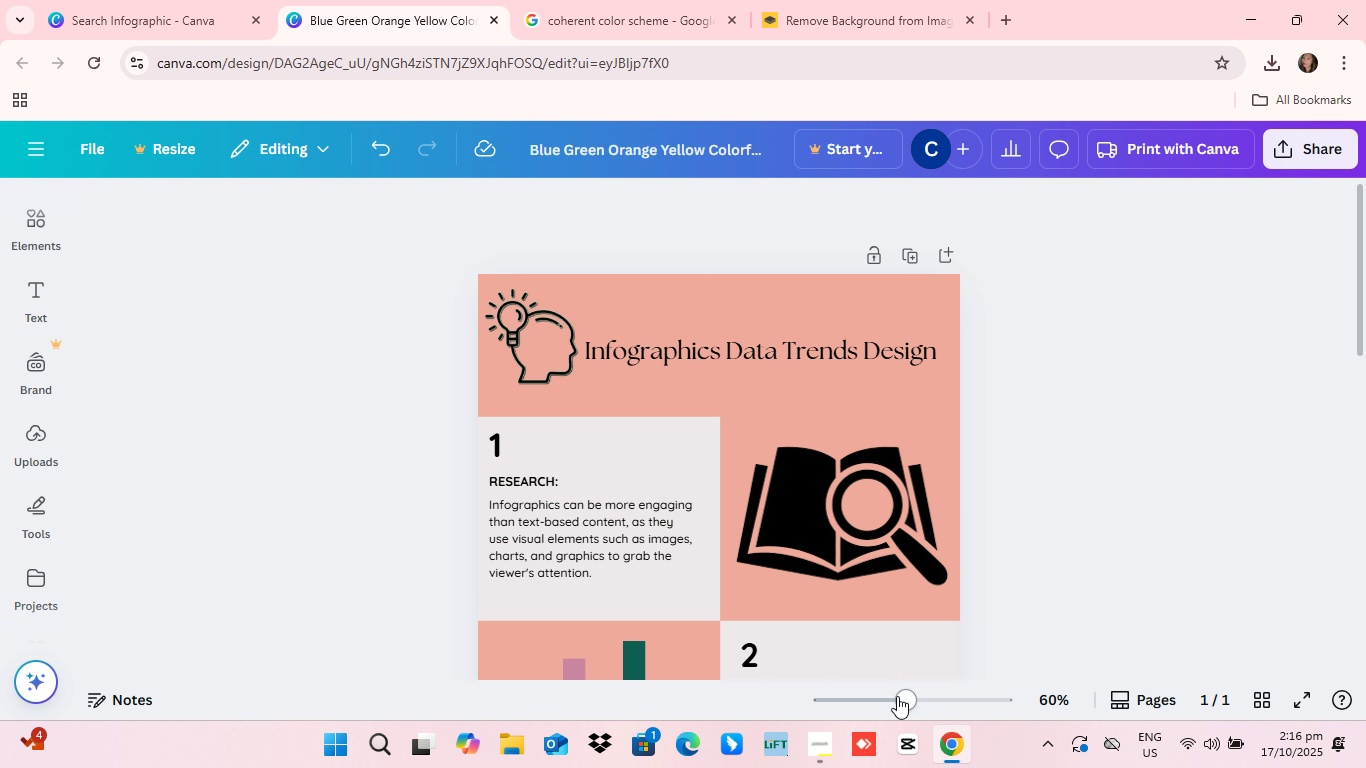 
left_click_drag(start_coordinate=[899, 694], to_coordinate=[937, 705])
 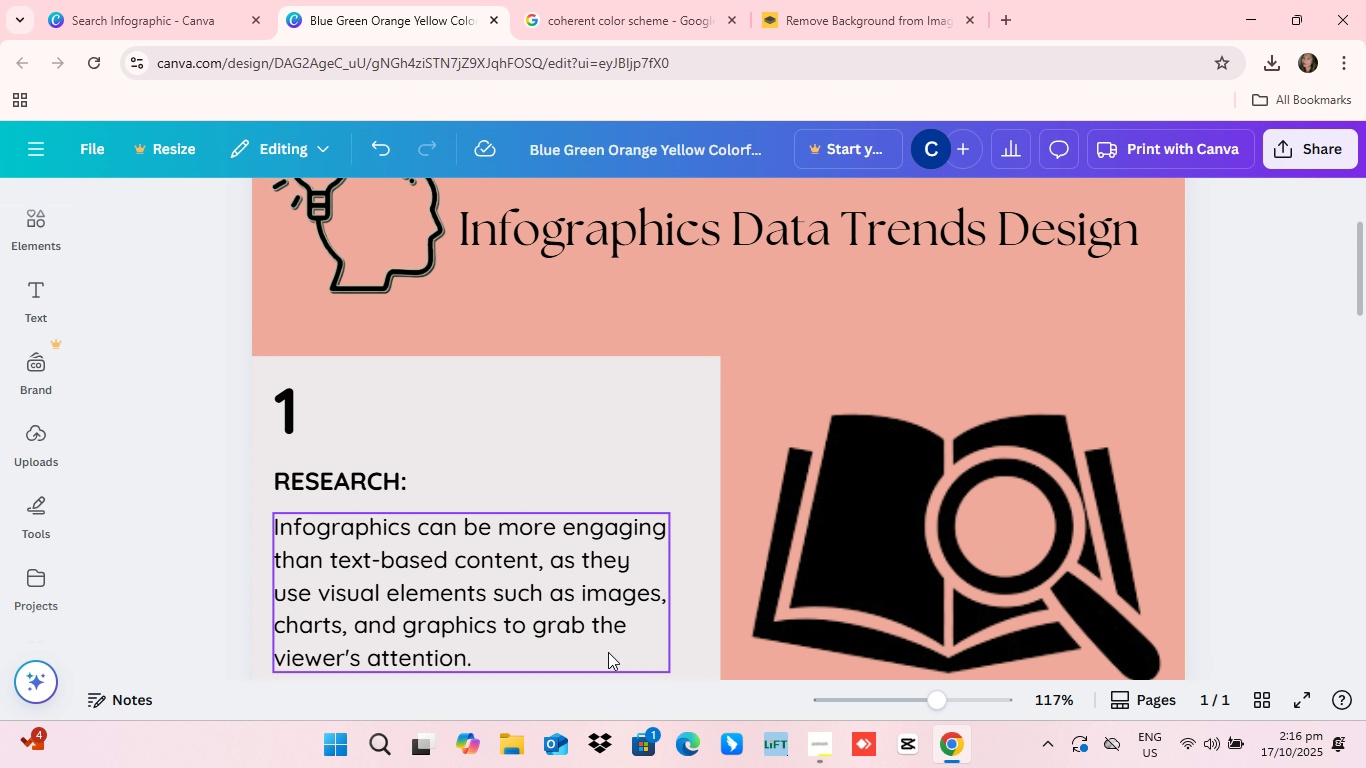 
scroll: coordinate [608, 650], scroll_direction: up, amount: 6.0
 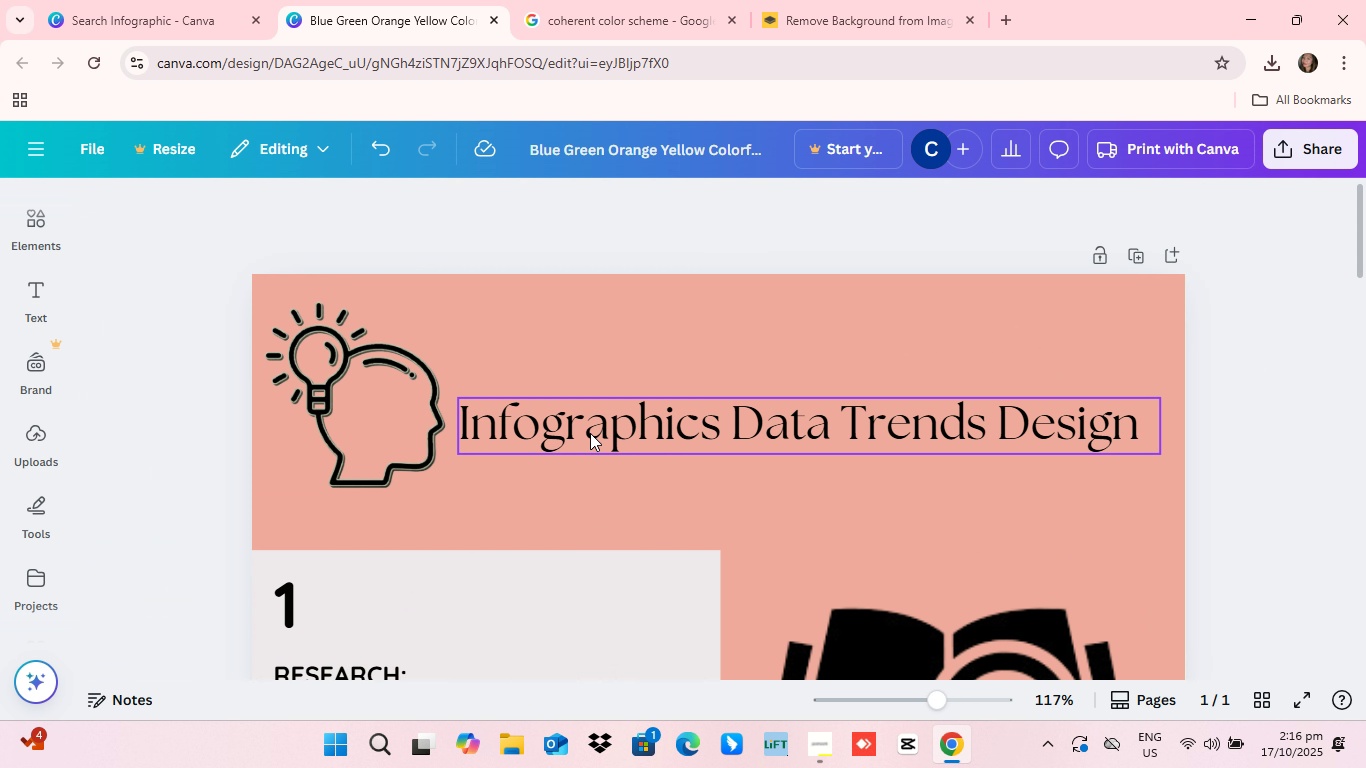 
left_click([590, 433])
 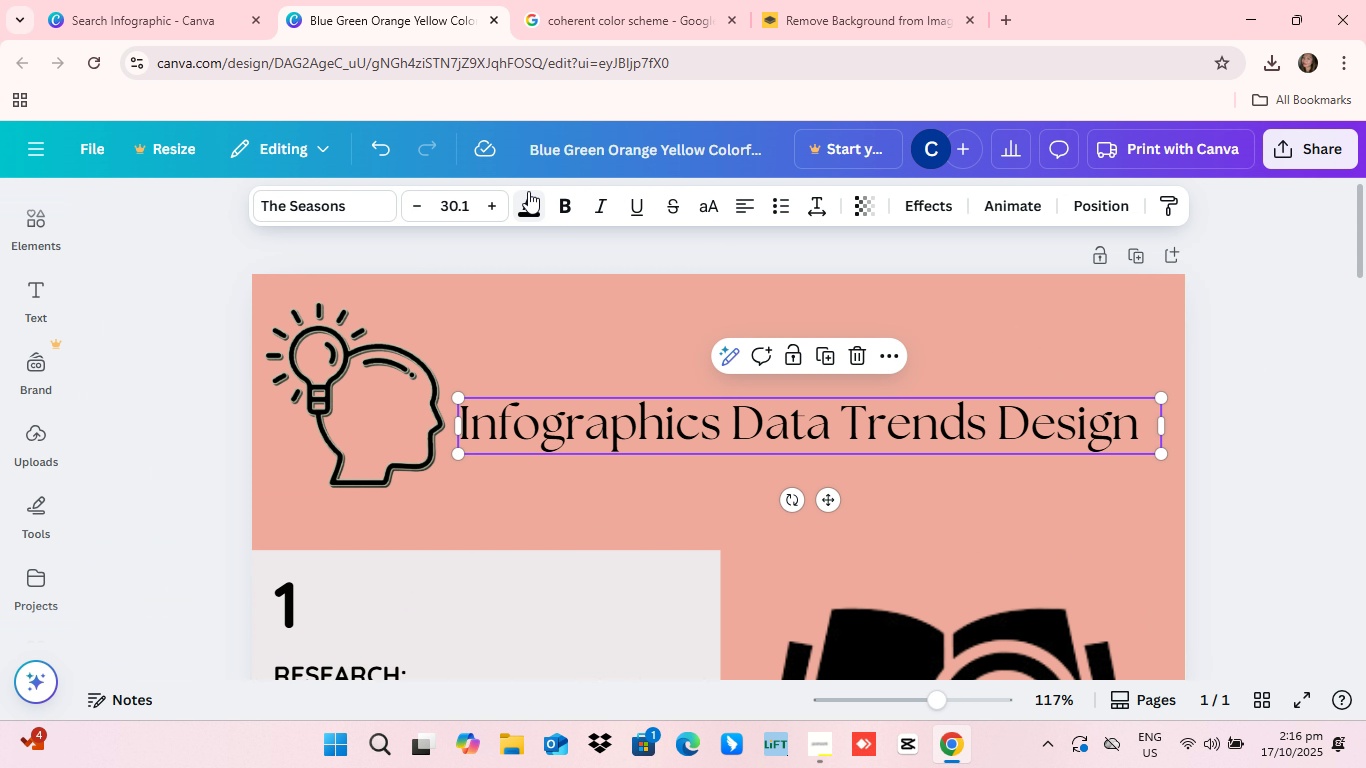 
mouse_move([522, 213])
 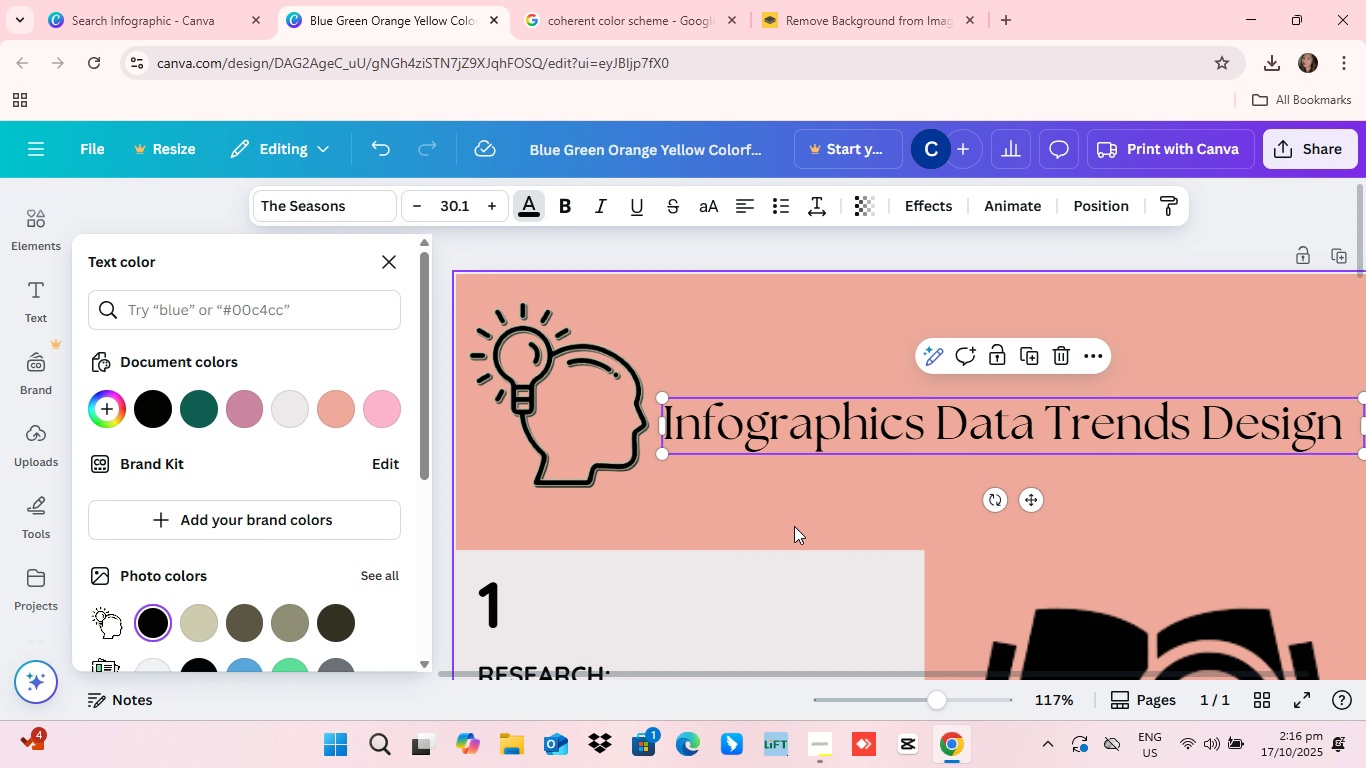 
left_click([794, 524])
 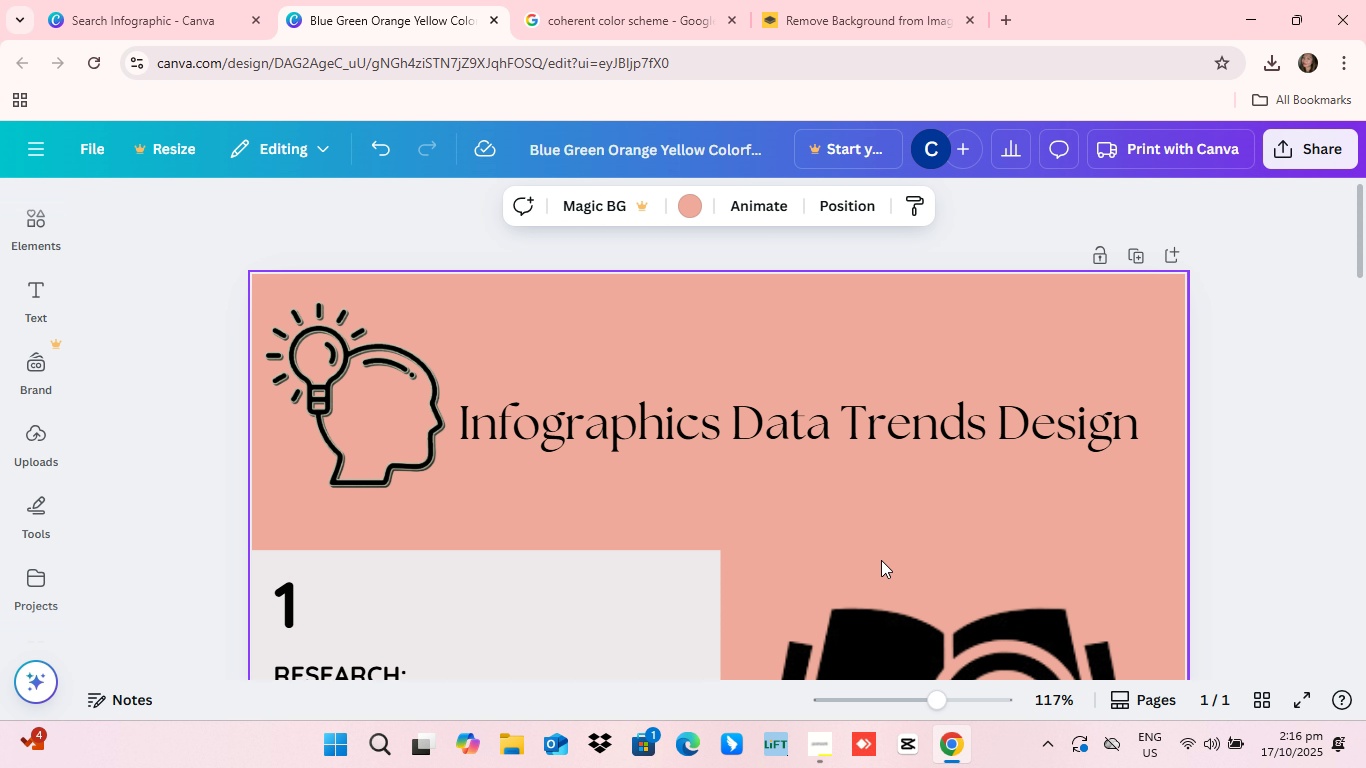 
scroll: coordinate [884, 573], scroll_direction: down, amount: 4.0
 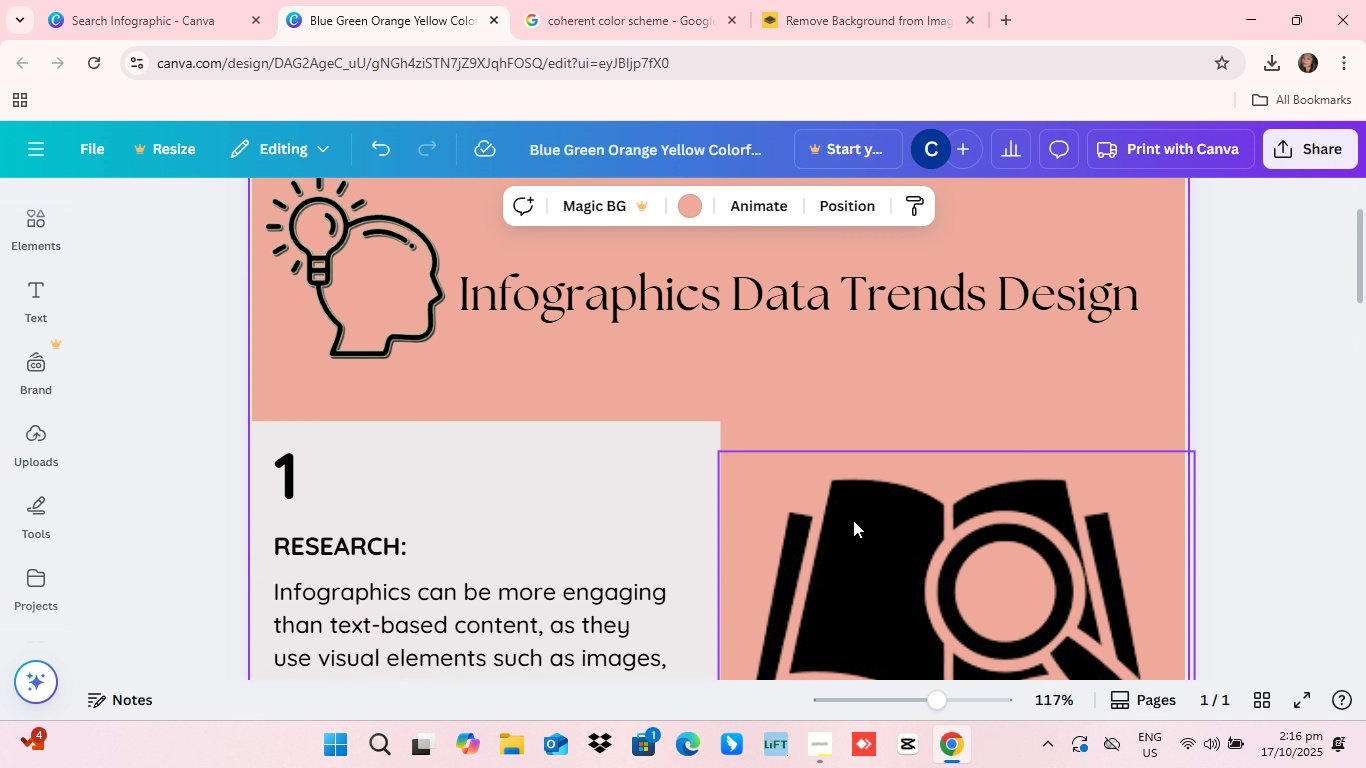 
scroll: coordinate [810, 608], scroll_direction: up, amount: 33.0
 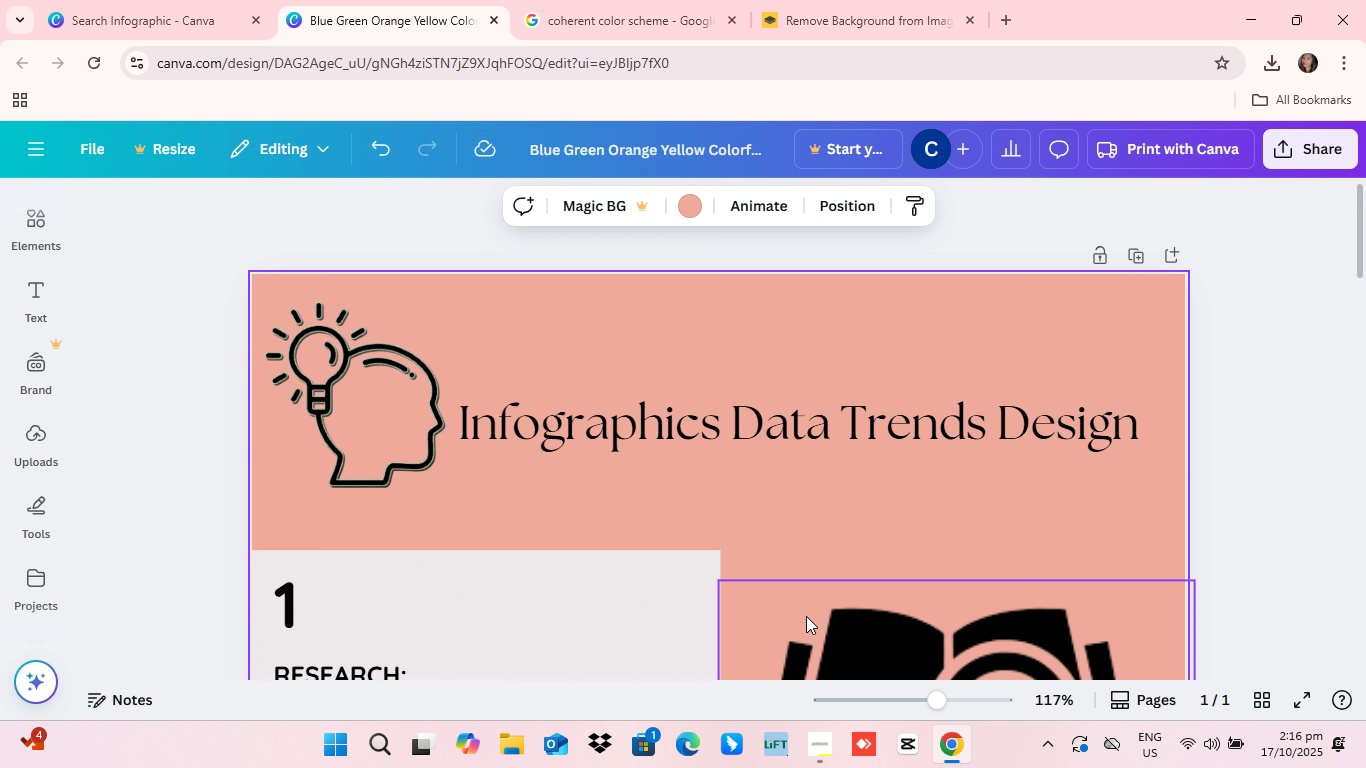 
scroll: coordinate [803, 619], scroll_direction: up, amount: 10.0
 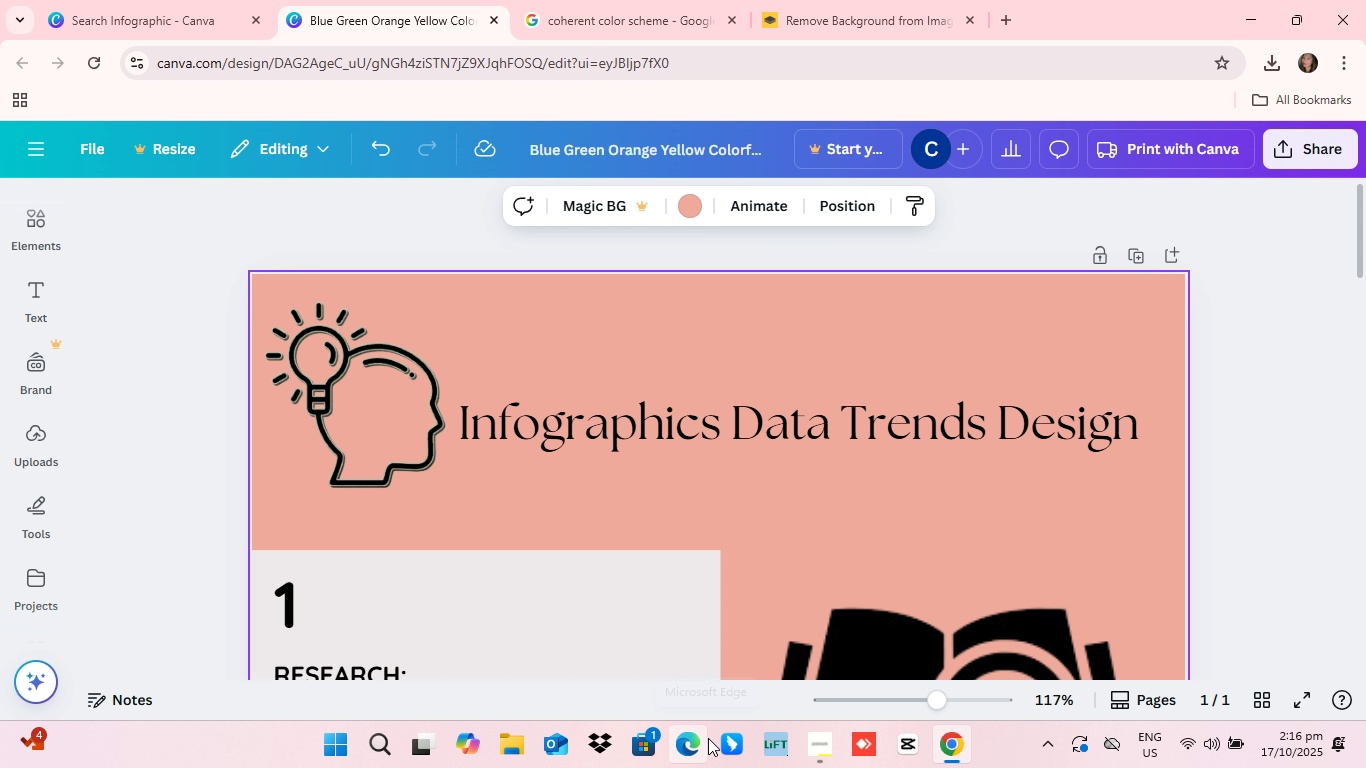 
scroll: coordinate [708, 738], scroll_direction: down, amount: 3.0
 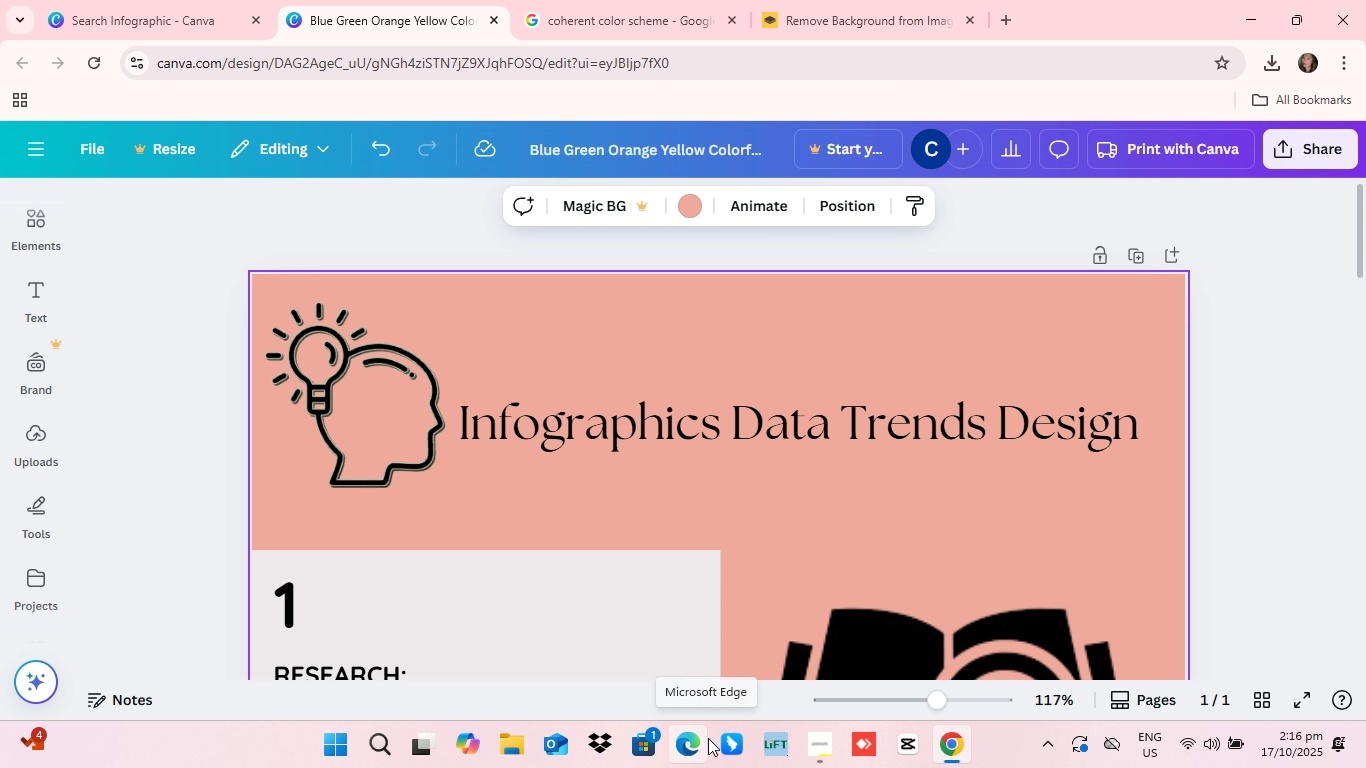 
scroll: coordinate [708, 738], scroll_direction: up, amount: 9.0
 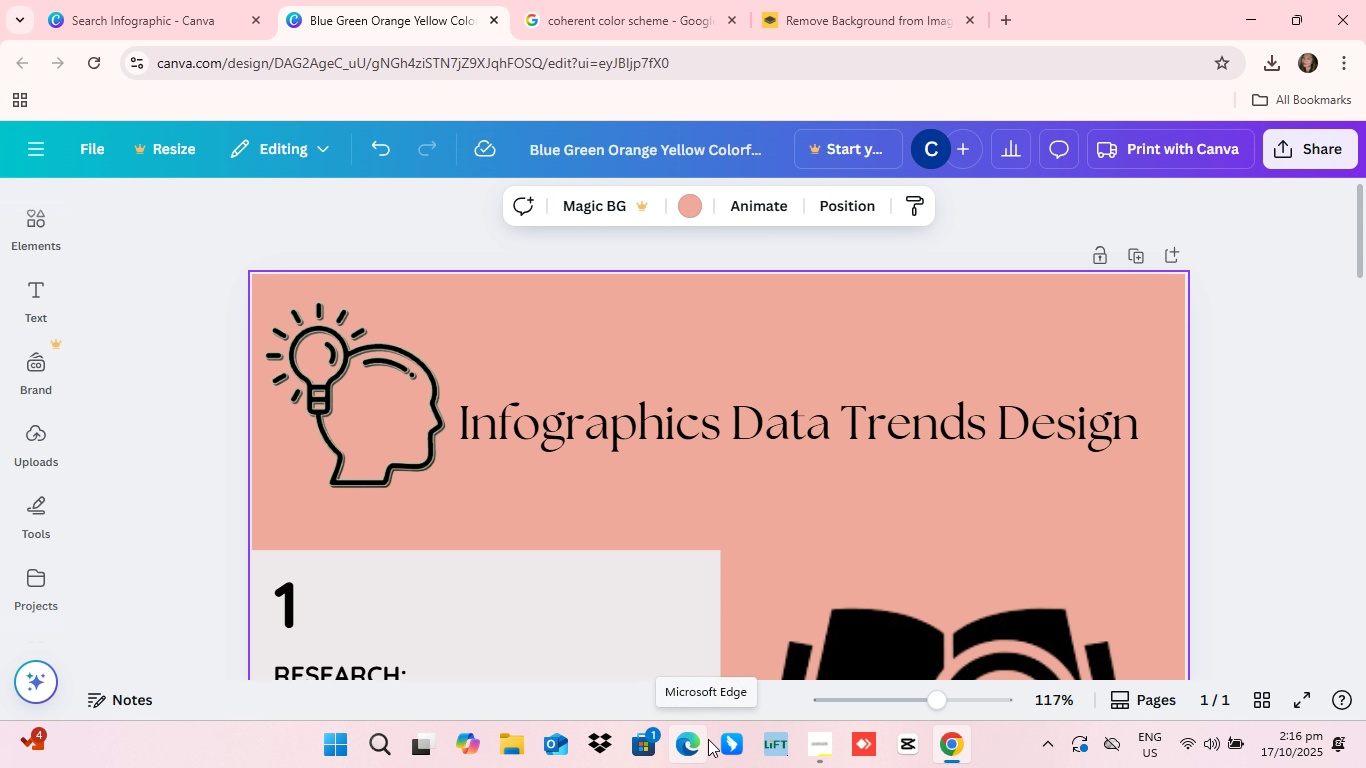 
scroll: coordinate [707, 739], scroll_direction: down, amount: 7.0
 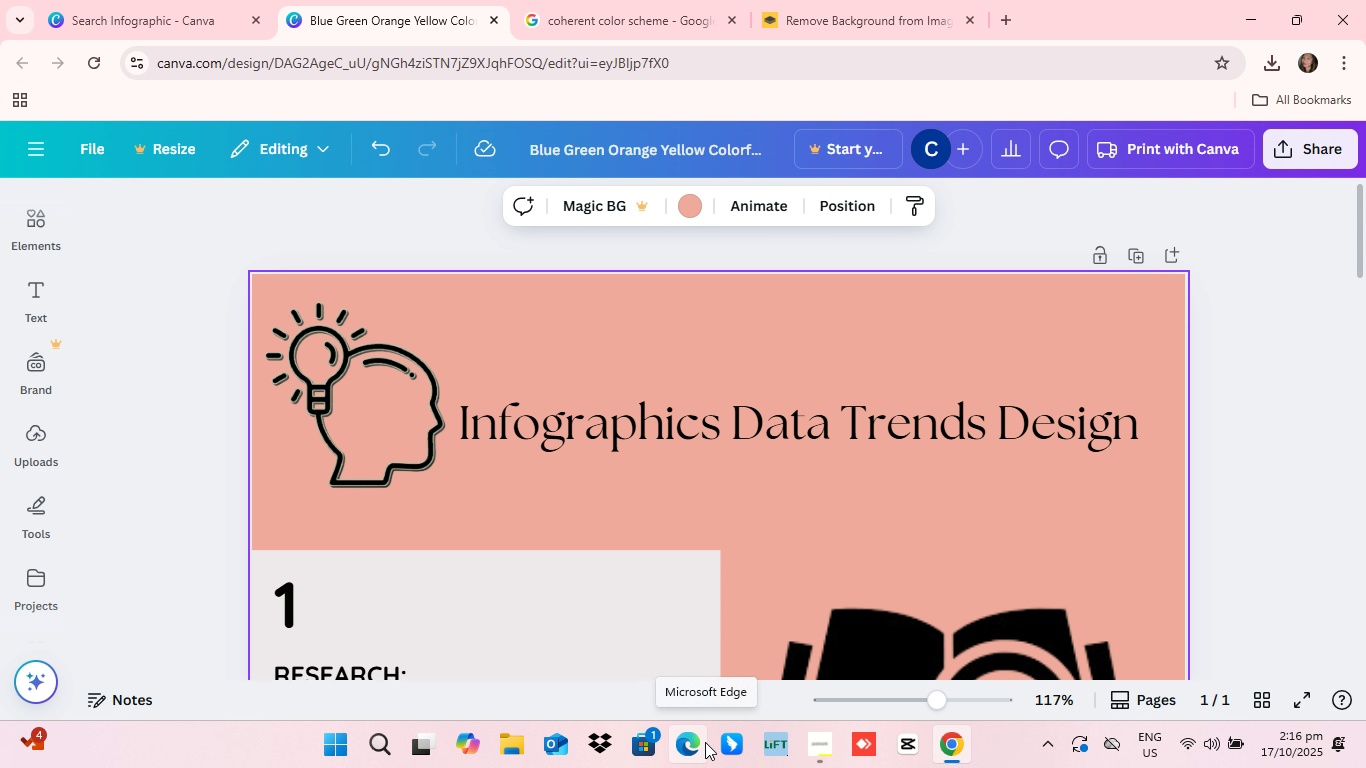 
scroll: coordinate [693, 765], scroll_direction: up, amount: 41.0
 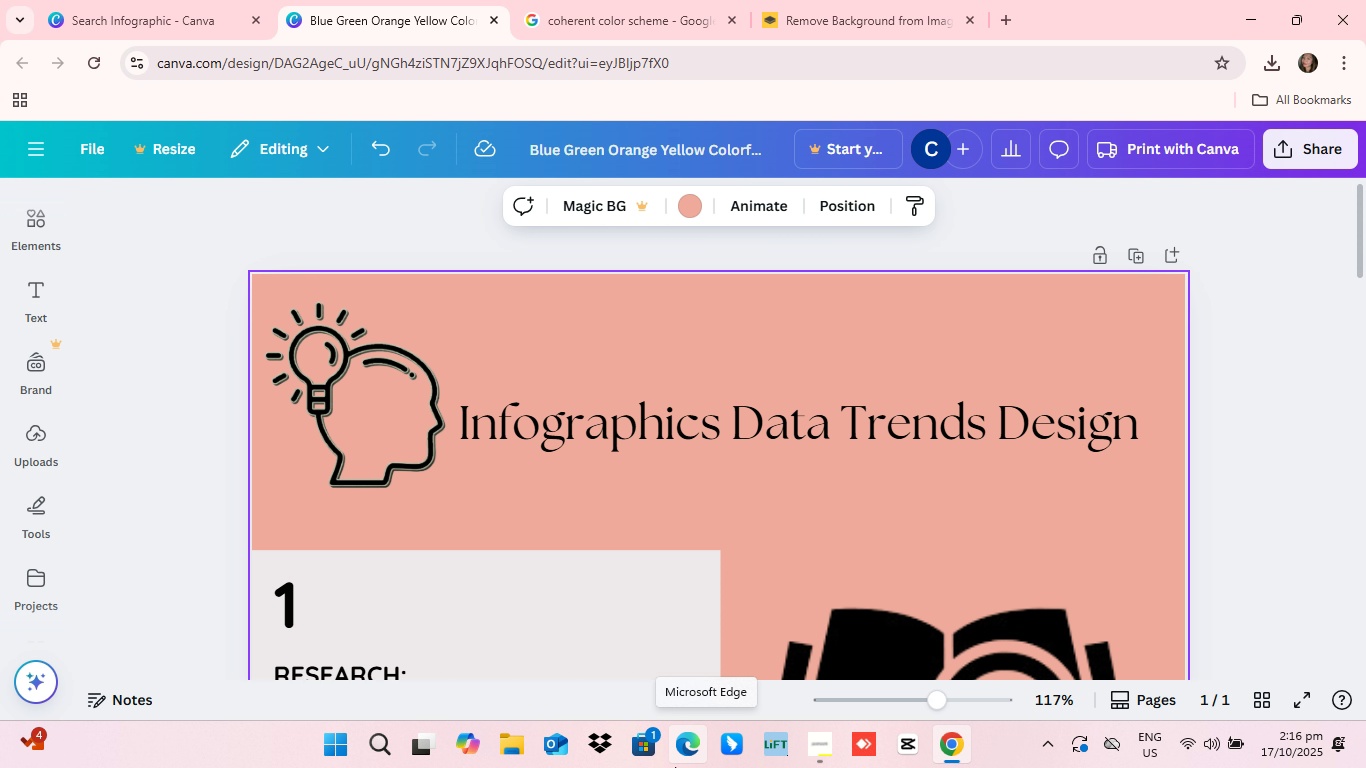 
scroll: coordinate [673, 467], scroll_direction: down, amount: 6.0
 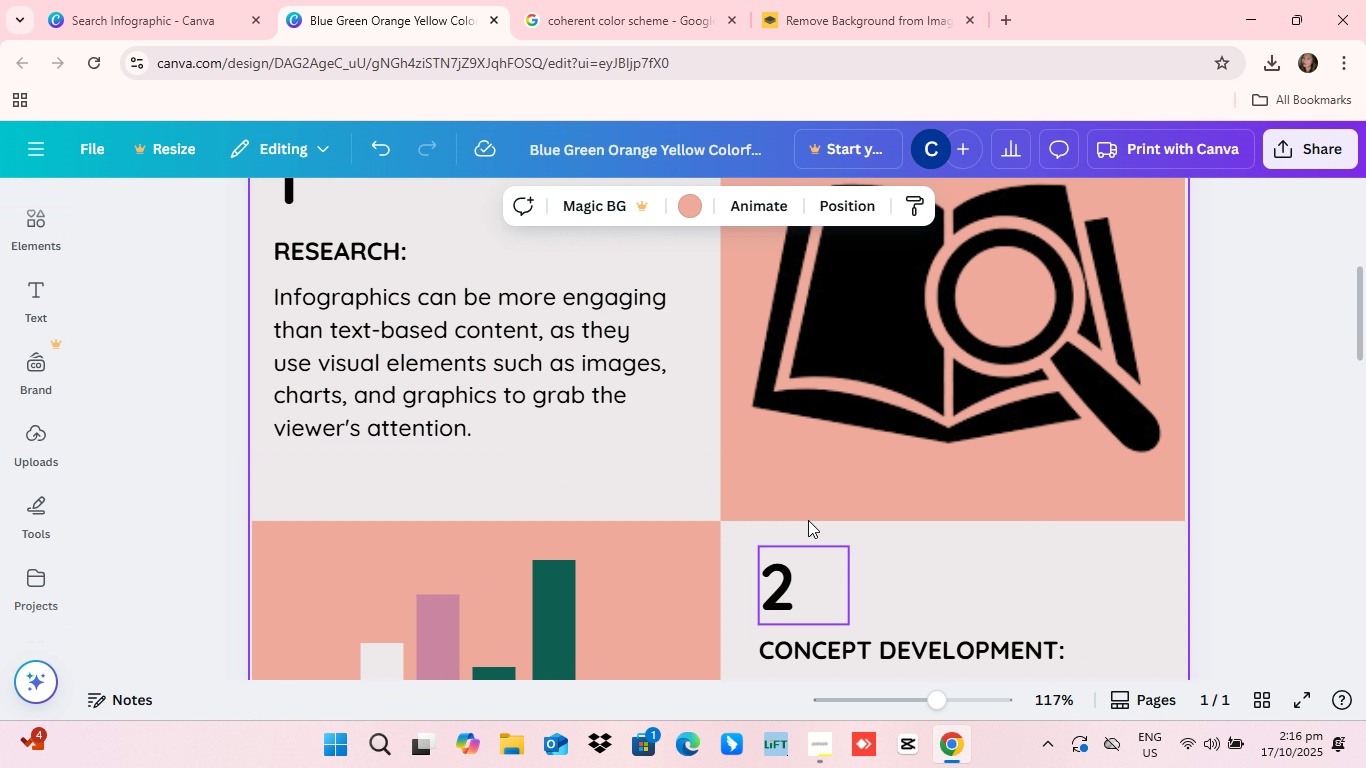 
scroll: coordinate [808, 520], scroll_direction: up, amount: 5.0
 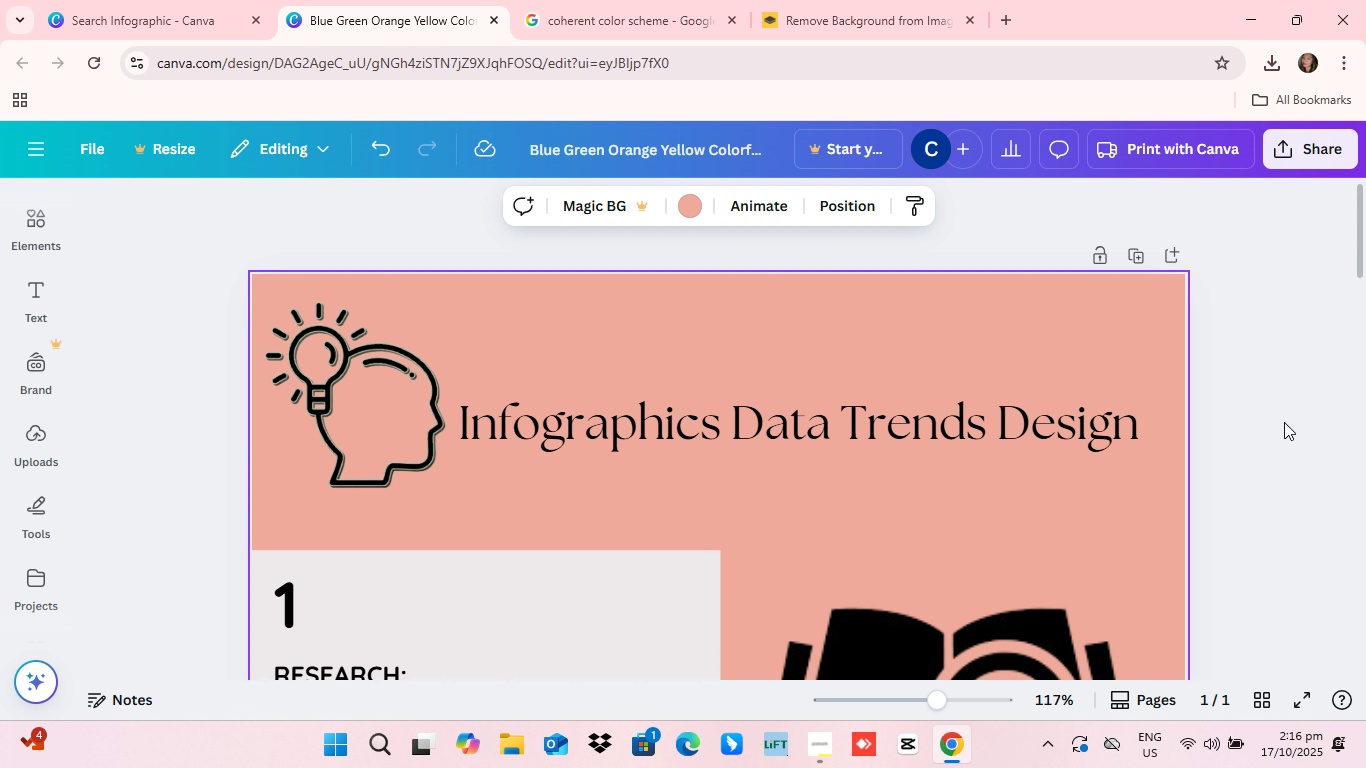 
left_click([1284, 422])
 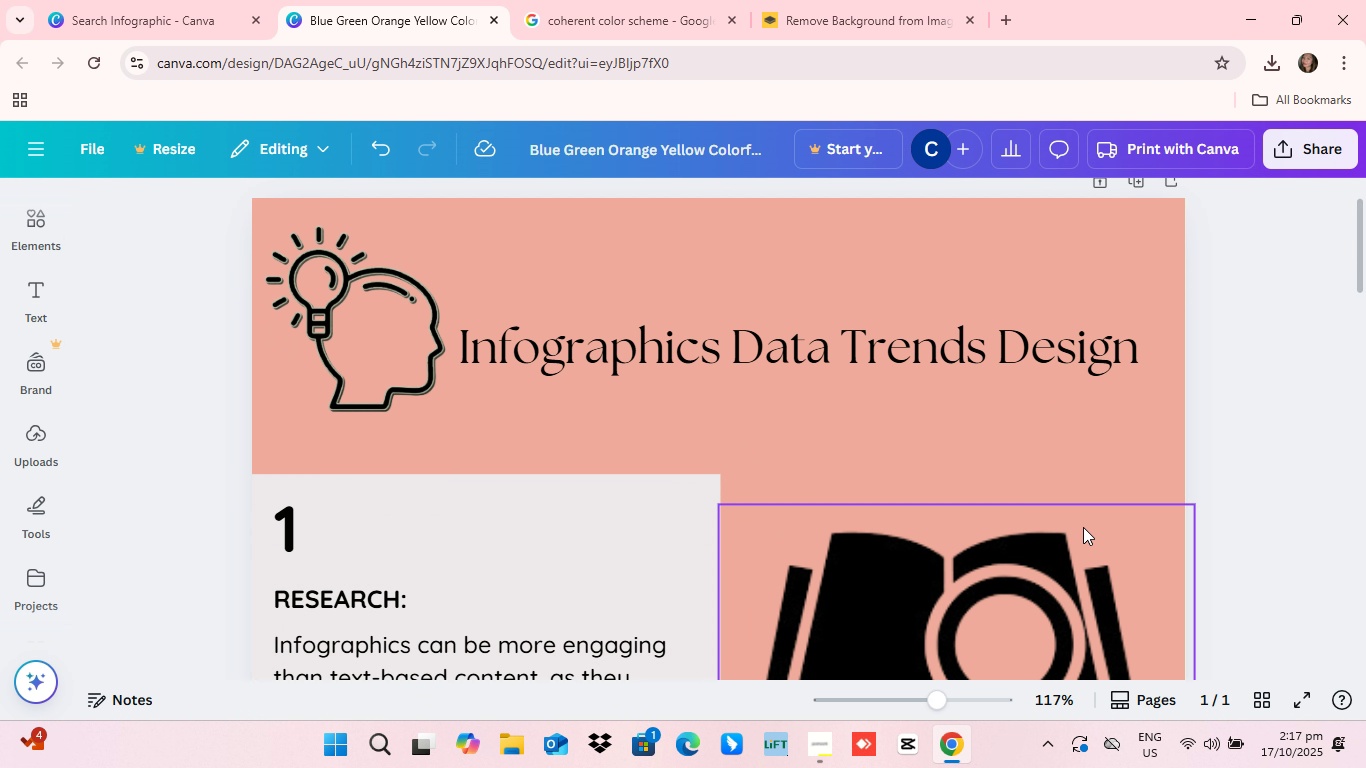 
scroll: coordinate [1077, 529], scroll_direction: down, amount: 13.0
 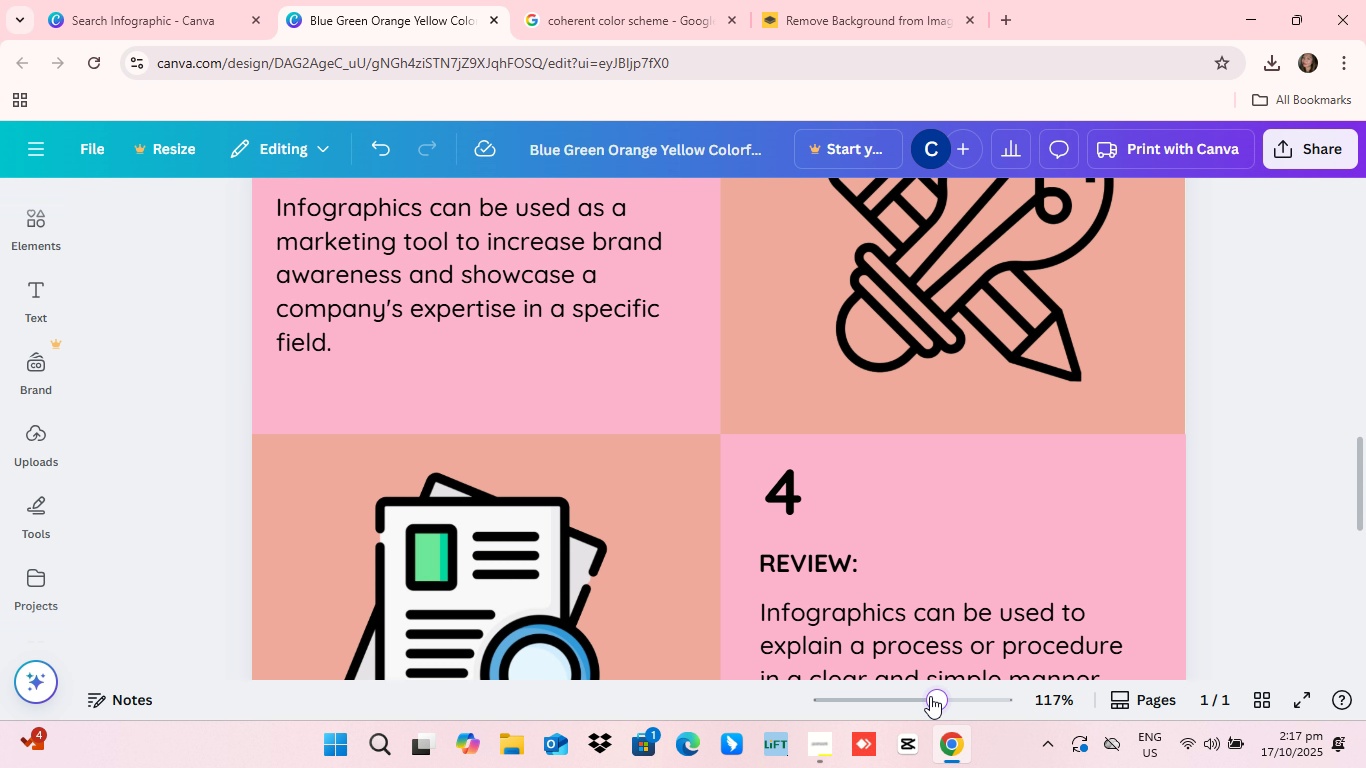 
left_click_drag(start_coordinate=[930, 696], to_coordinate=[905, 696])
 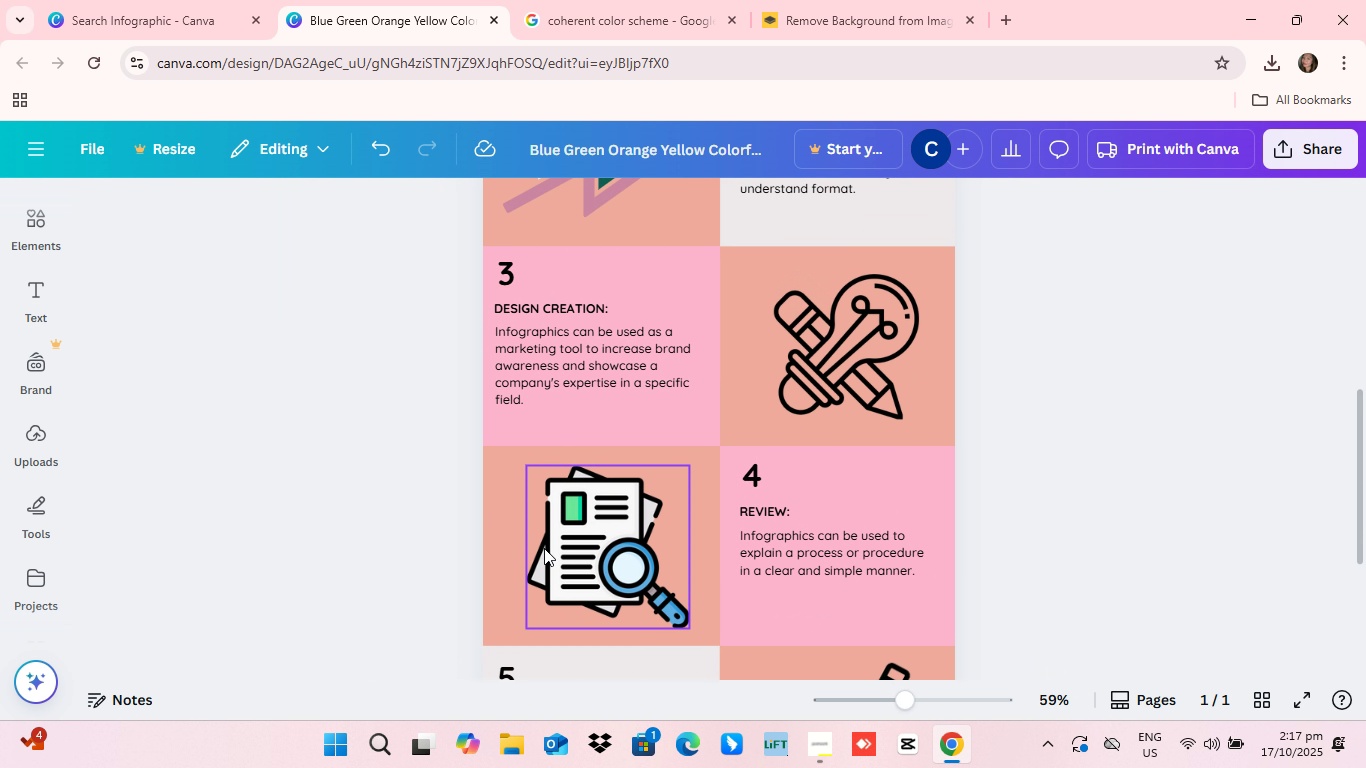 
scroll: coordinate [538, 548], scroll_direction: up, amount: 34.0
 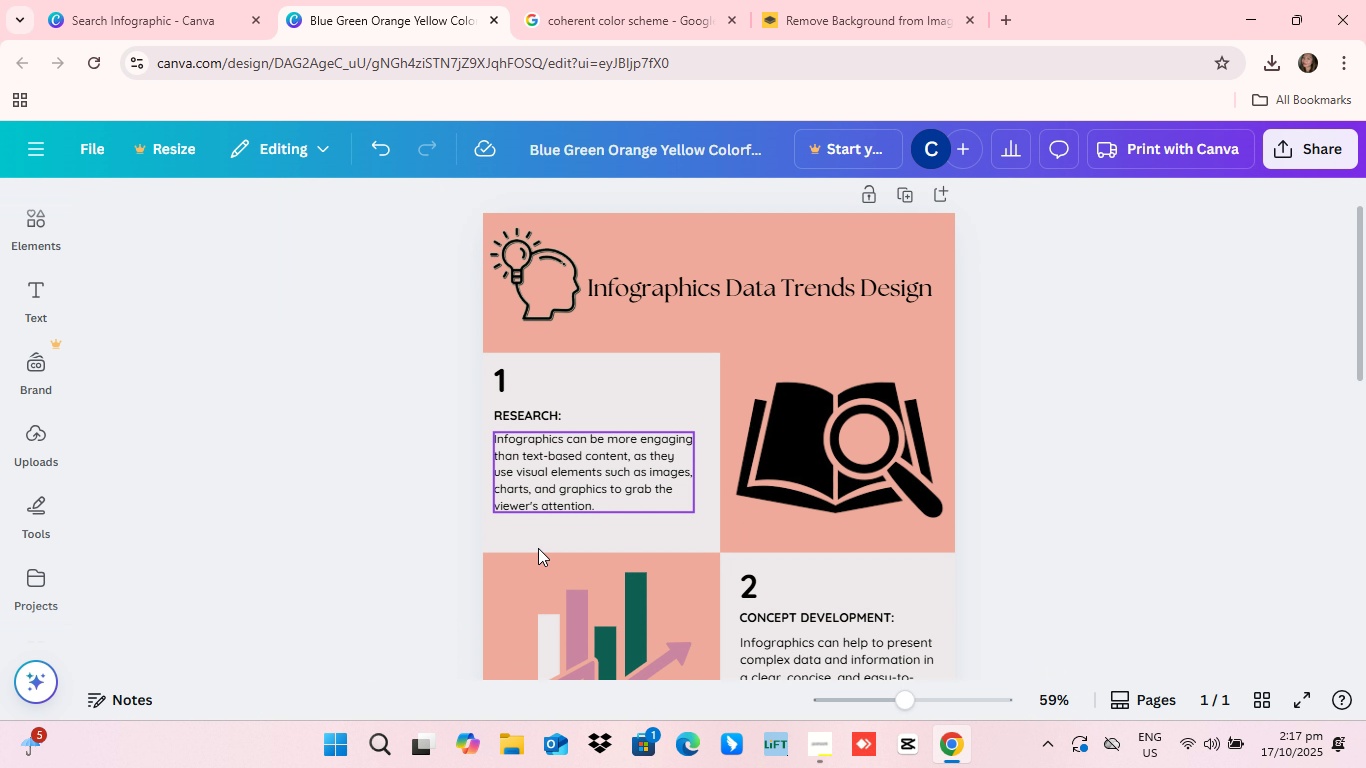 
scroll: coordinate [538, 548], scroll_direction: down, amount: 3.0
 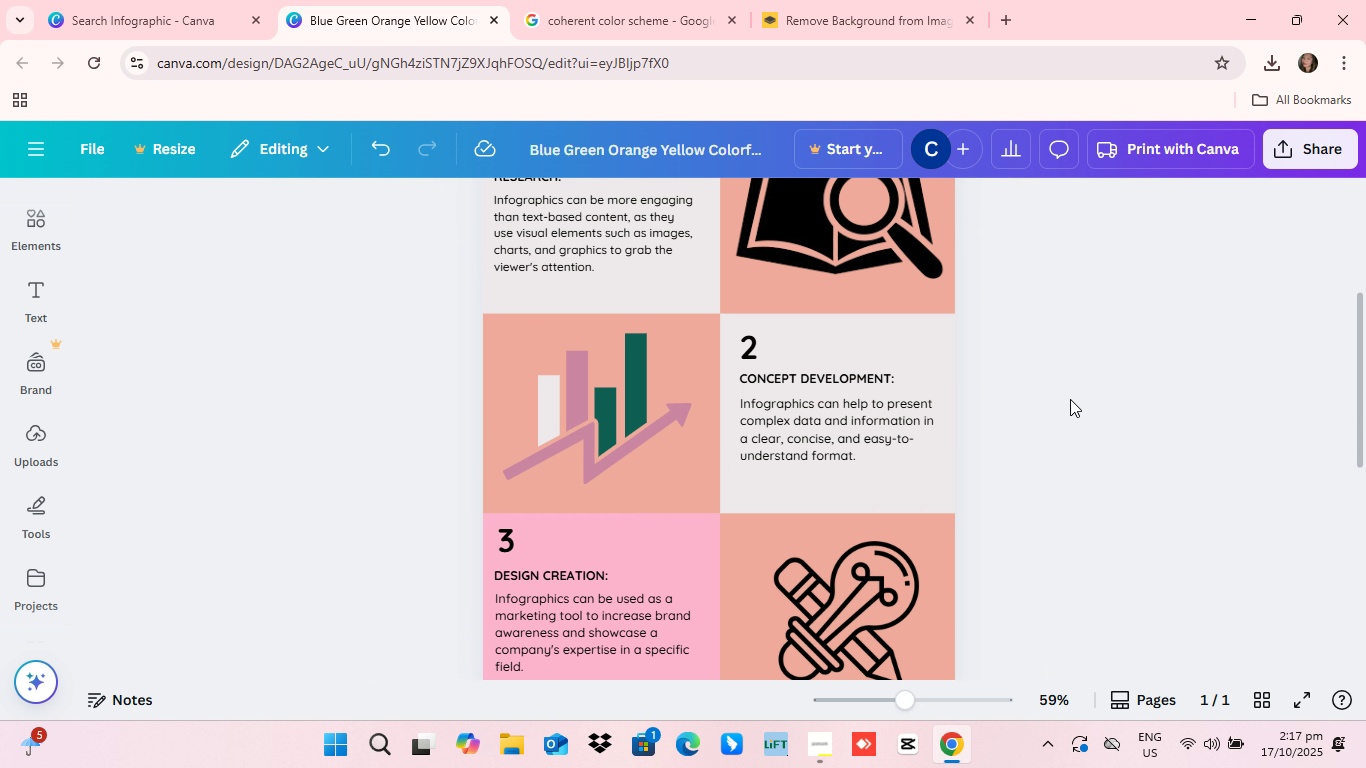 
left_click([1070, 399])
 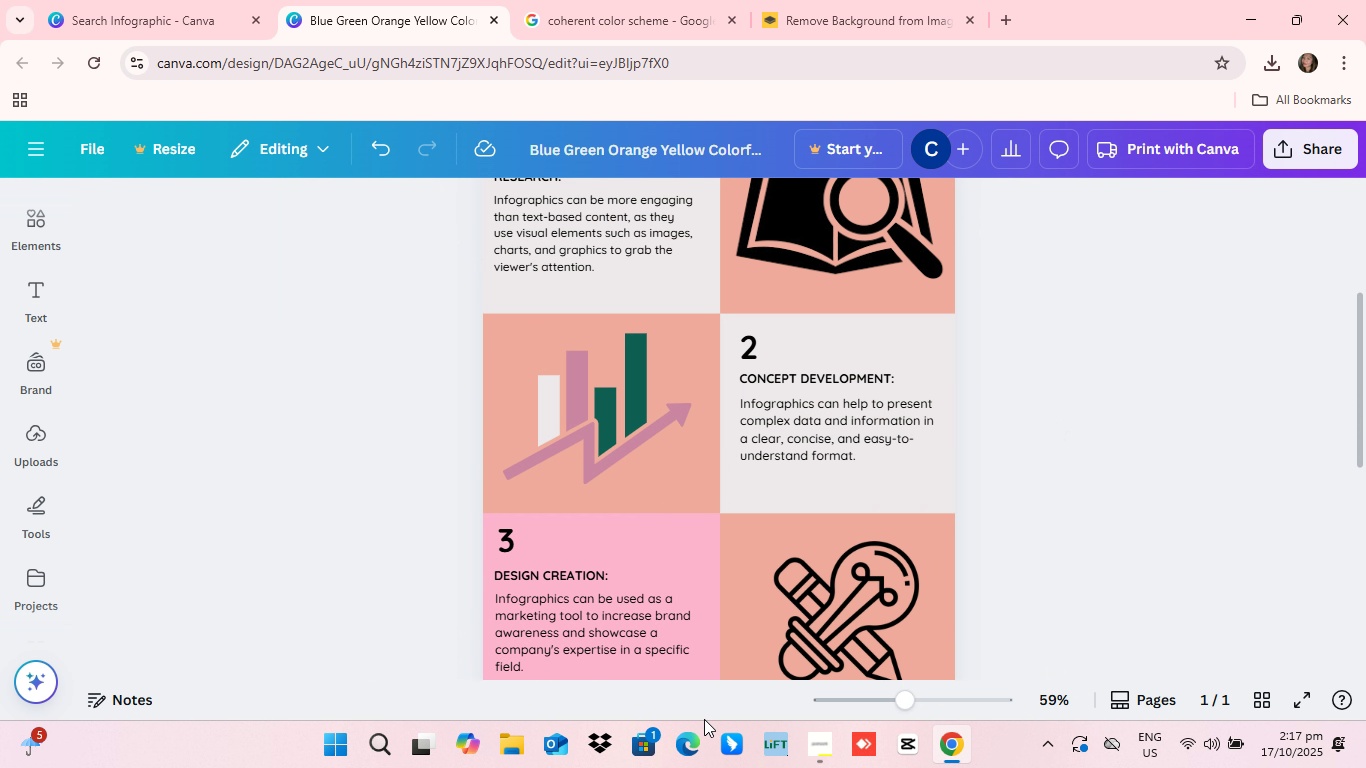 
scroll: coordinate [680, 559], scroll_direction: down, amount: 41.0
 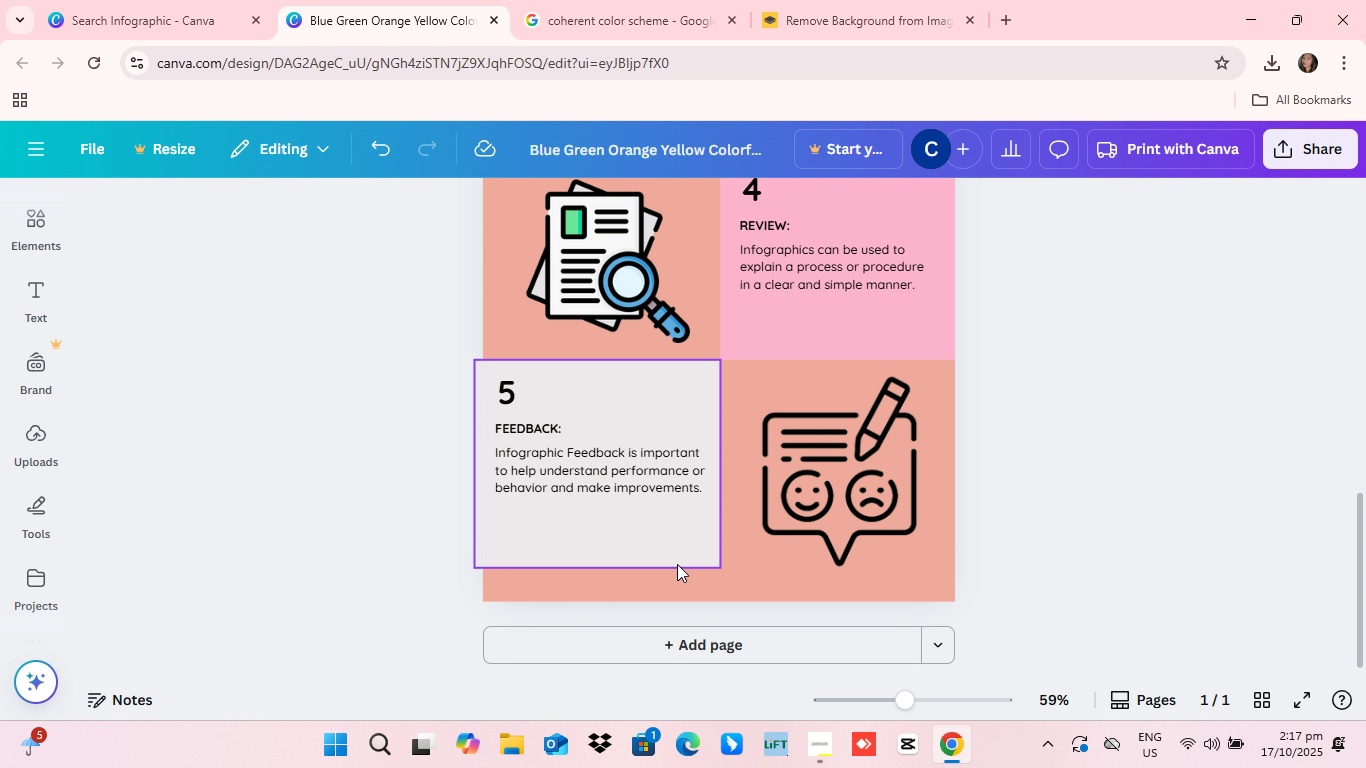 
scroll: coordinate [677, 566], scroll_direction: down, amount: 15.0
 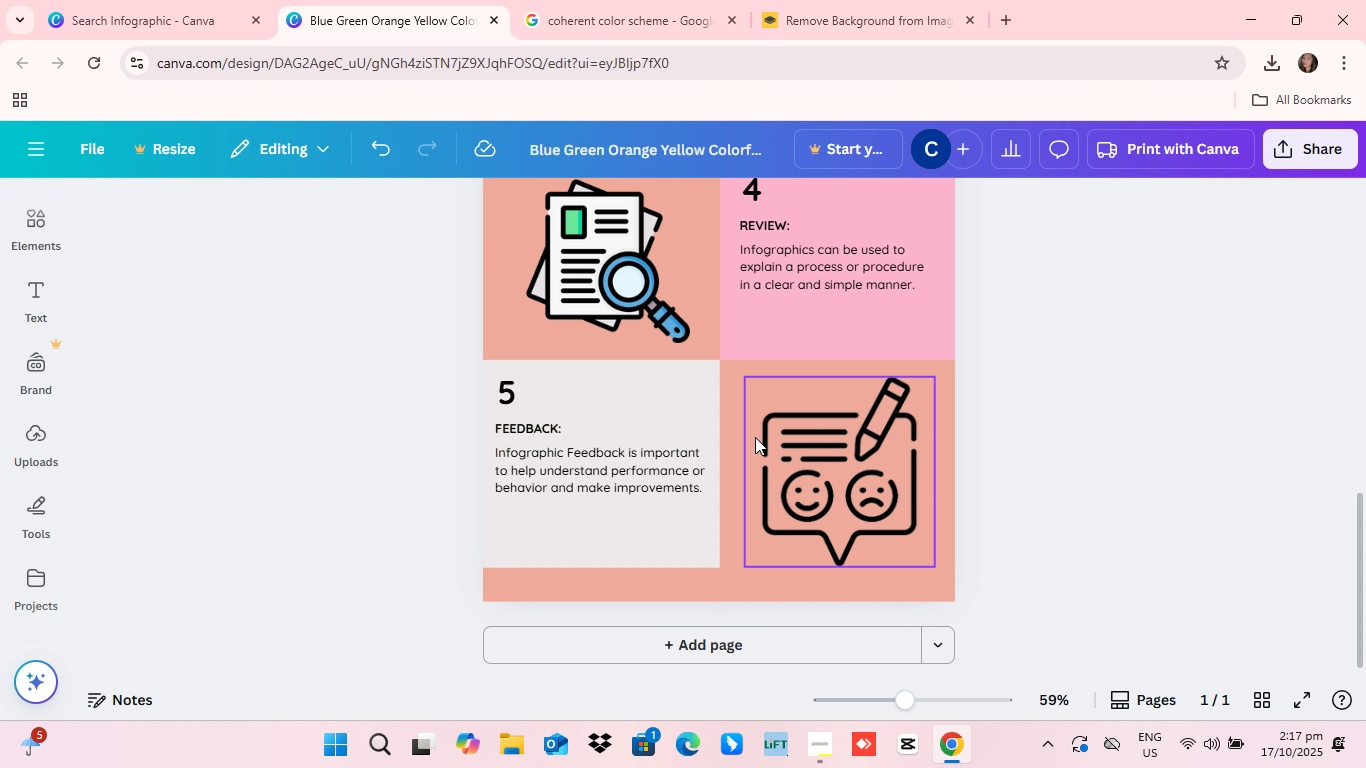 
wait(5.16)
 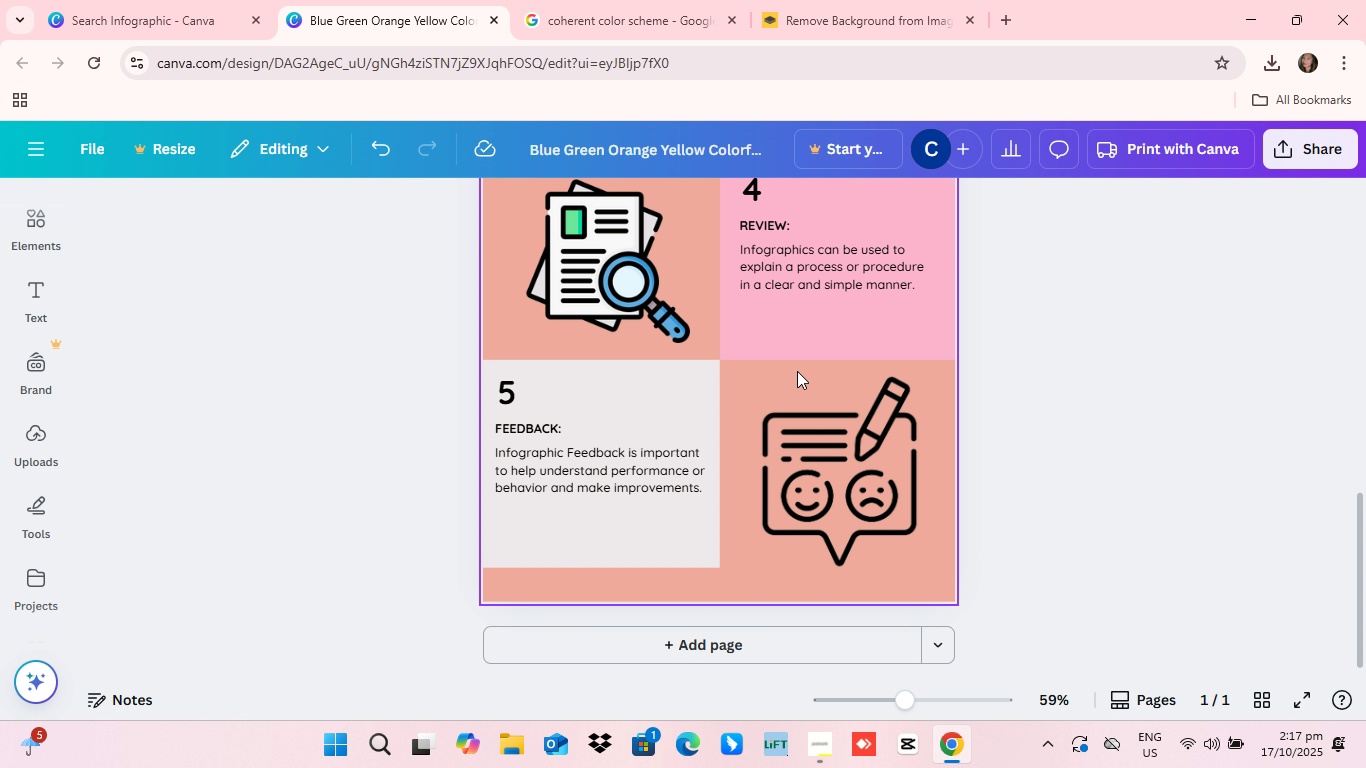 
scroll: coordinate [730, 473], scroll_direction: down, amount: 30.0
 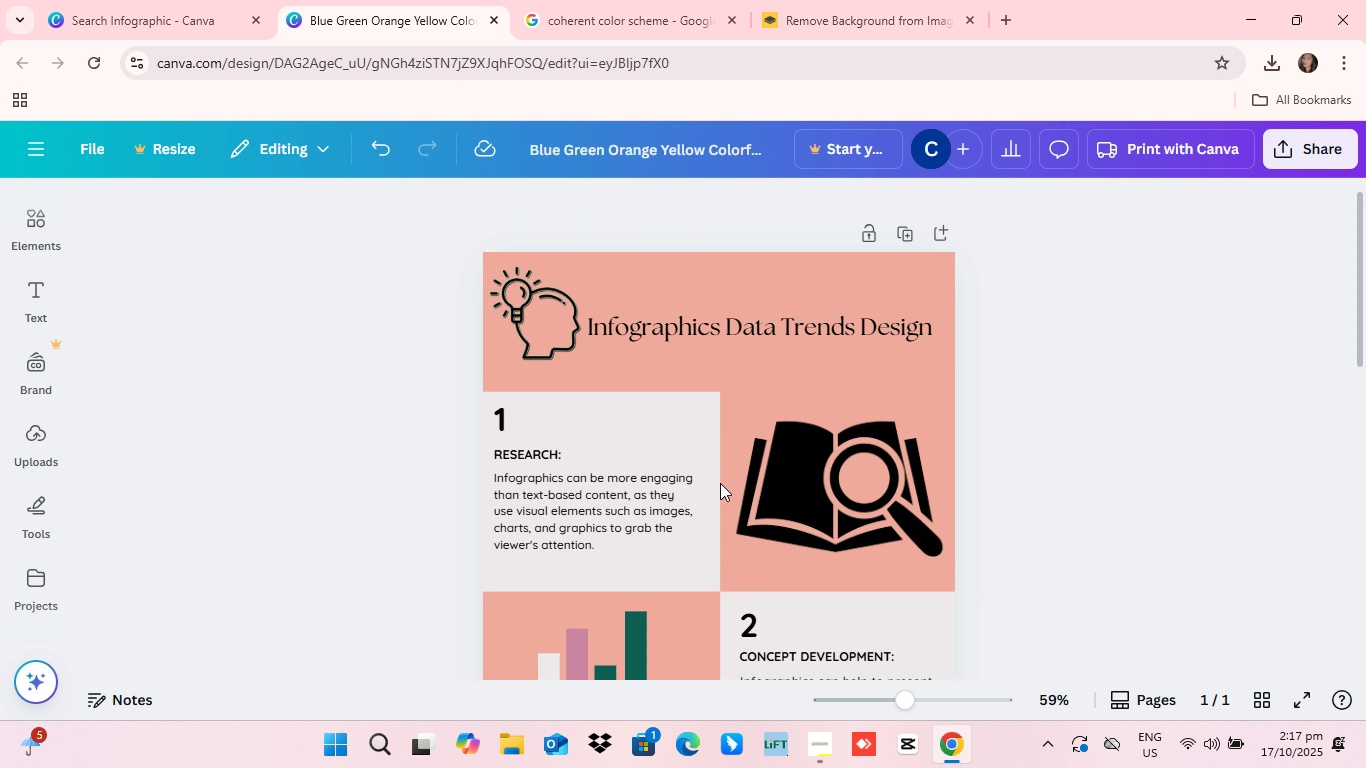 
scroll: coordinate [654, 505], scroll_direction: up, amount: 47.0
 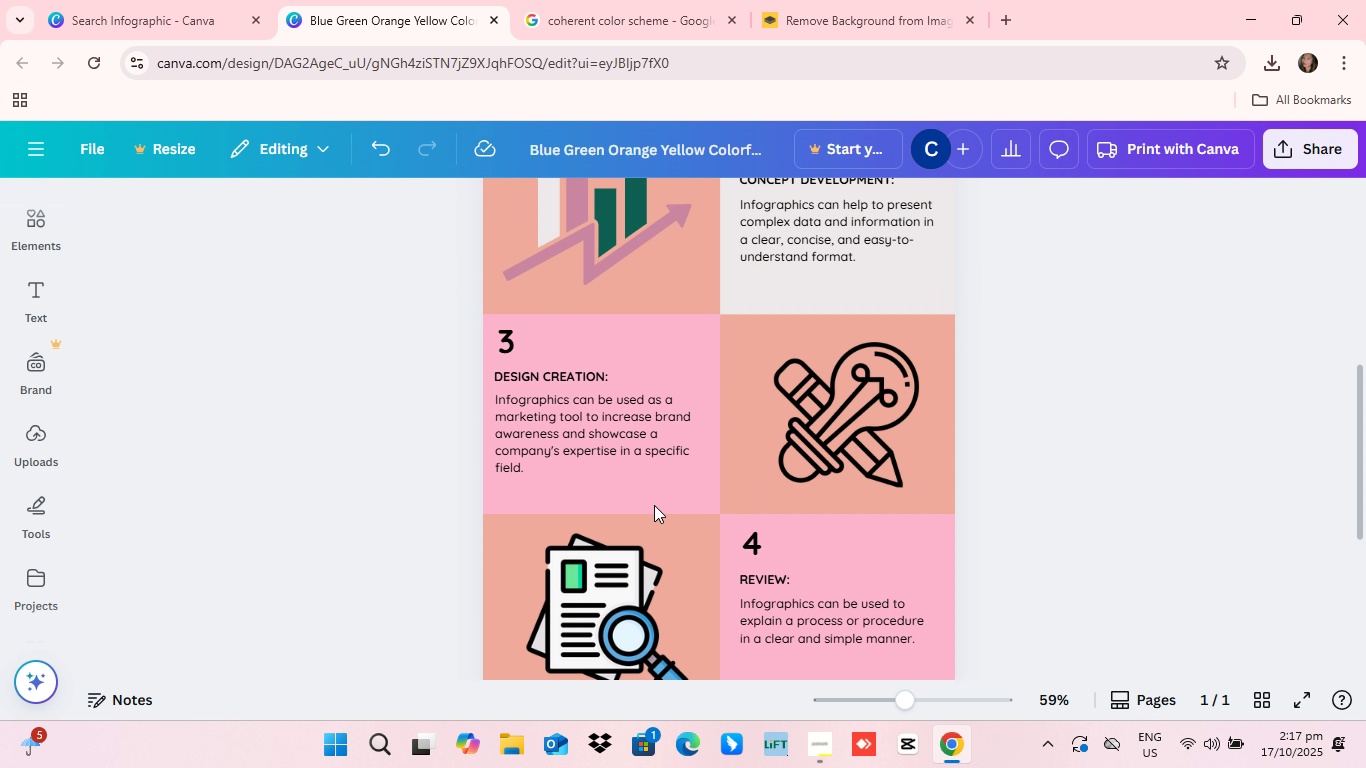 
scroll: coordinate [653, 510], scroll_direction: down, amount: 9.0
 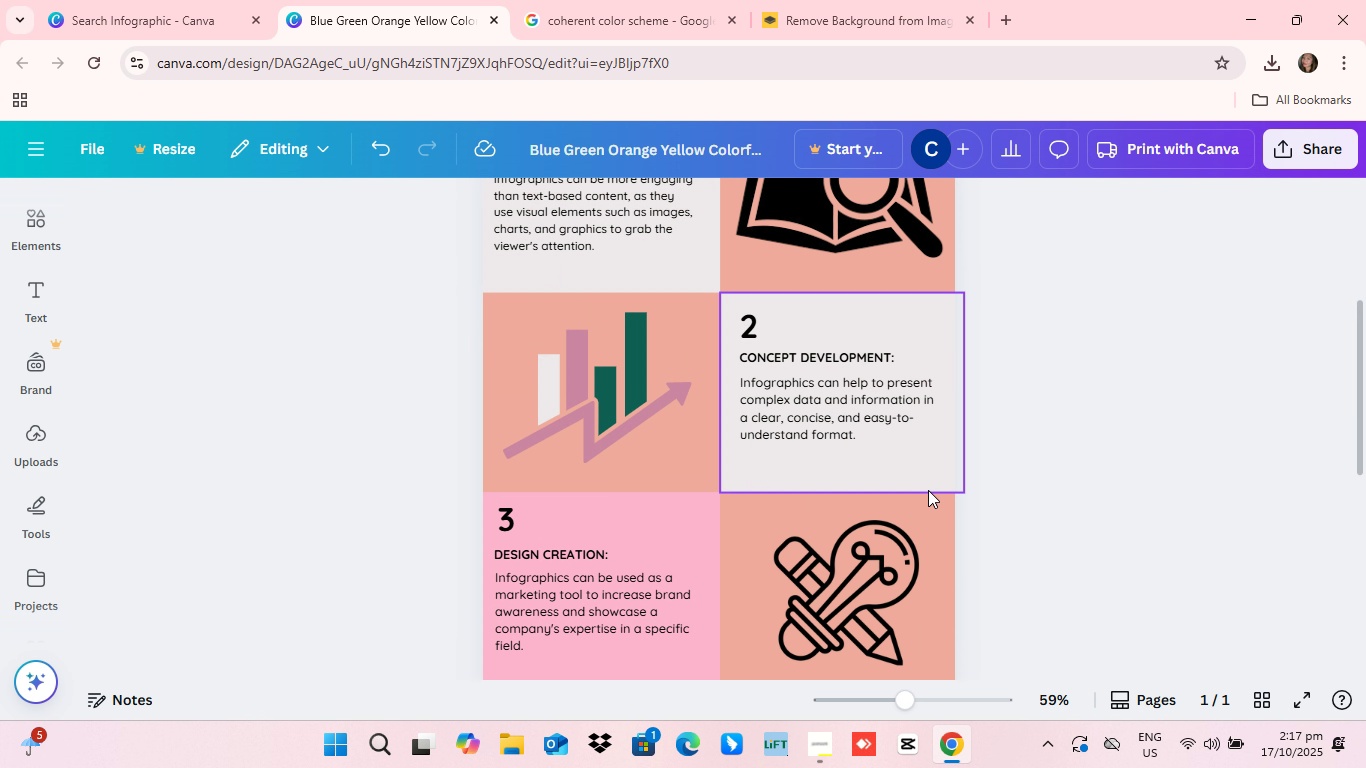 
scroll: coordinate [881, 581], scroll_direction: up, amount: 33.0
 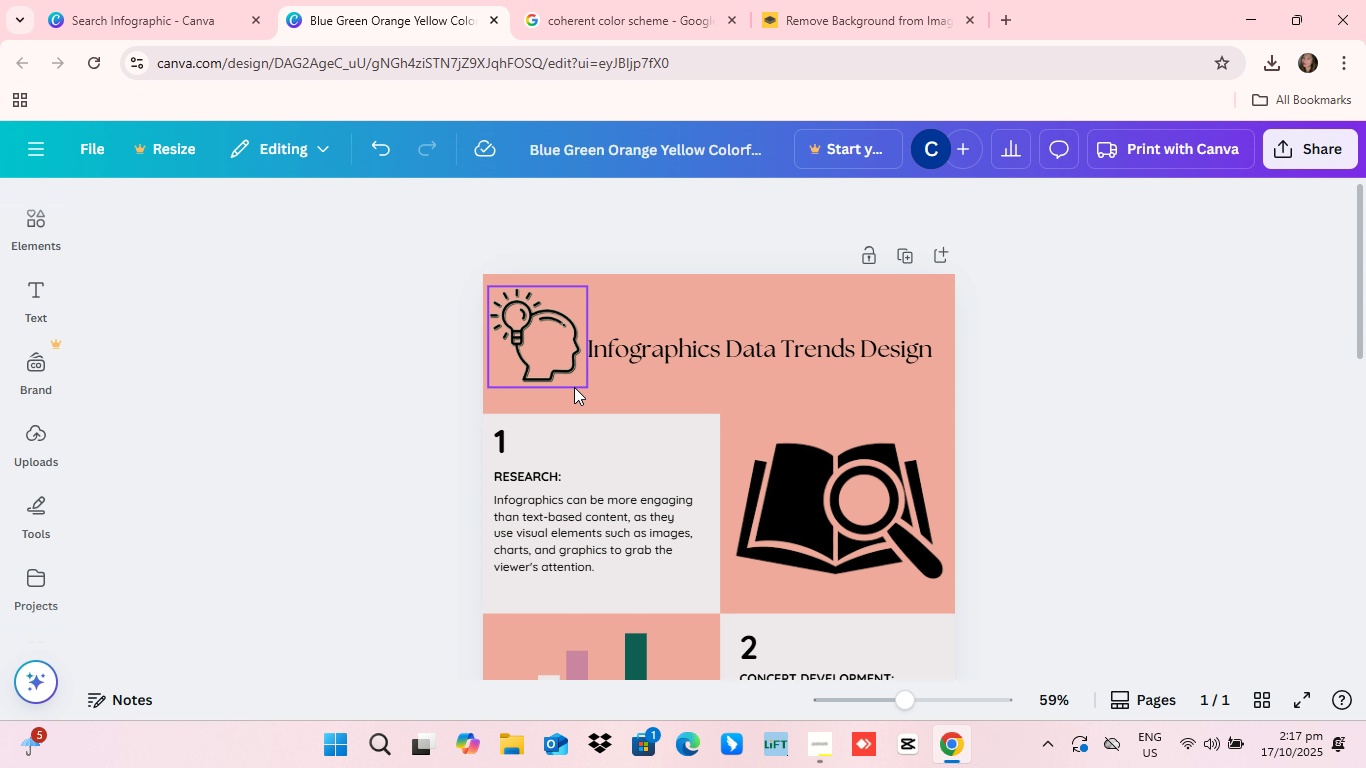 
scroll: coordinate [593, 429], scroll_direction: down, amount: 3.0
 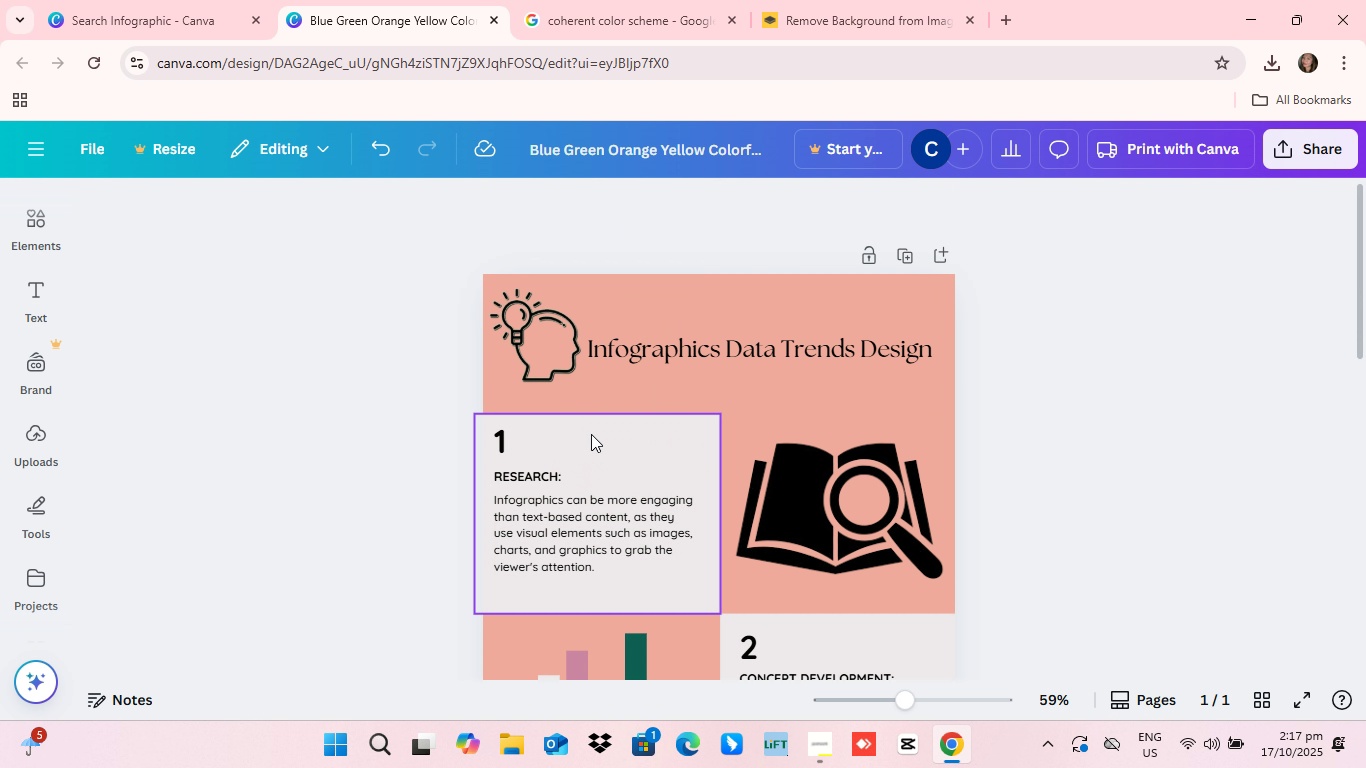 
scroll: coordinate [583, 500], scroll_direction: up, amount: 14.0
 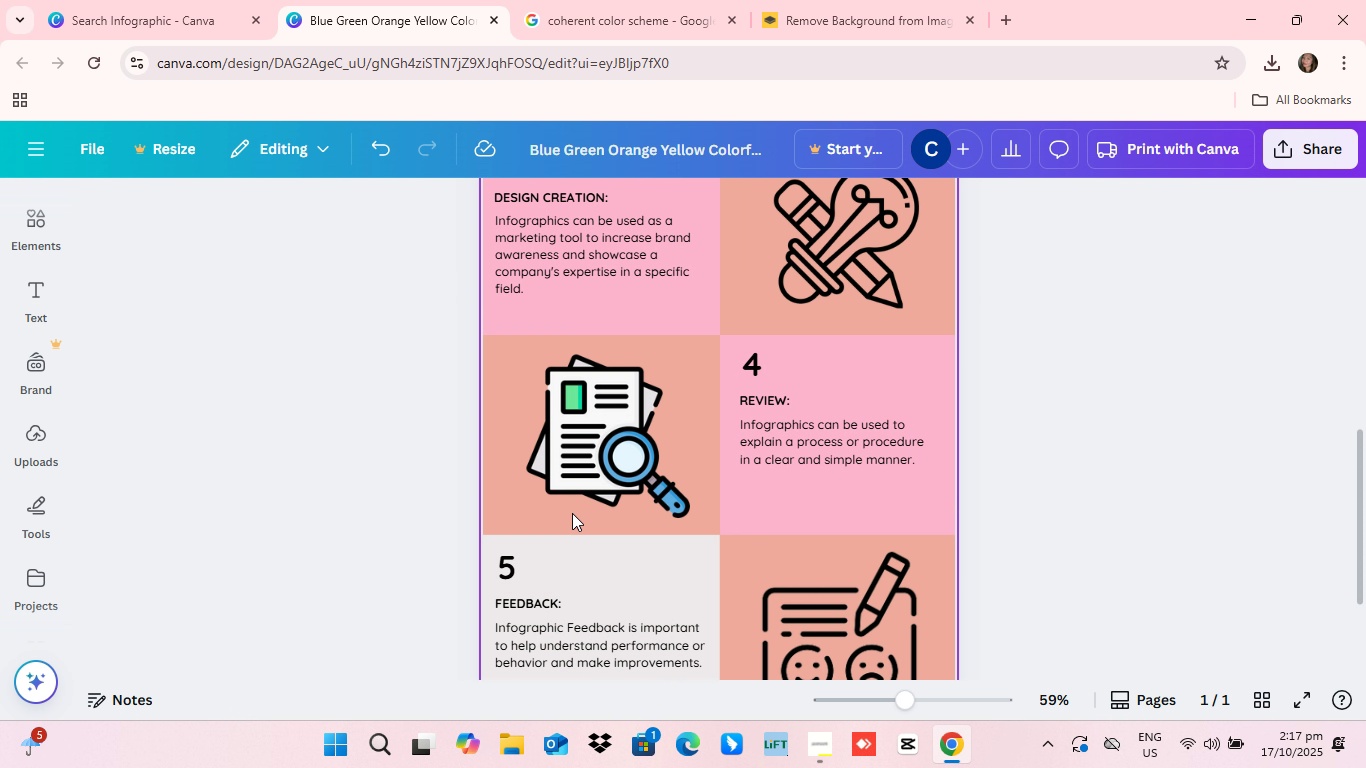 
scroll: coordinate [572, 513], scroll_direction: down, amount: 2.0
 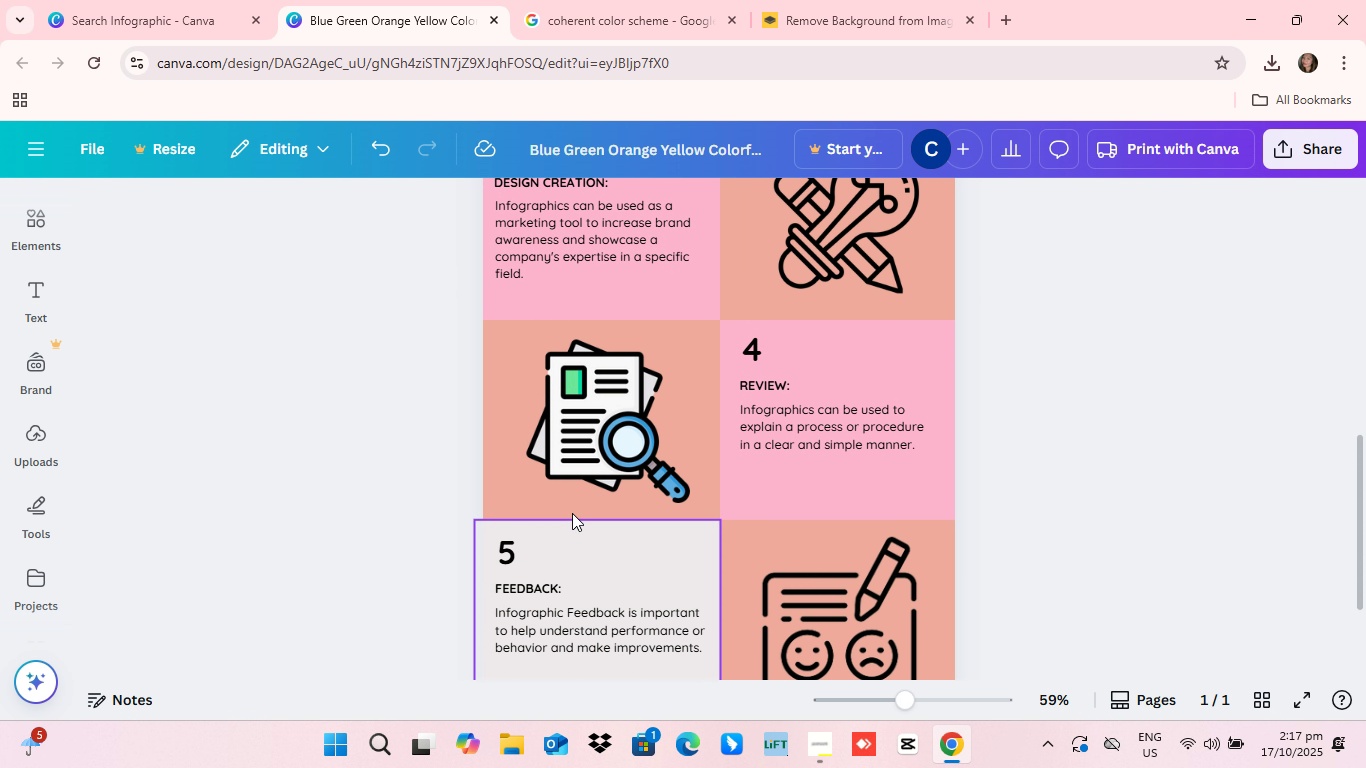 
scroll: coordinate [561, 526], scroll_direction: up, amount: 31.0
 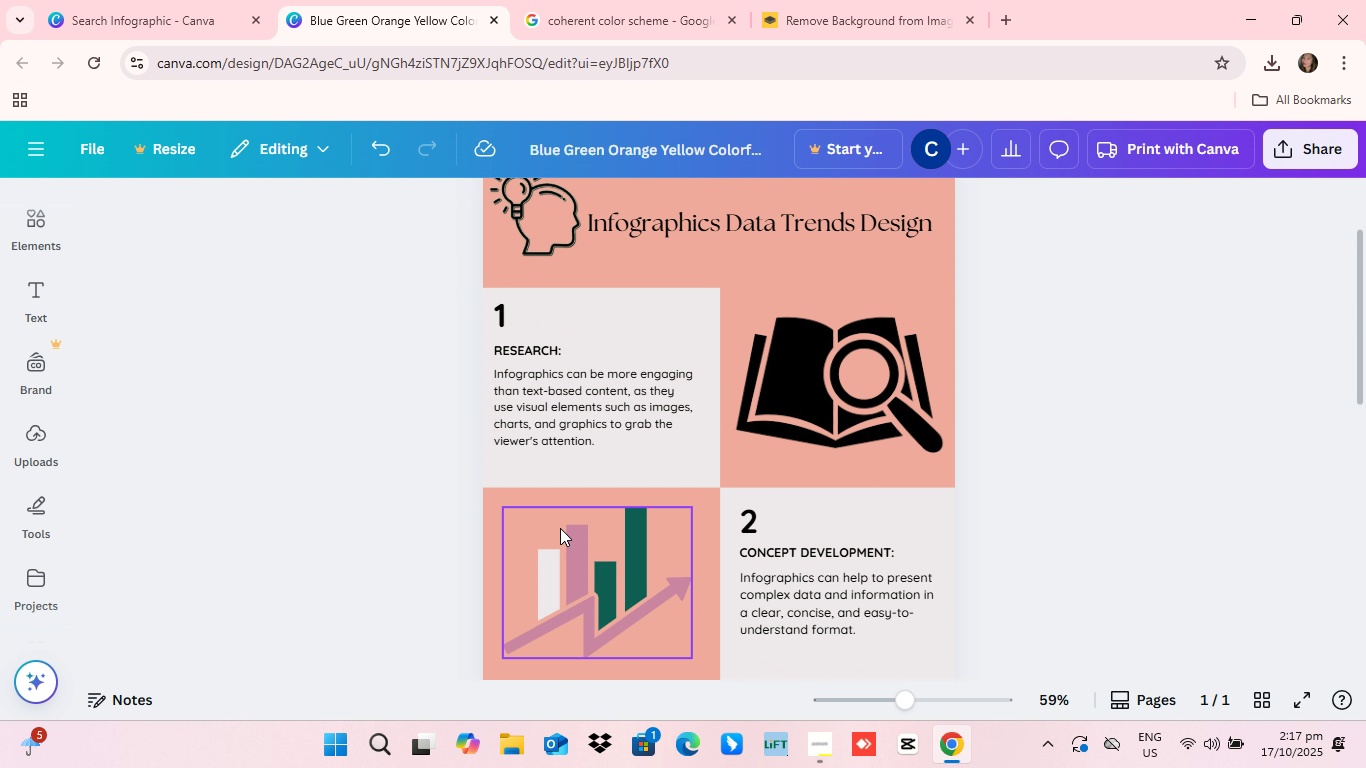 
scroll: coordinate [561, 528], scroll_direction: down, amount: 4.0
 